 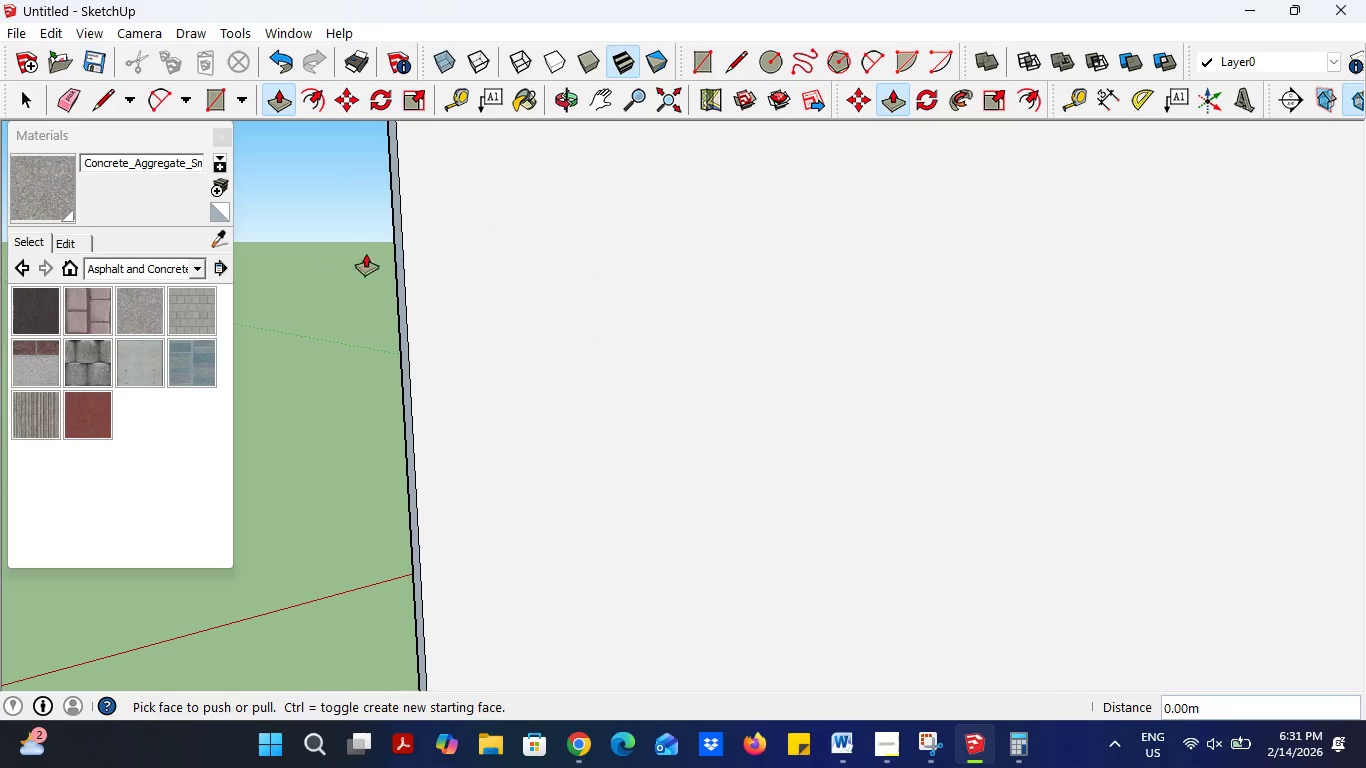 
scroll: coordinate [375, 308], scroll_direction: down, amount: 6.0
 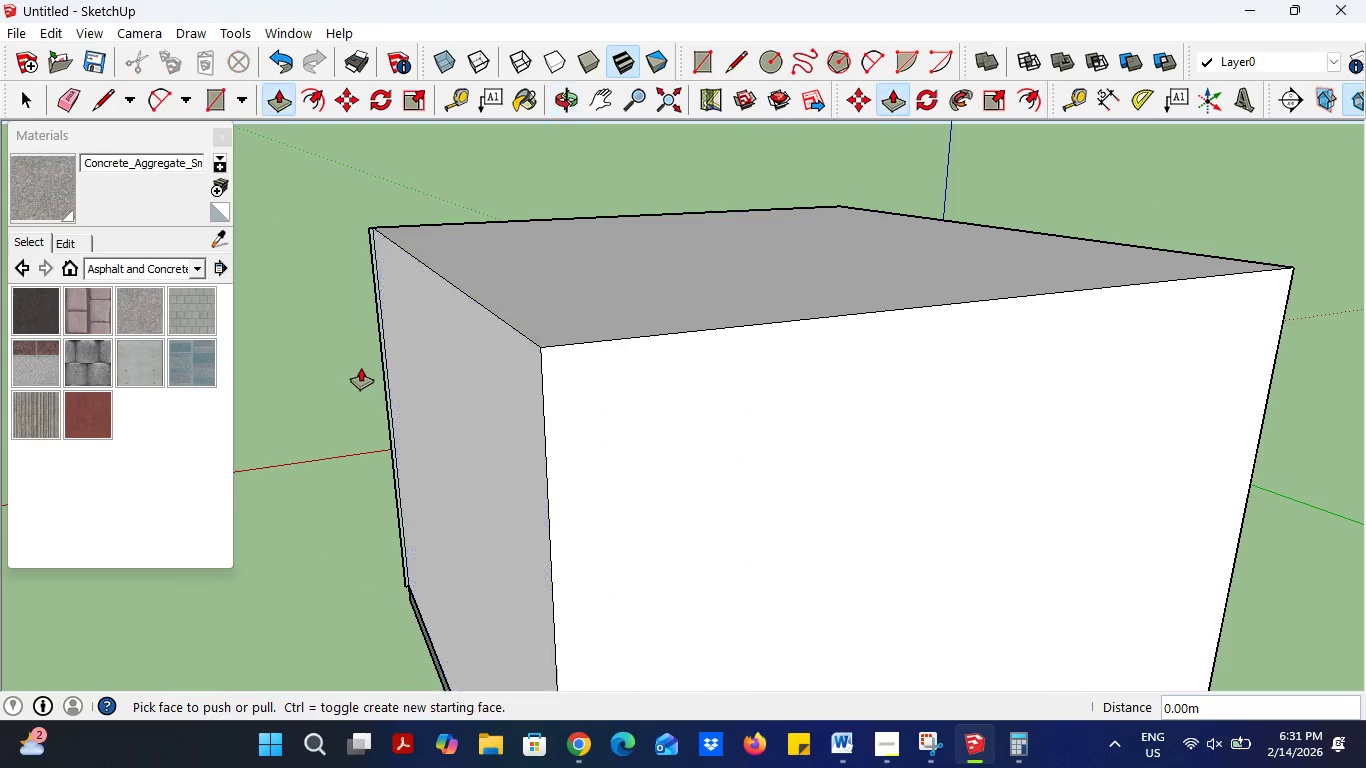 
scroll: coordinate [351, 389], scroll_direction: up, amount: 5.0
 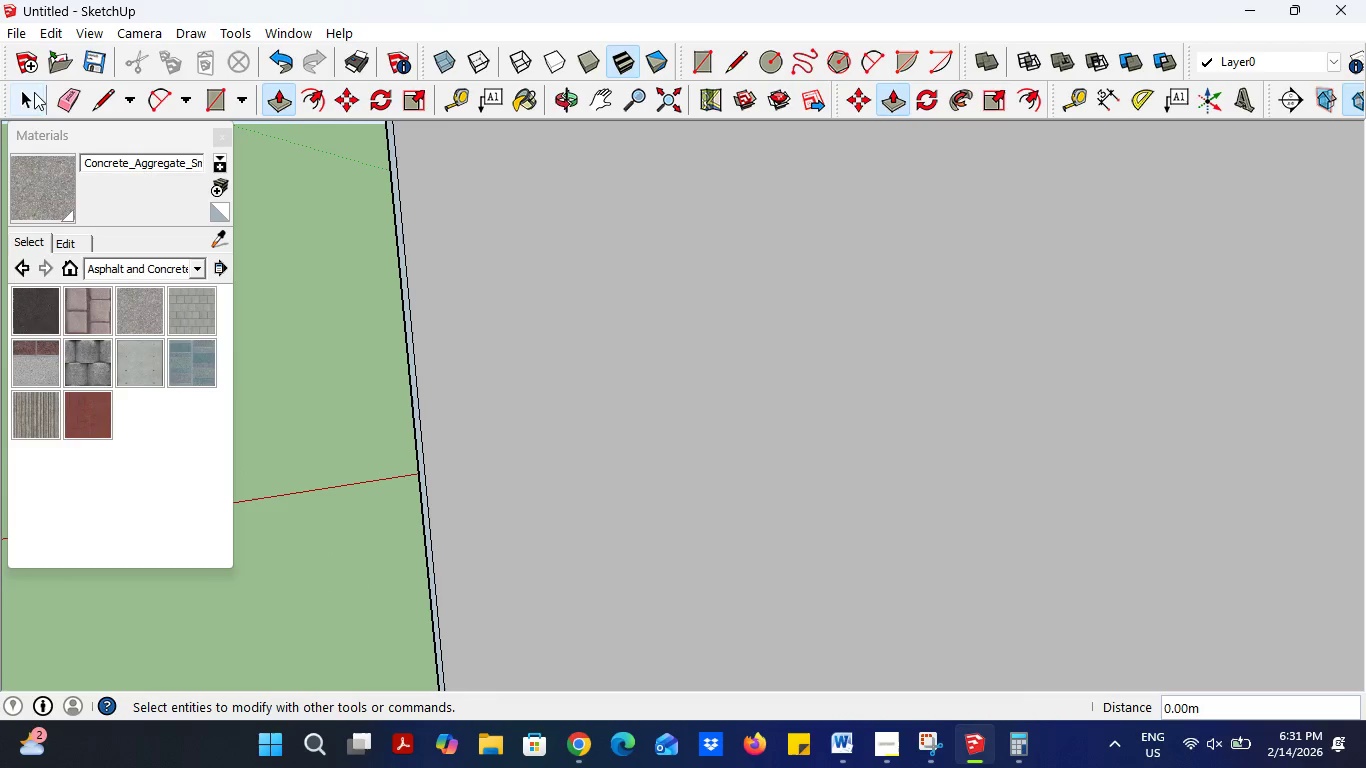 
left_click([27, 99])
 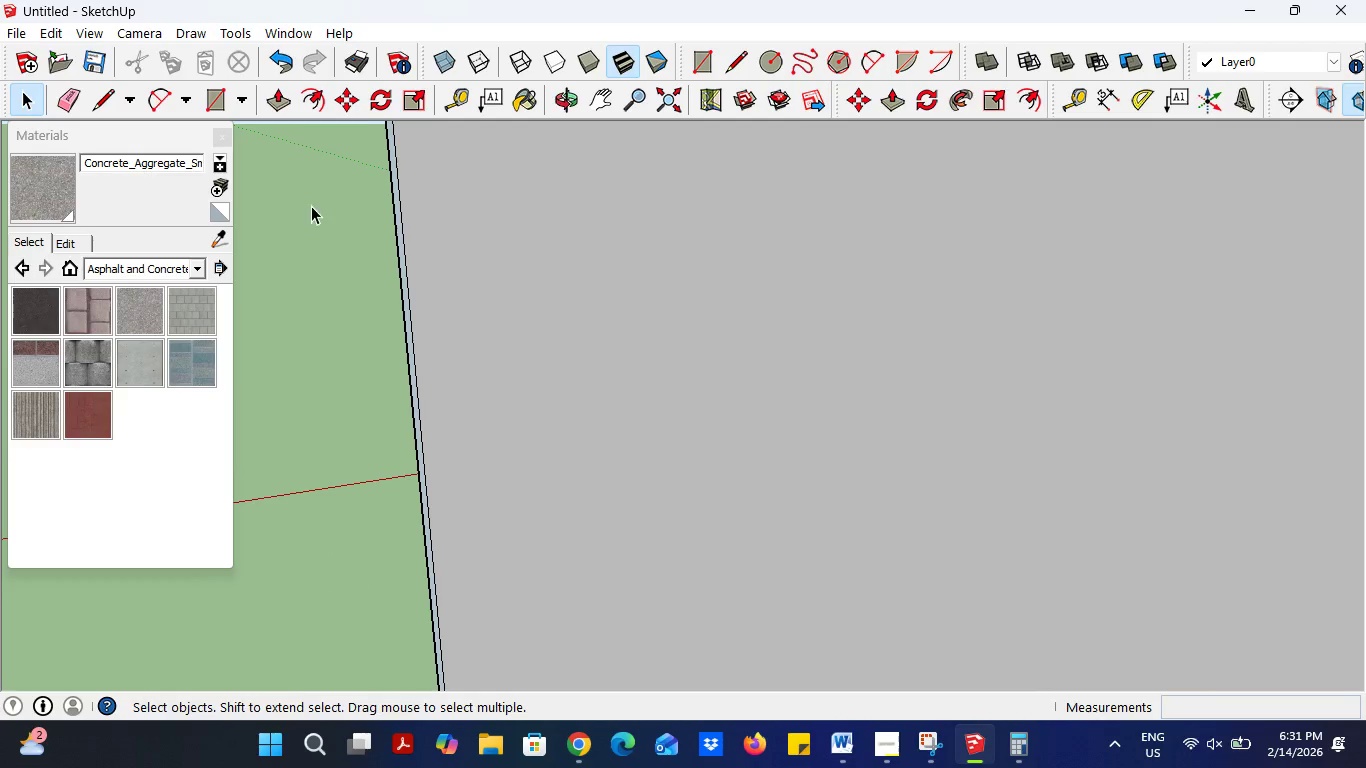 
scroll: coordinate [365, 180], scroll_direction: up, amount: 7.0
 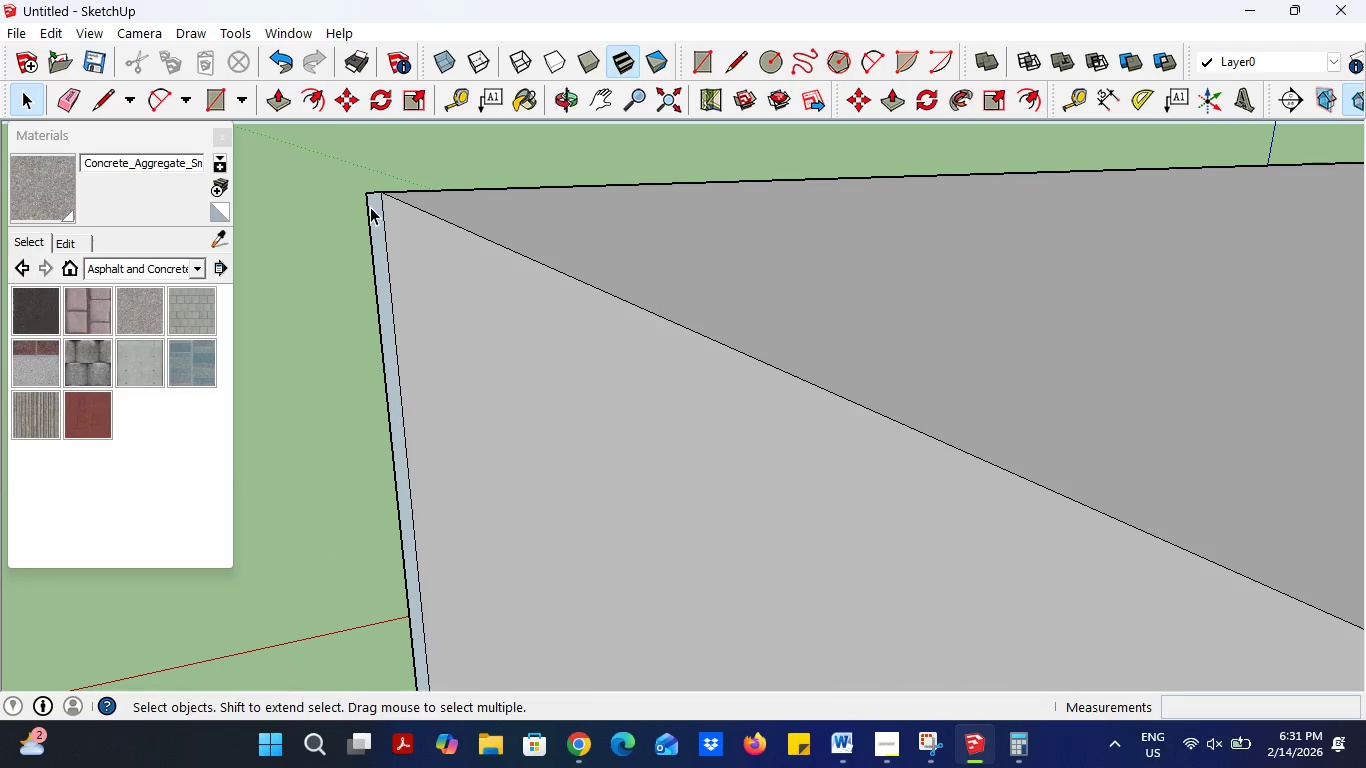 
left_click_drag(start_coordinate=[371, 205], to_coordinate=[331, 172])
 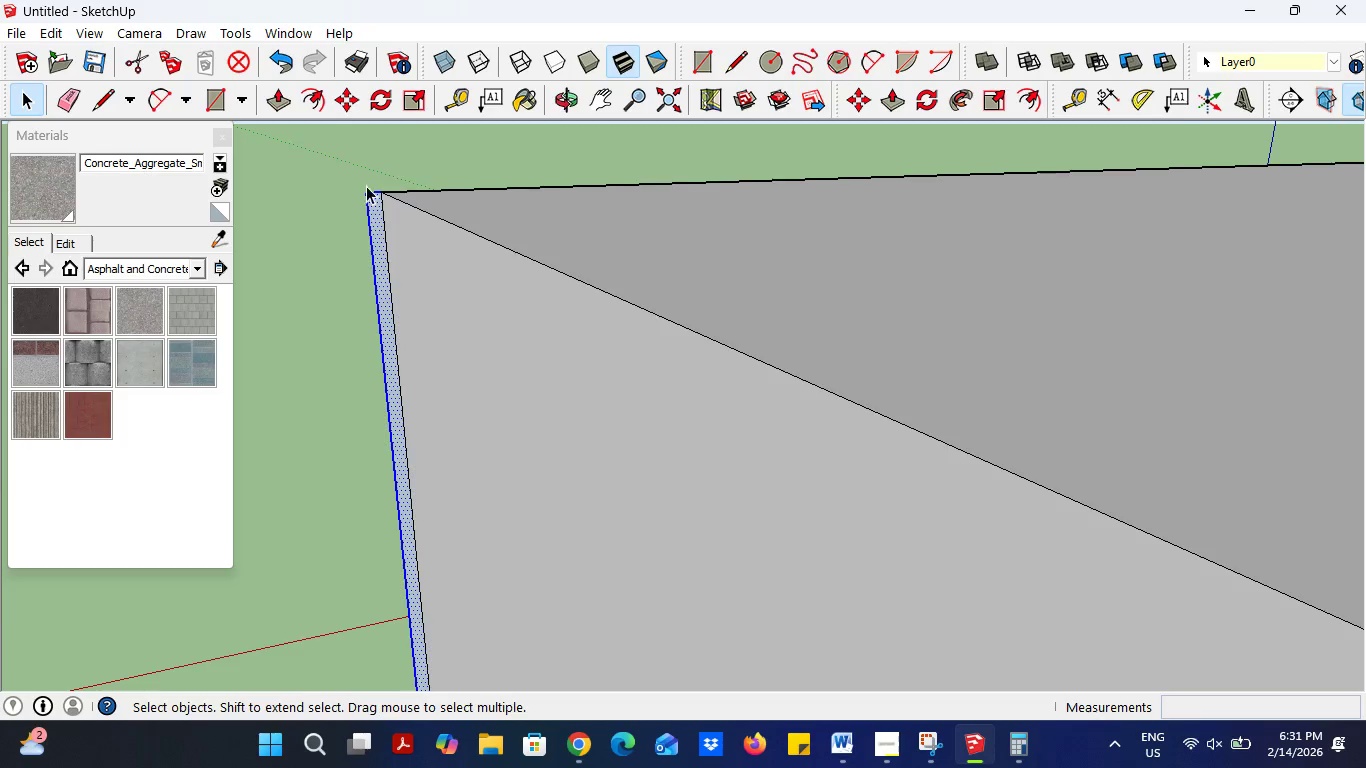 
left_click_drag(start_coordinate=[455, 540], to_coordinate=[419, 510])
 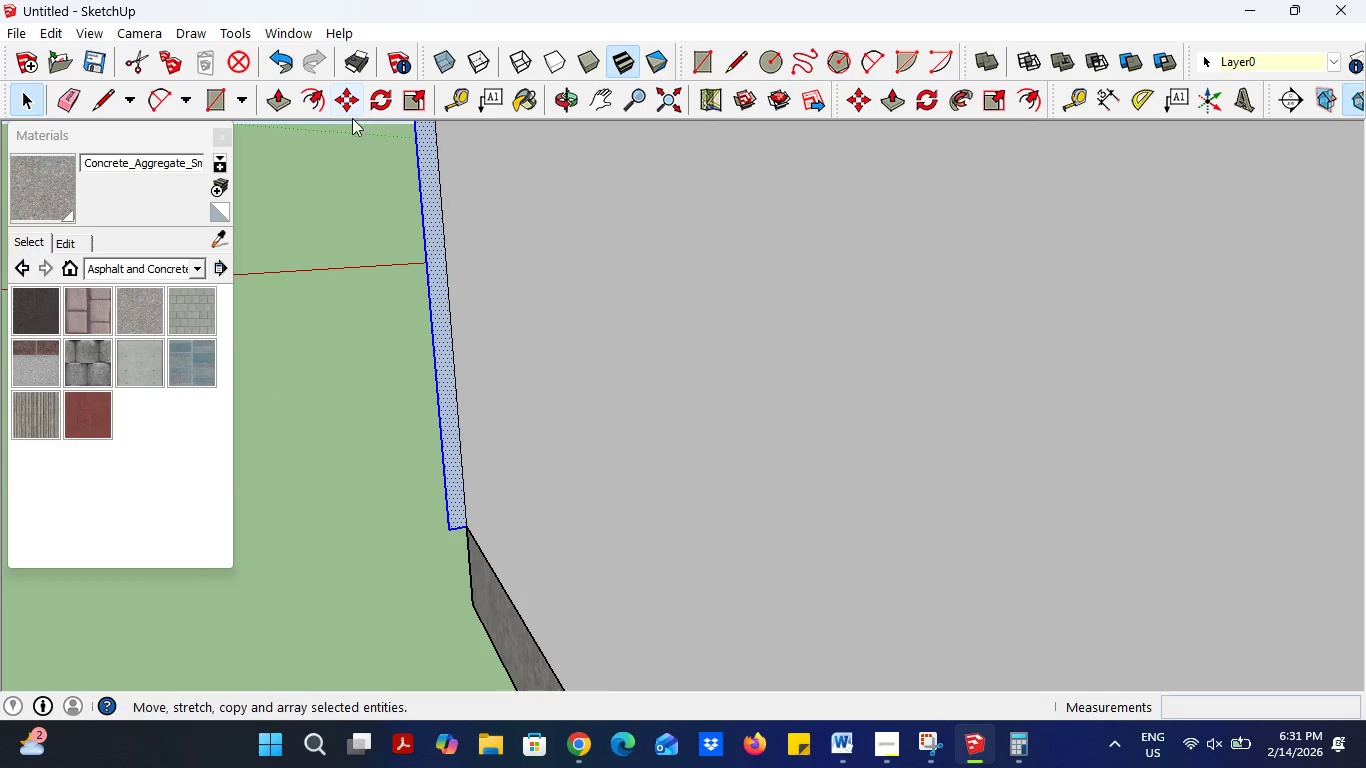 
scroll: coordinate [435, 527], scroll_direction: up, amount: 1.0
 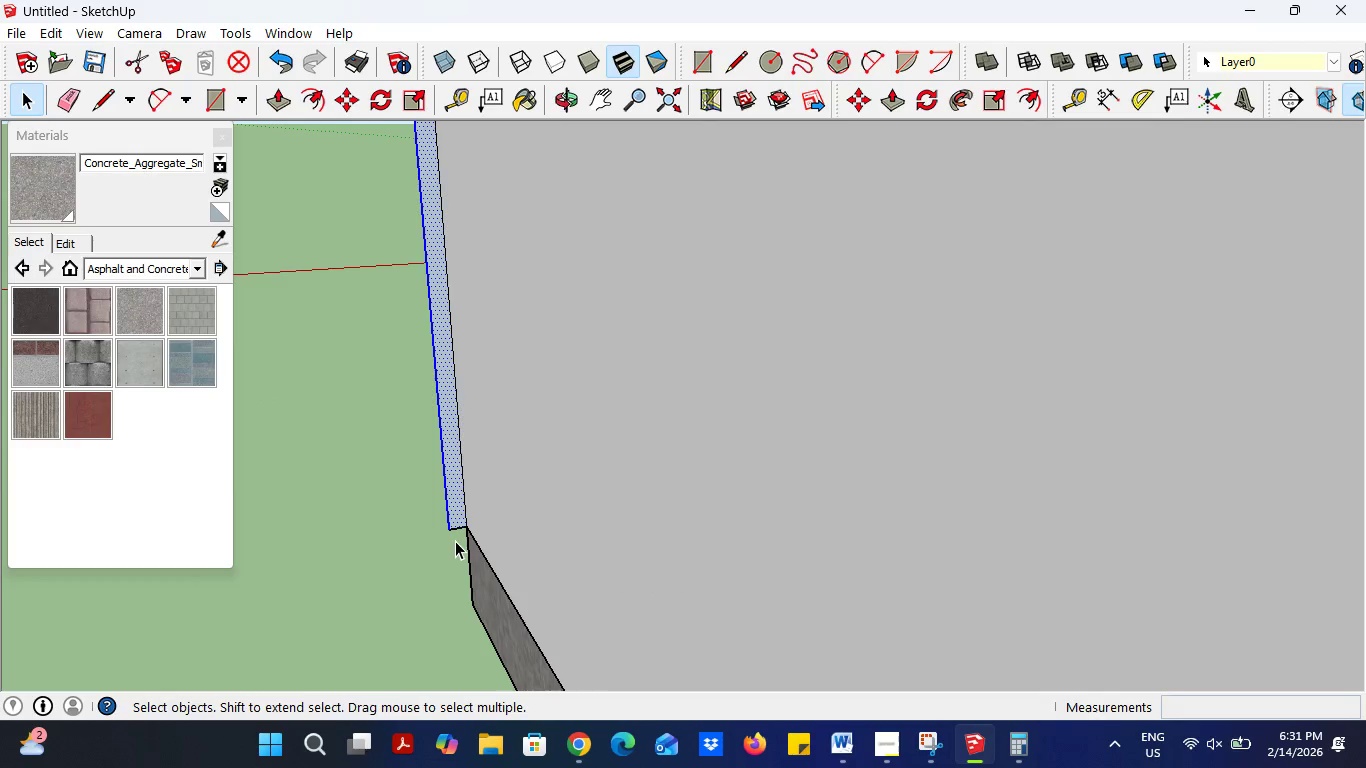 
scroll: coordinate [517, 336], scroll_direction: down, amount: 3.0
 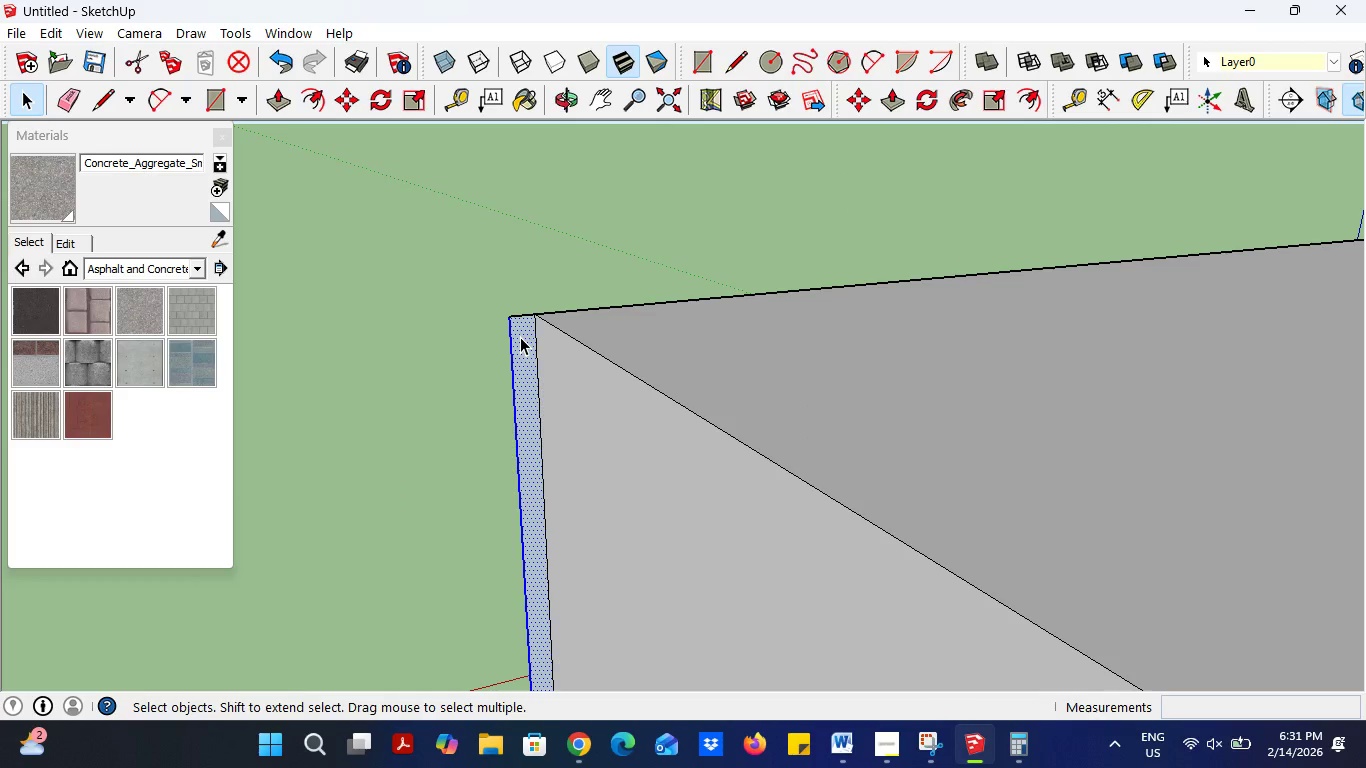 
hold_key(key=ShiftLeft, duration=1.5)
left_click_drag(start_coordinate=[520, 331], to_coordinate=[475, 292])
 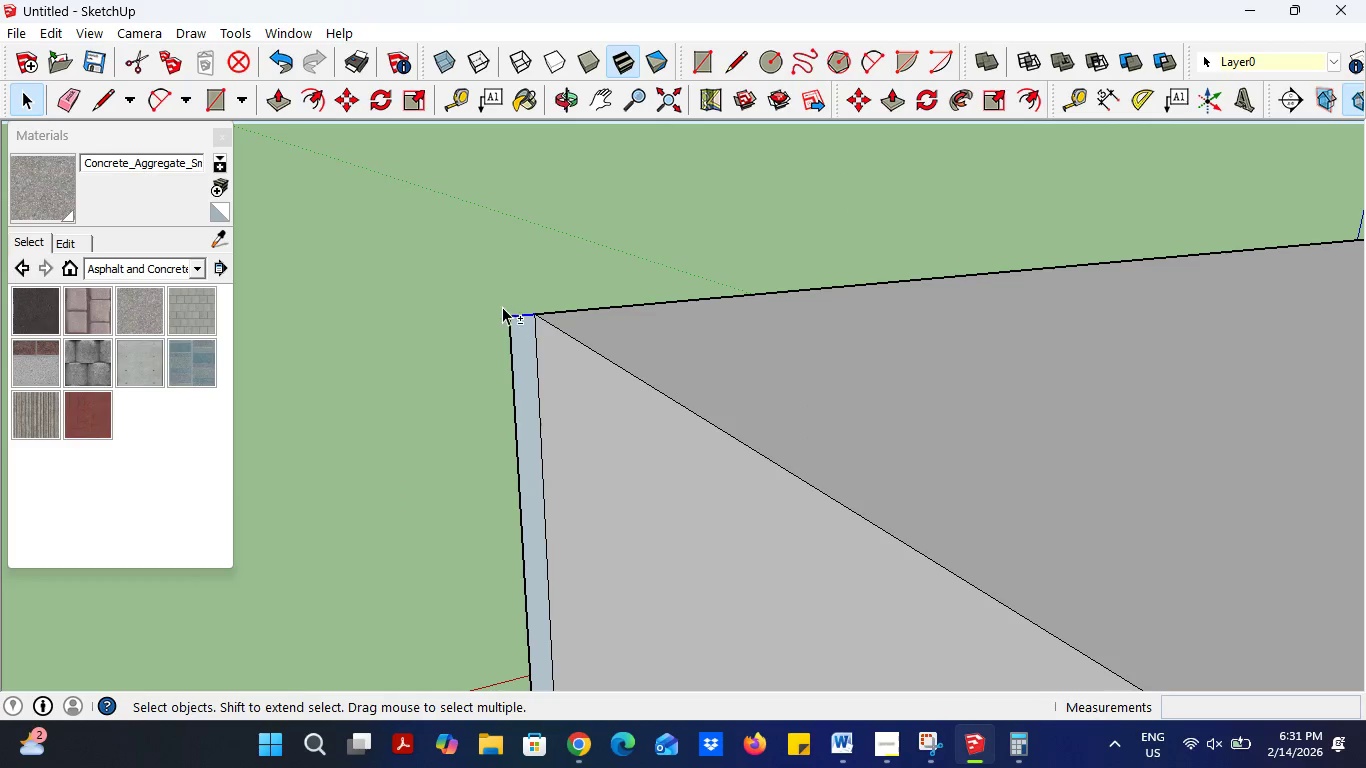 
hold_key(key=ShiftLeft, duration=1.5)
left_click_drag(start_coordinate=[516, 346], to_coordinate=[470, 338])
 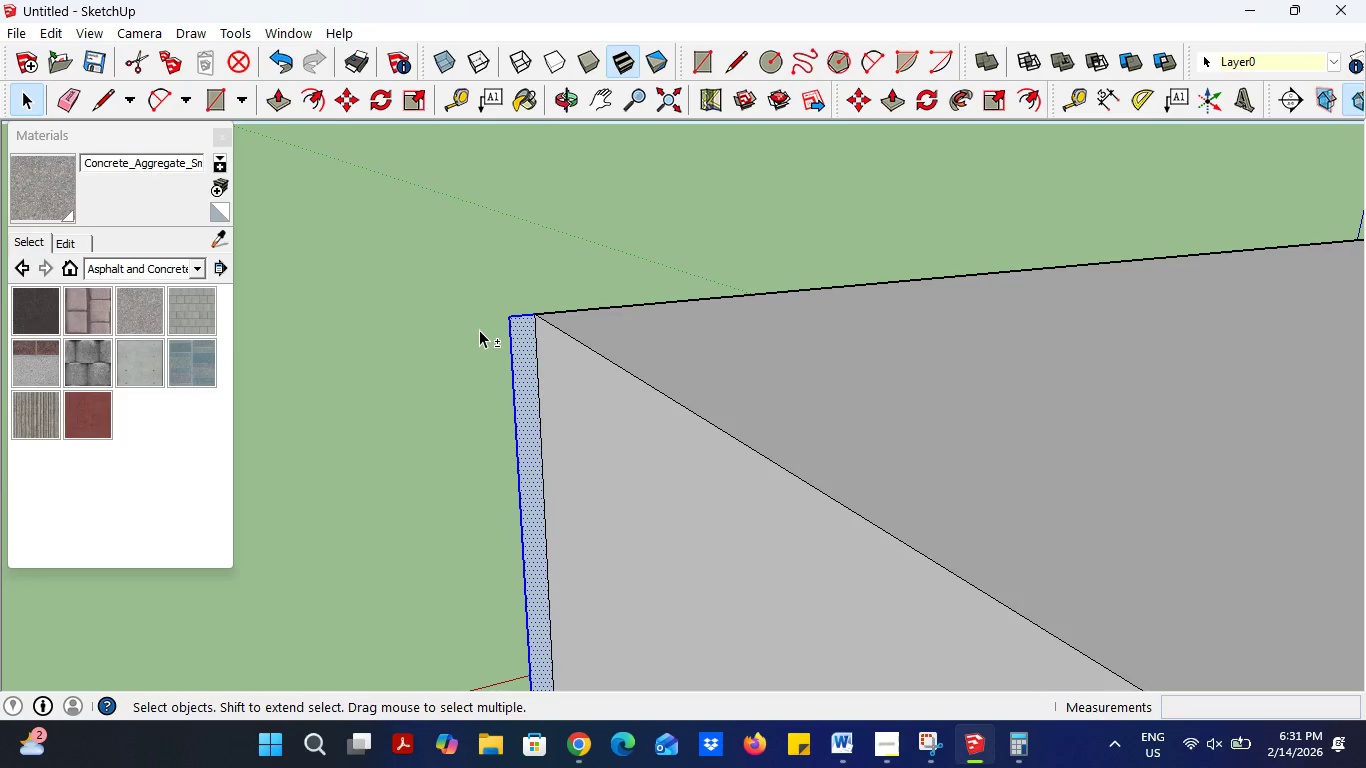 
hold_key(key=ShiftLeft, duration=1.5)
hold_key(key=ShiftLeft, duration=1.11)
scroll: coordinate [578, 633], scroll_direction: down, amount: 2.0
 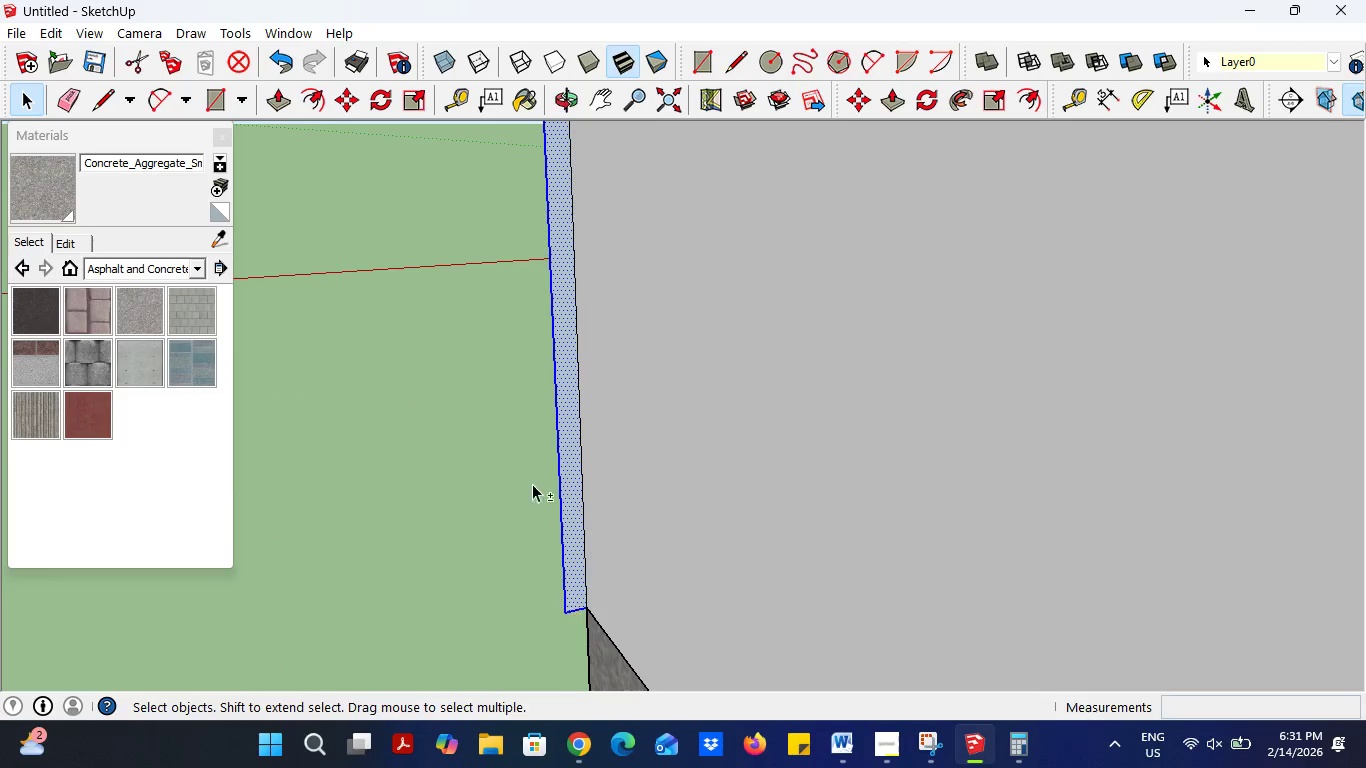 
left_click([346, 103])
 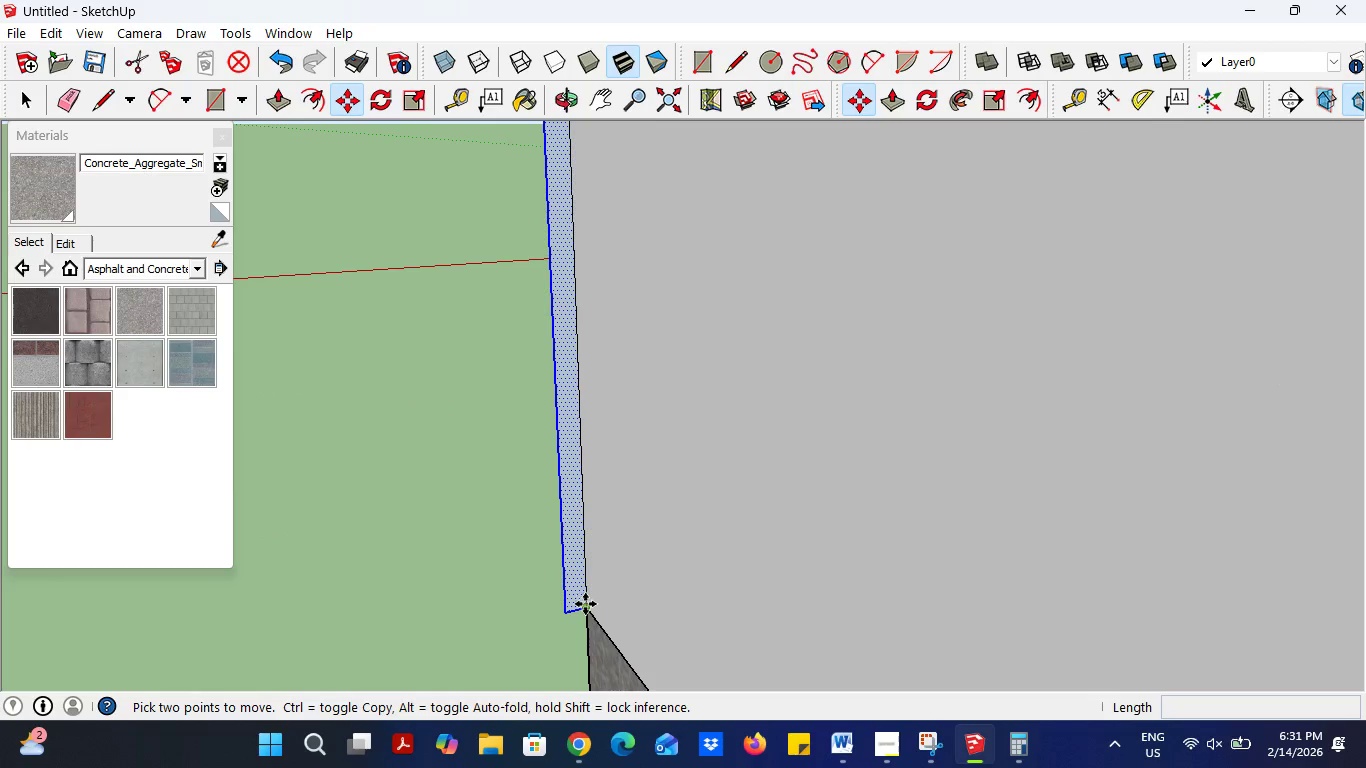 
left_click([587, 610])
 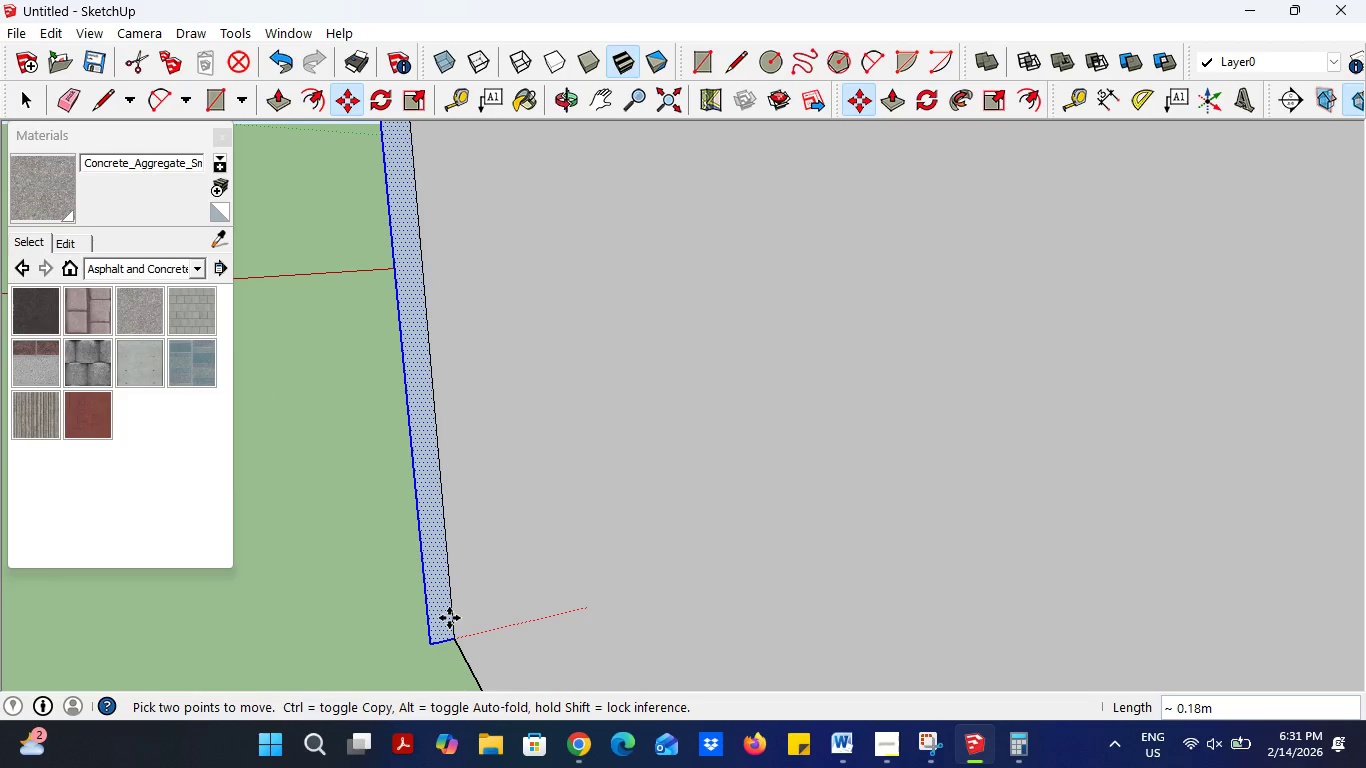 
key(Control+ControlLeft)
 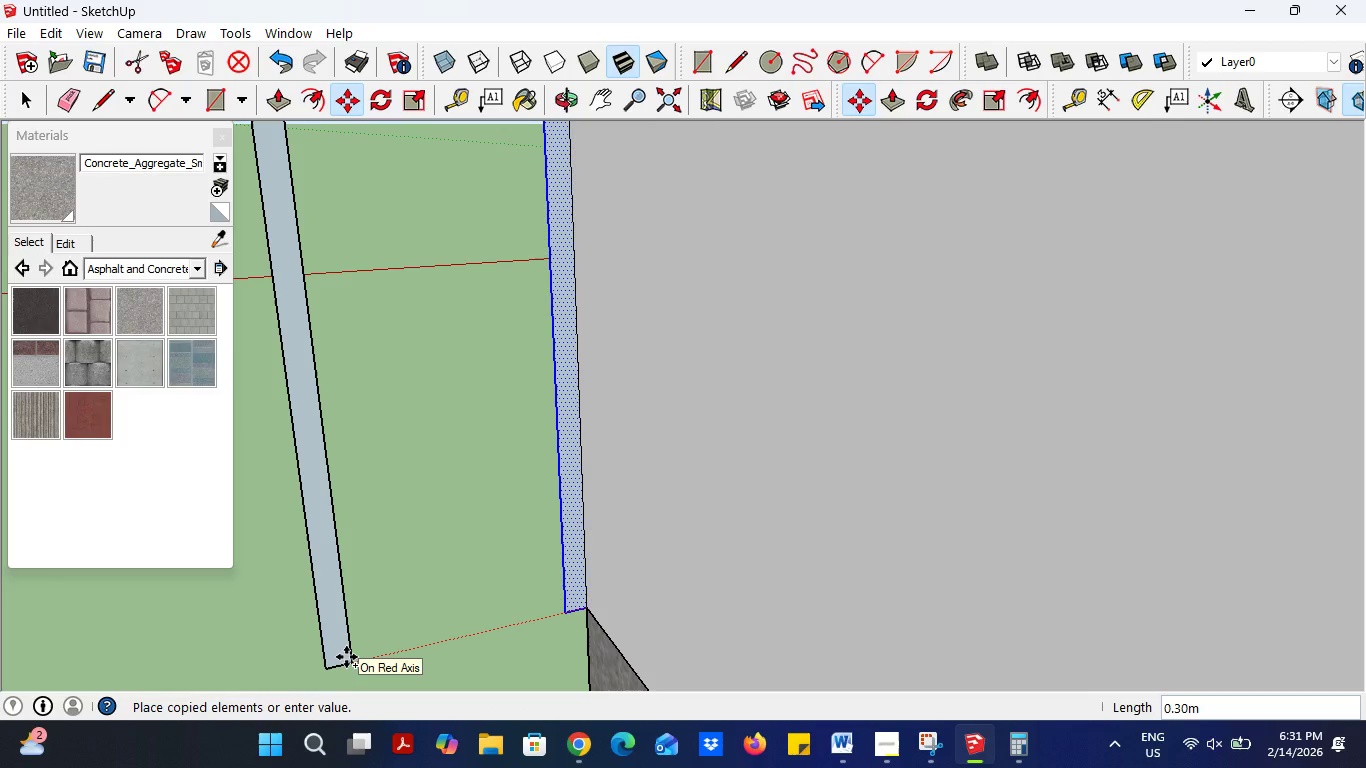 
key(Period)
 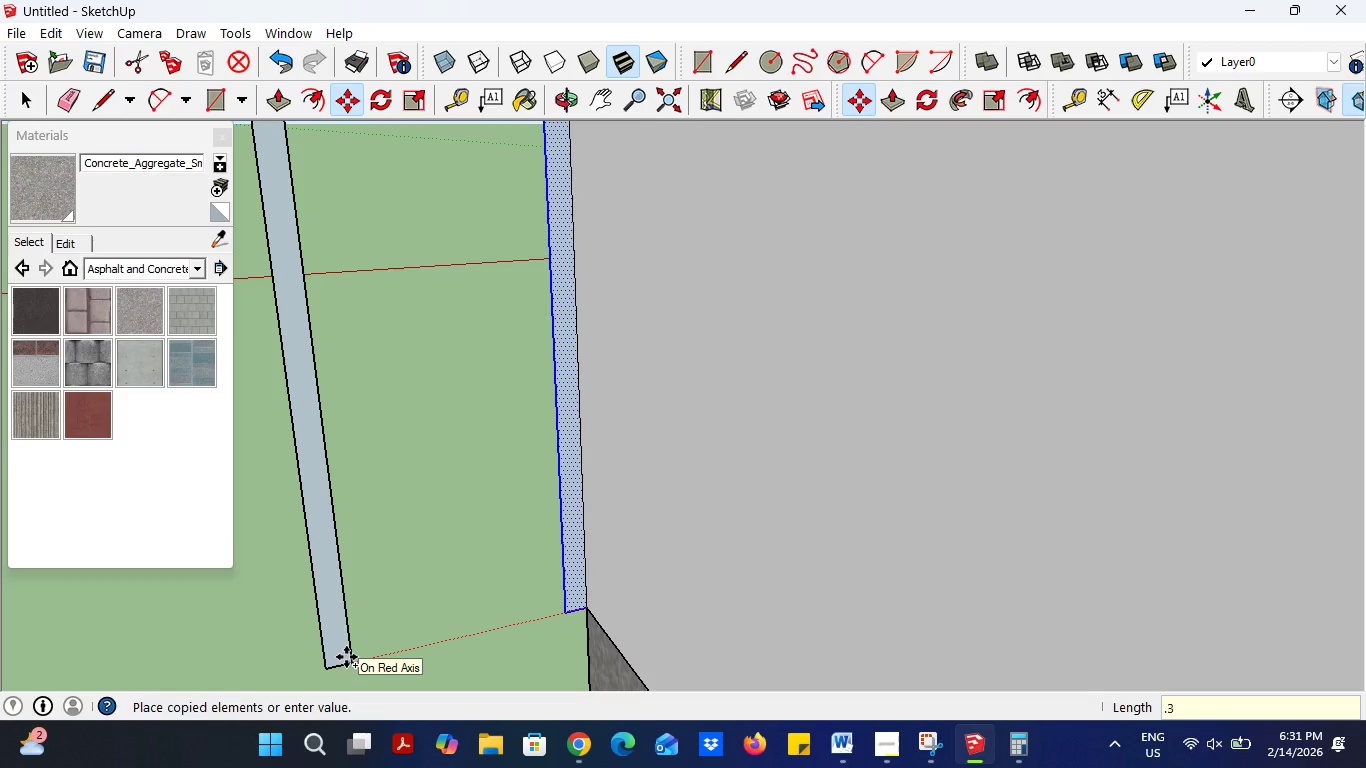 
key(3)
 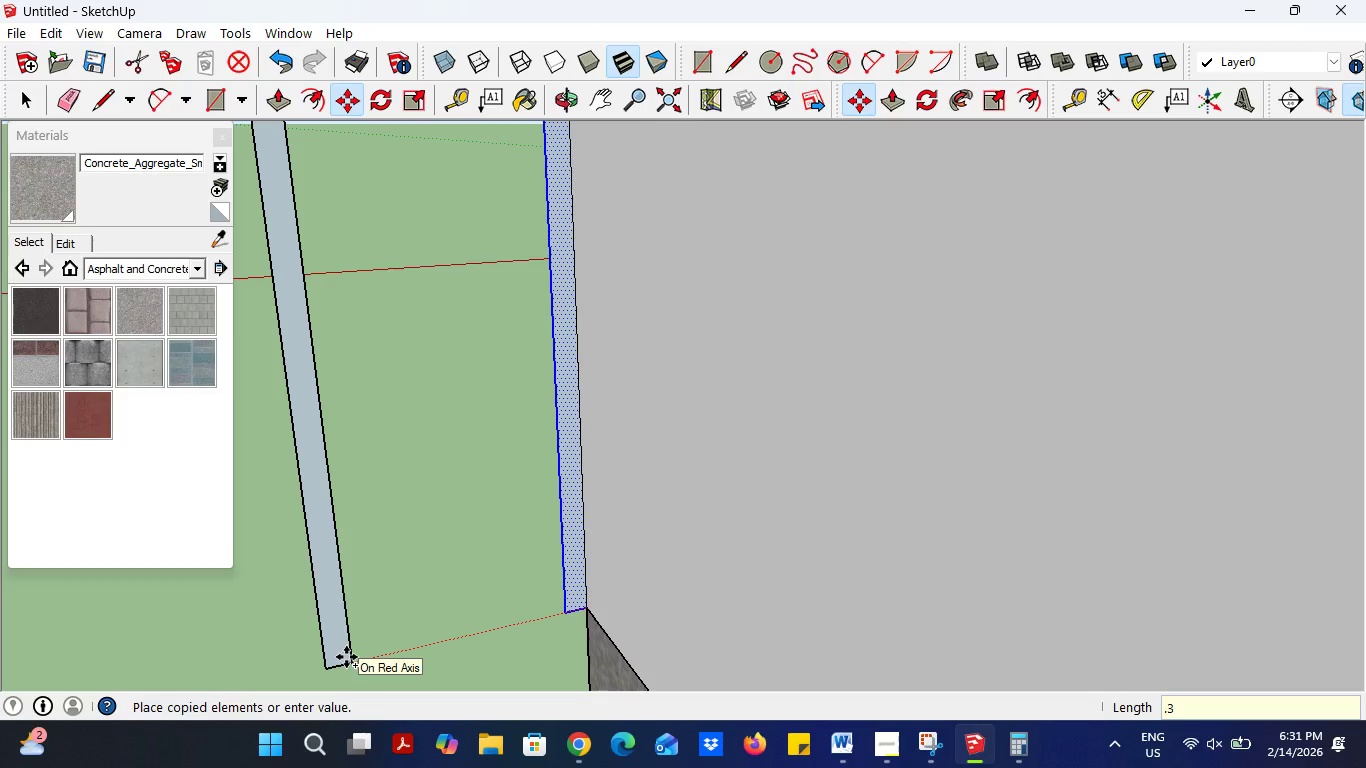 
key(PageDown)
 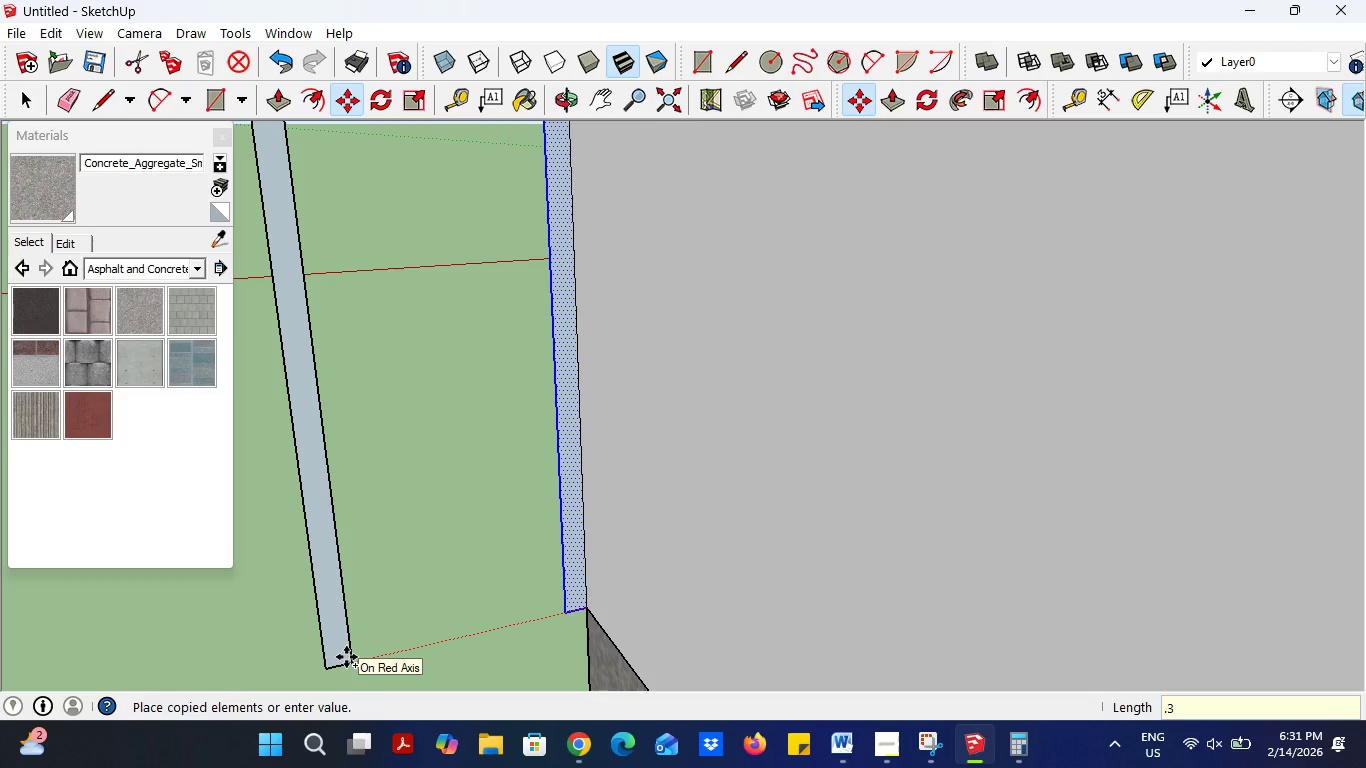 
key(Enter)
 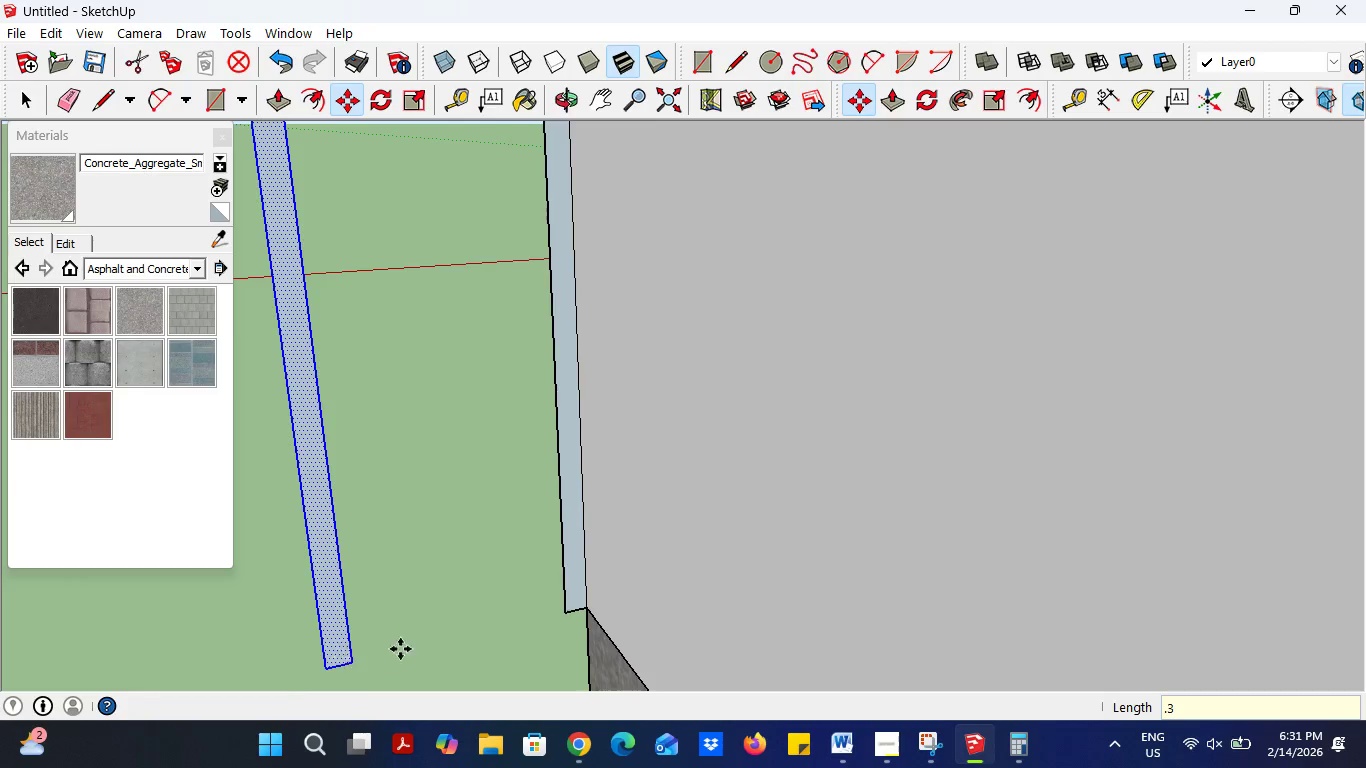 
scroll: coordinate [512, 663], scroll_direction: down, amount: 9.0
 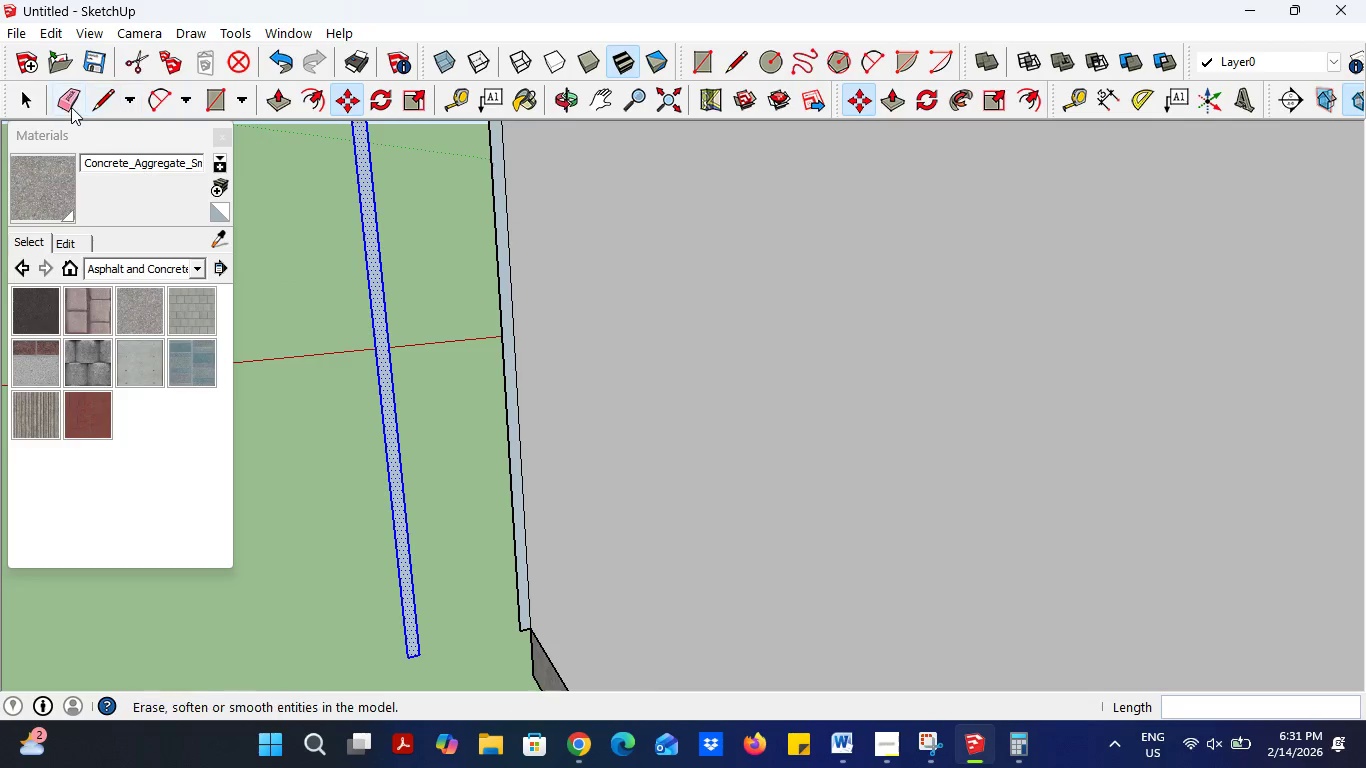 
left_click([69, 107])
 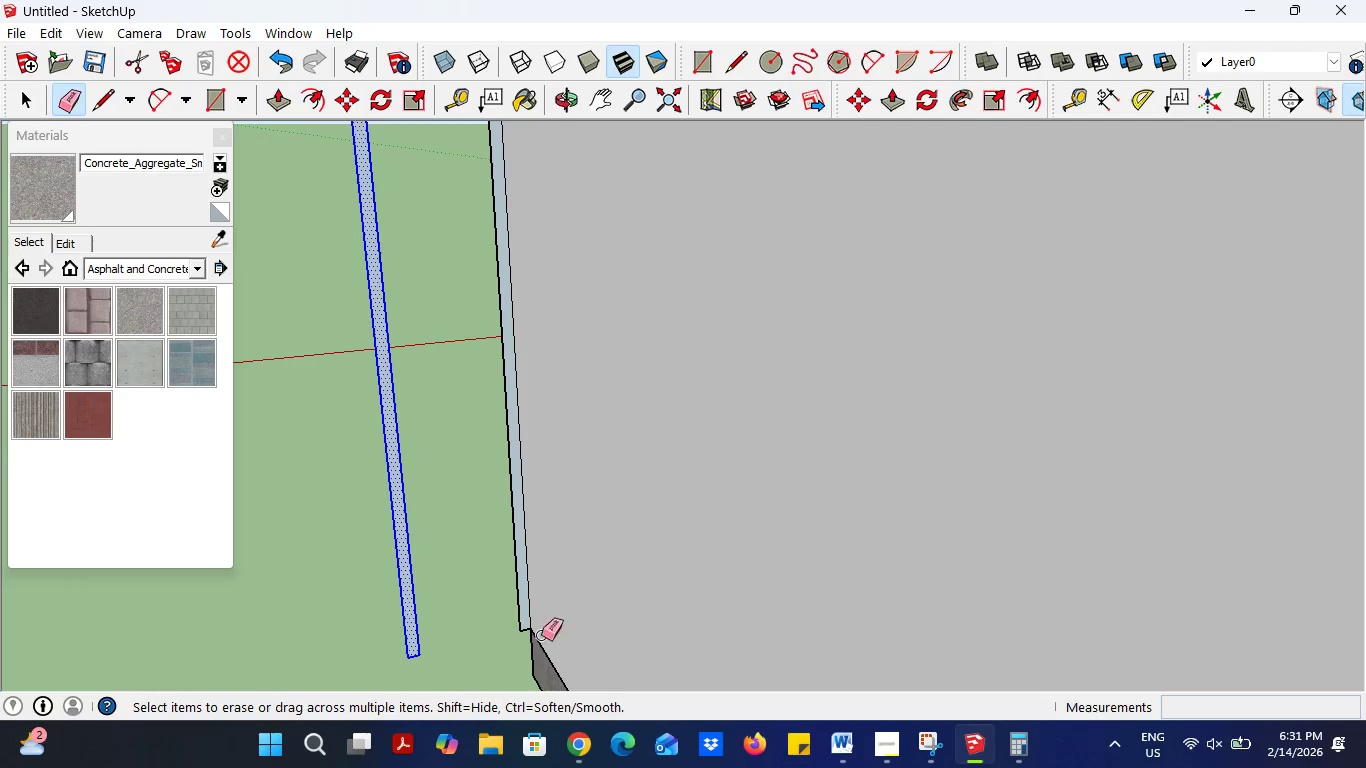 
scroll: coordinate [580, 648], scroll_direction: up, amount: 4.0
 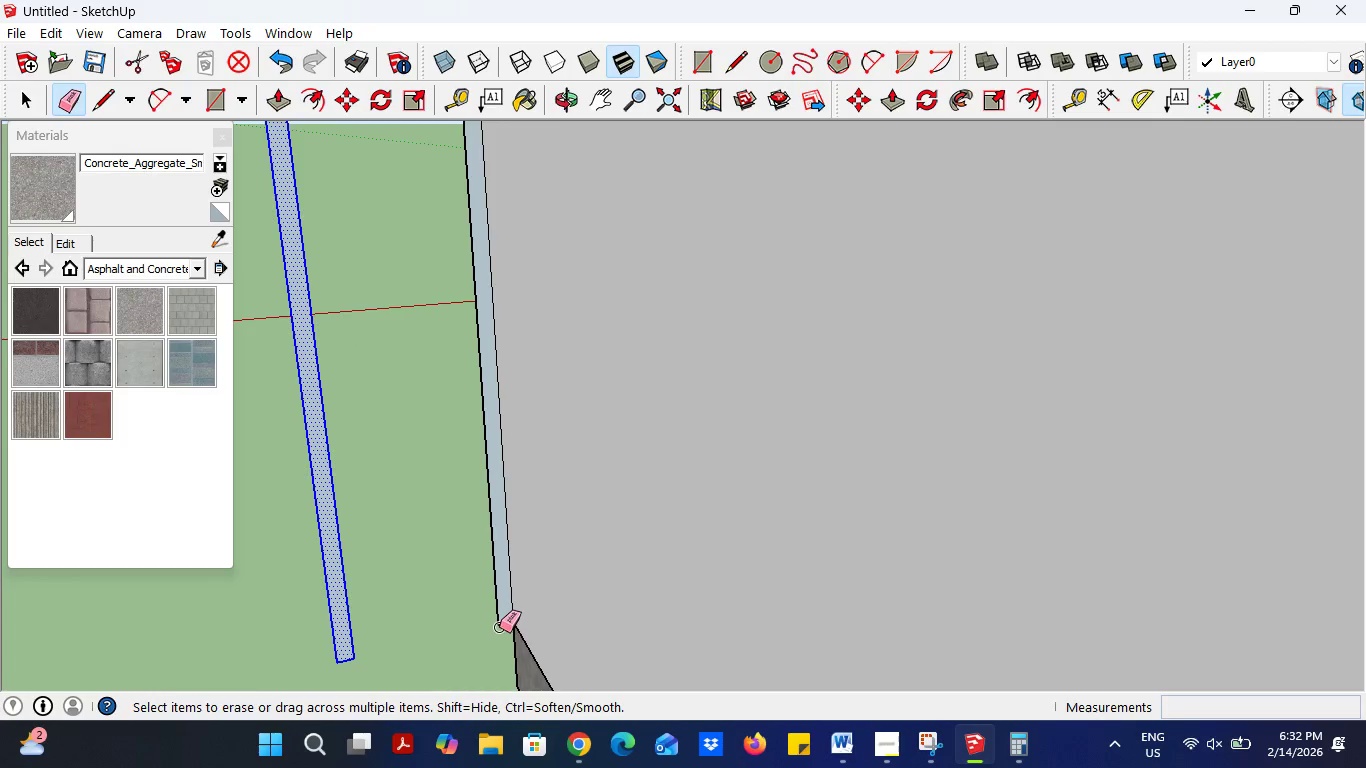 
left_click([500, 623])
 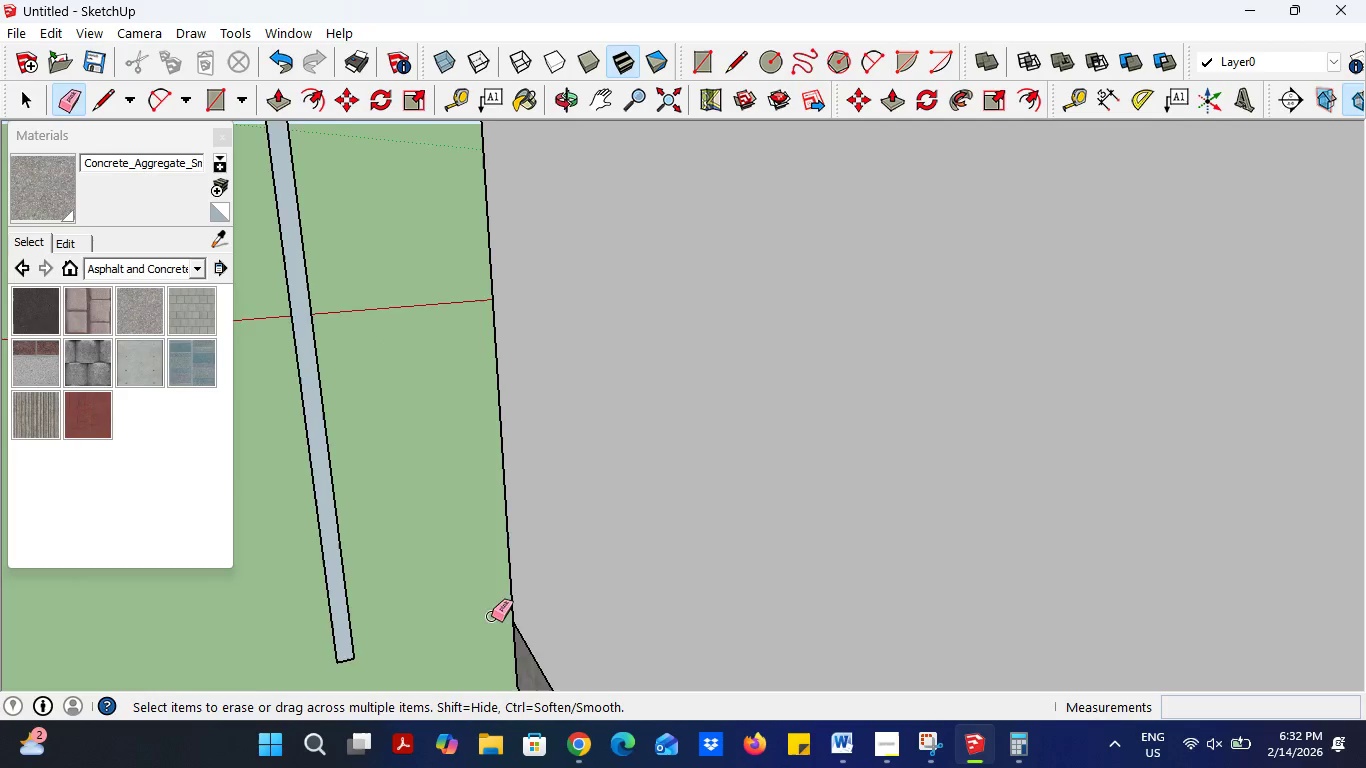 
scroll: coordinate [609, 348], scroll_direction: down, amount: 17.0
 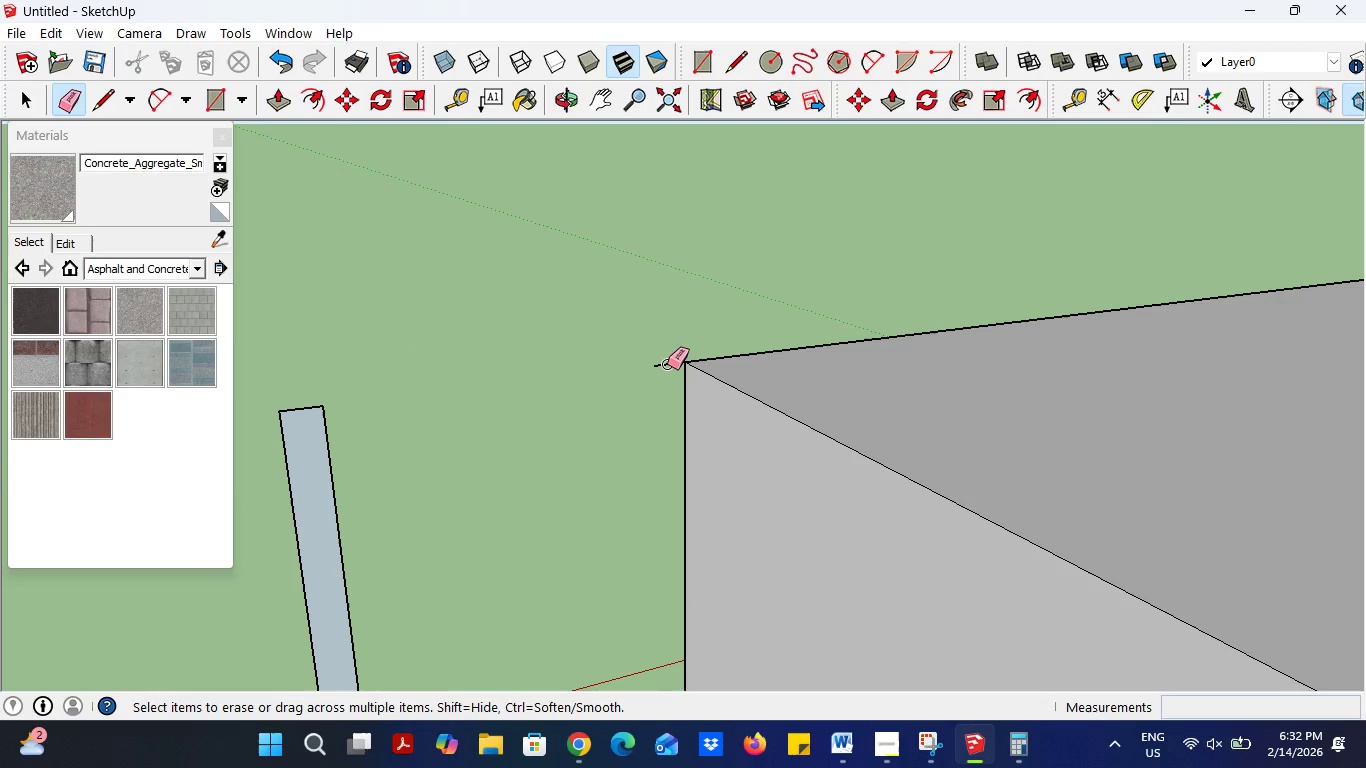 
left_click([668, 364])
 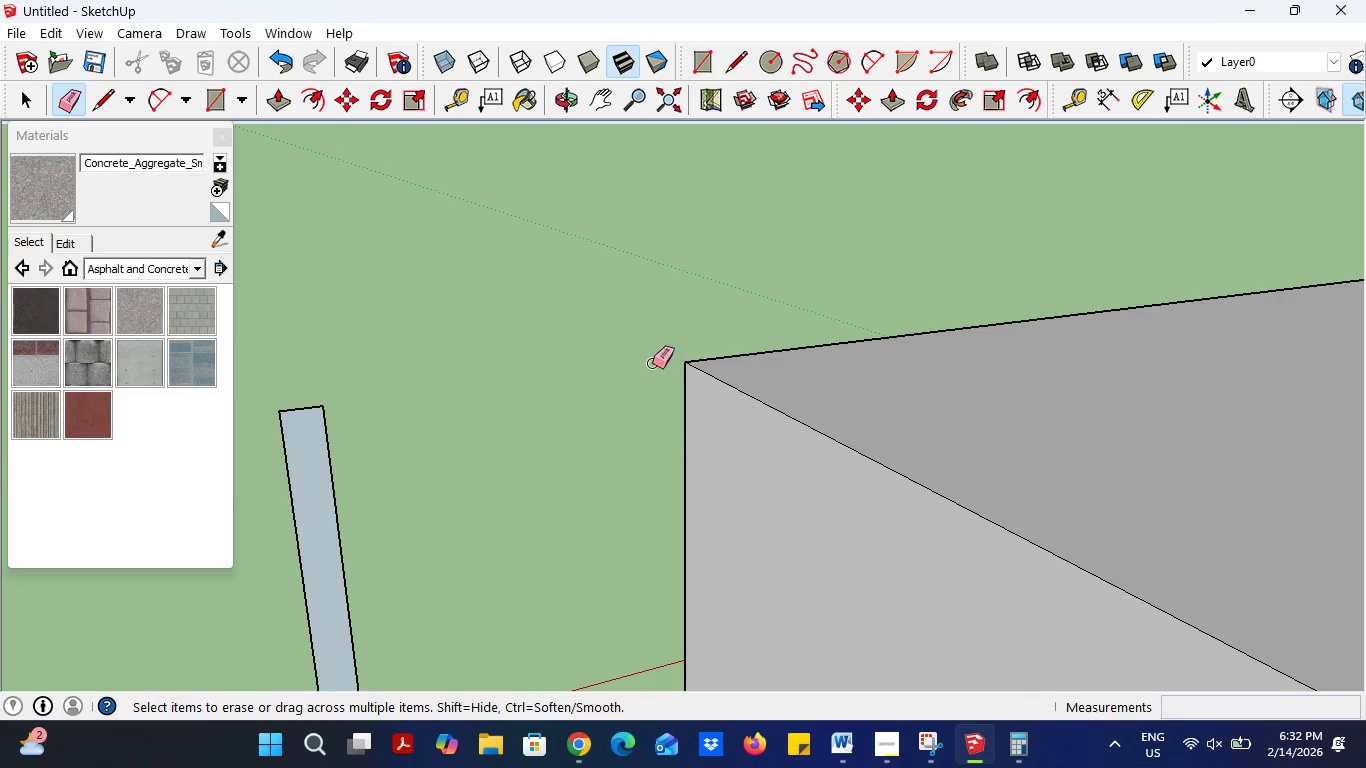 
scroll: coordinate [390, 367], scroll_direction: down, amount: 3.0
 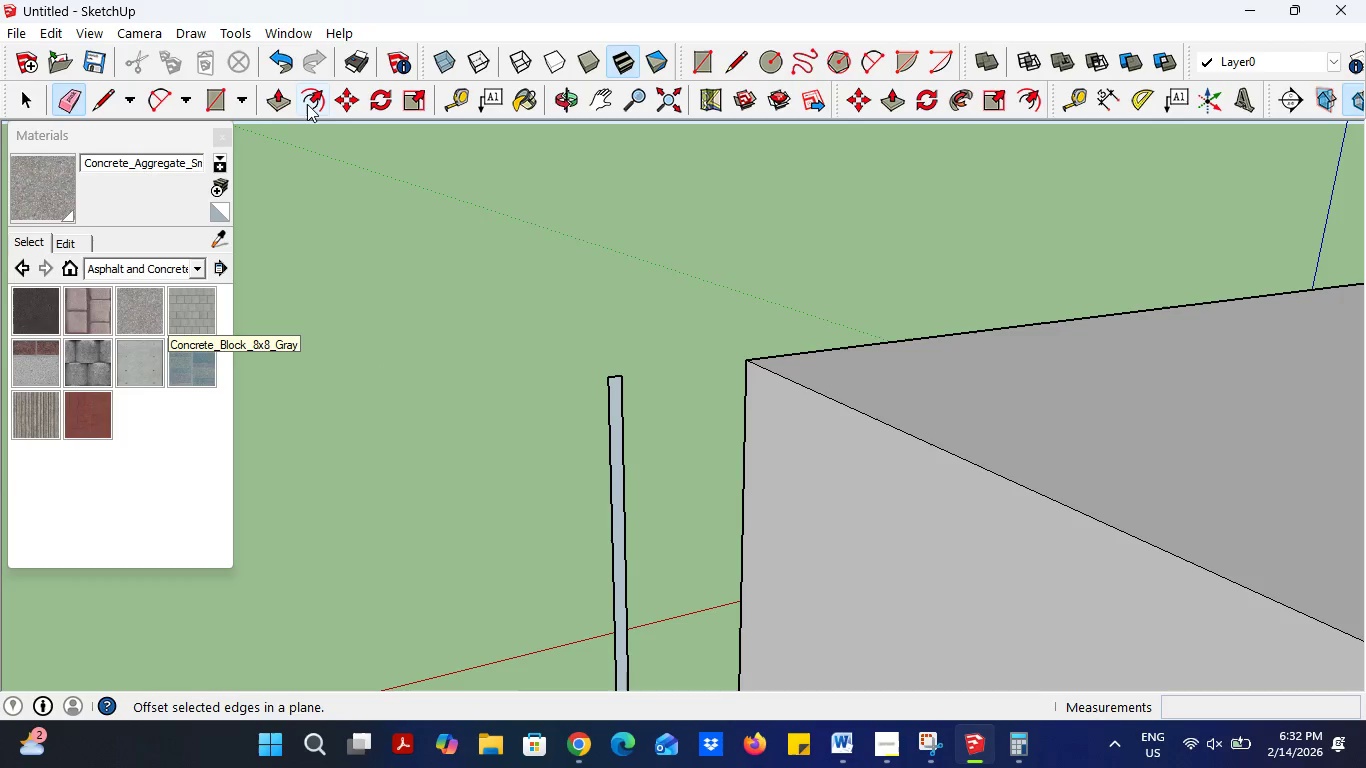 
left_click([286, 103])
 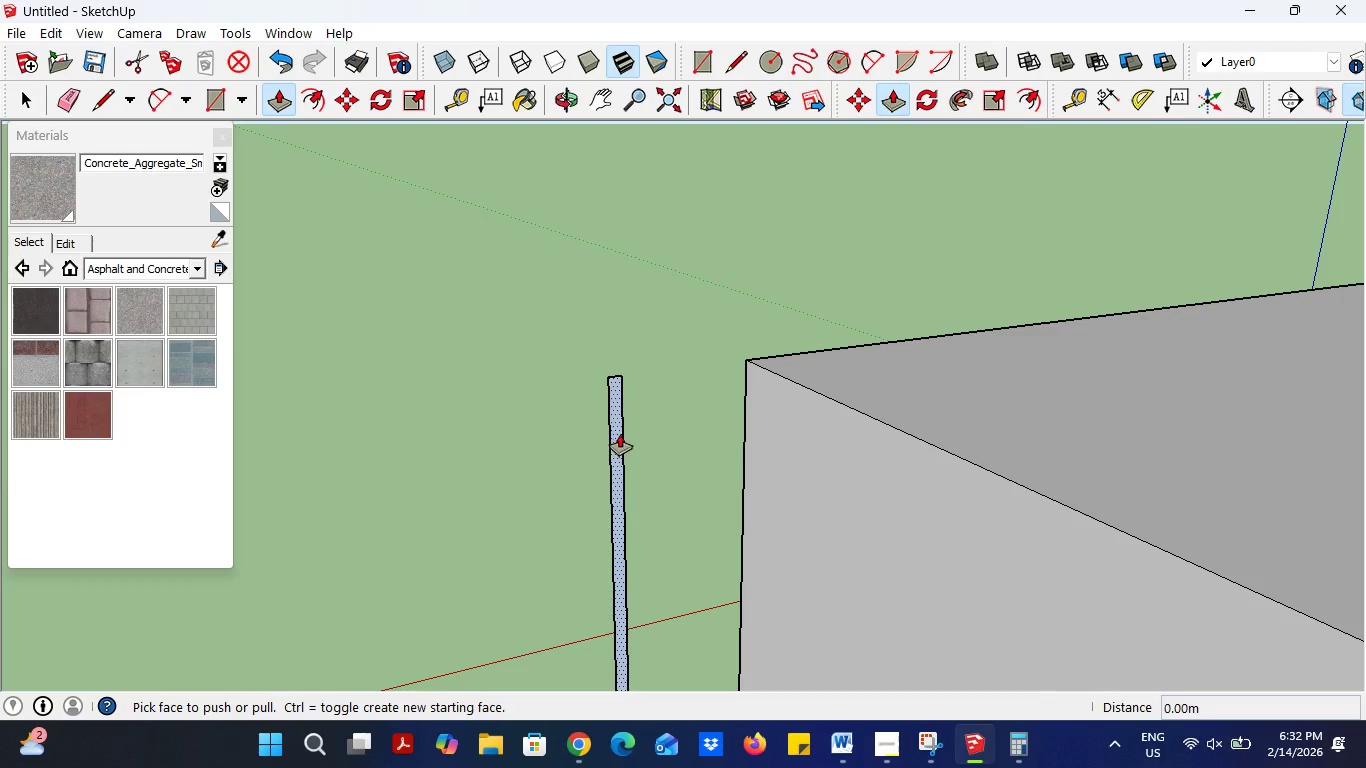 
left_click([940, 733])
 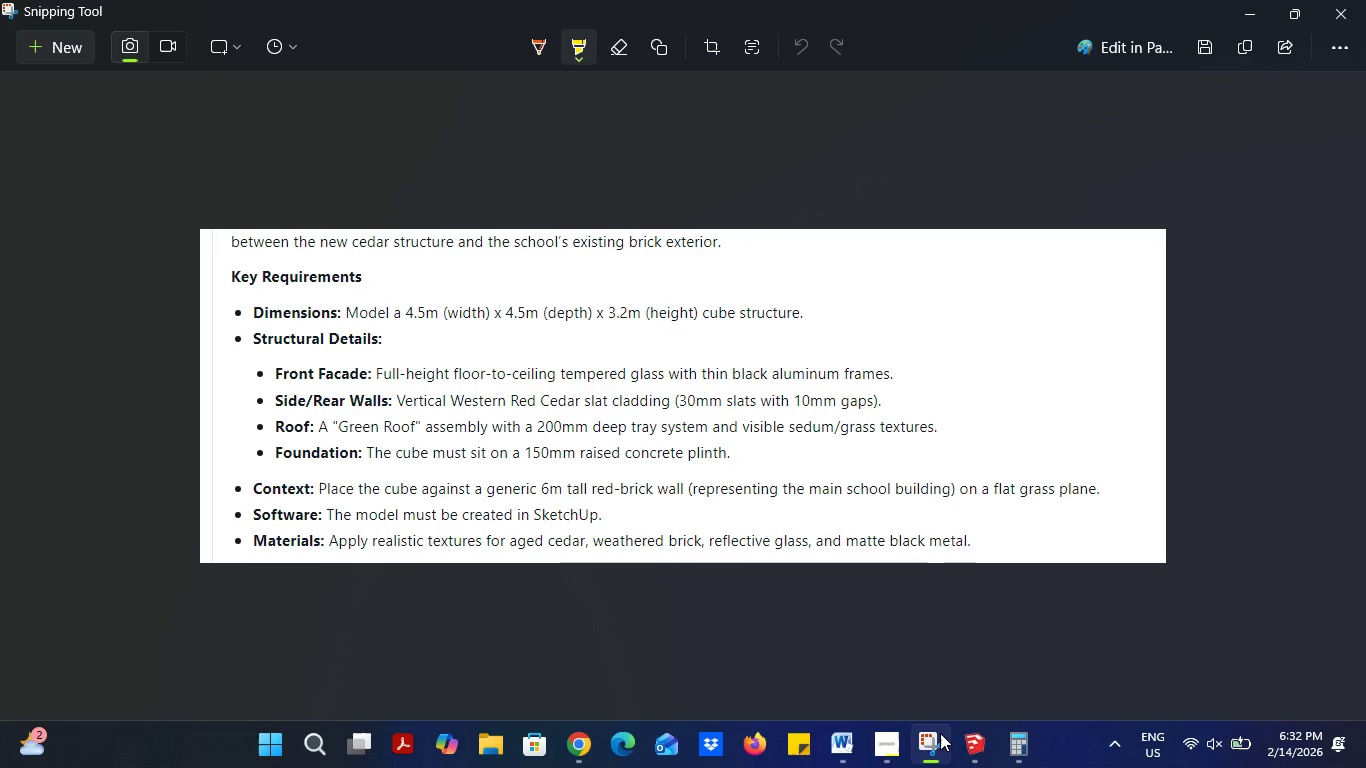 
left_click([940, 733])
 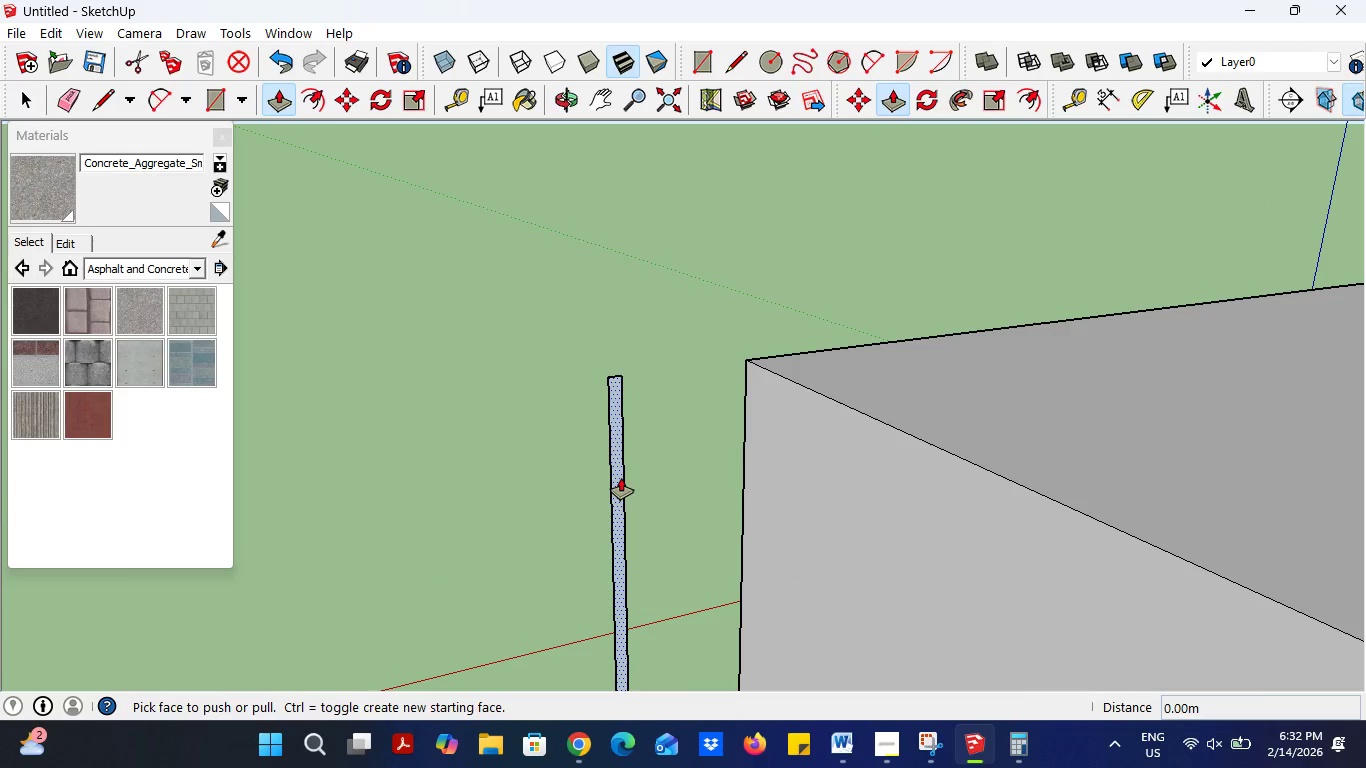 
left_click([622, 478])
 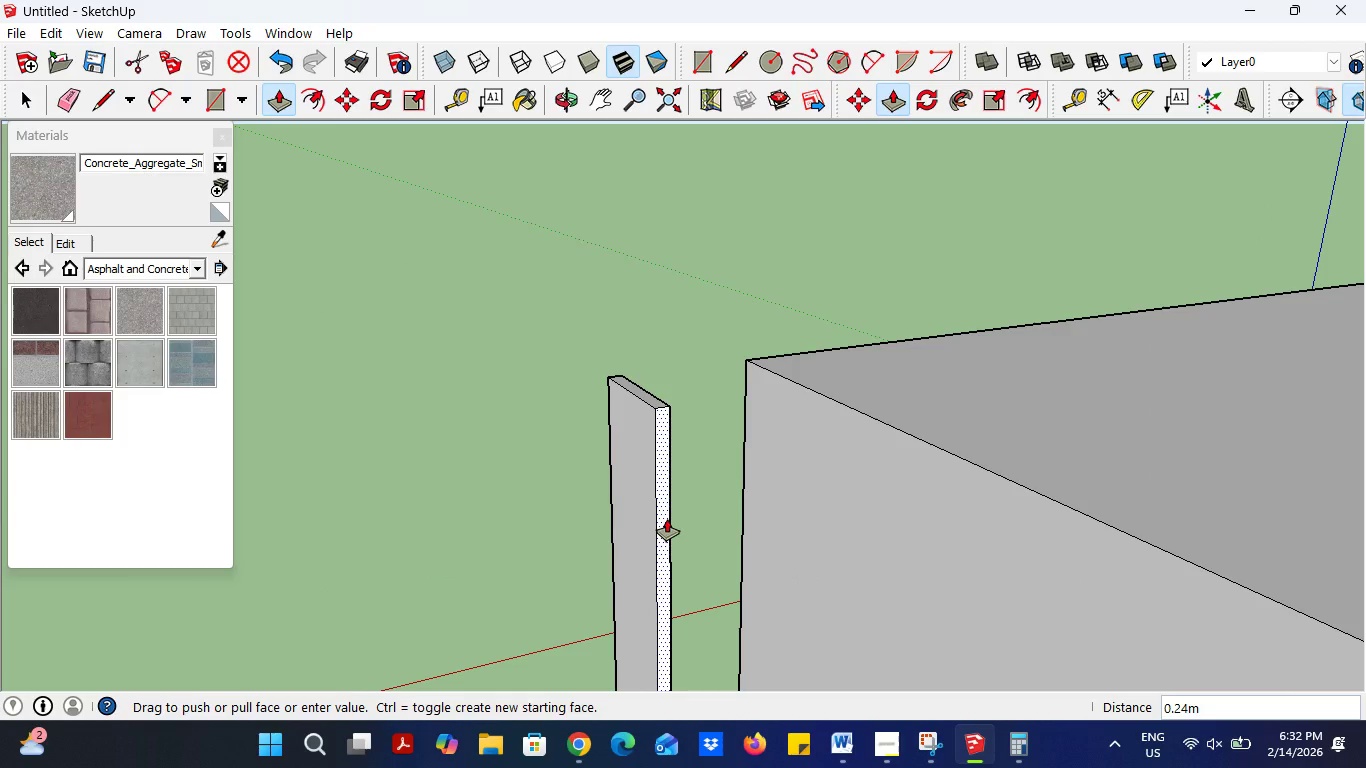 
key(Period)
 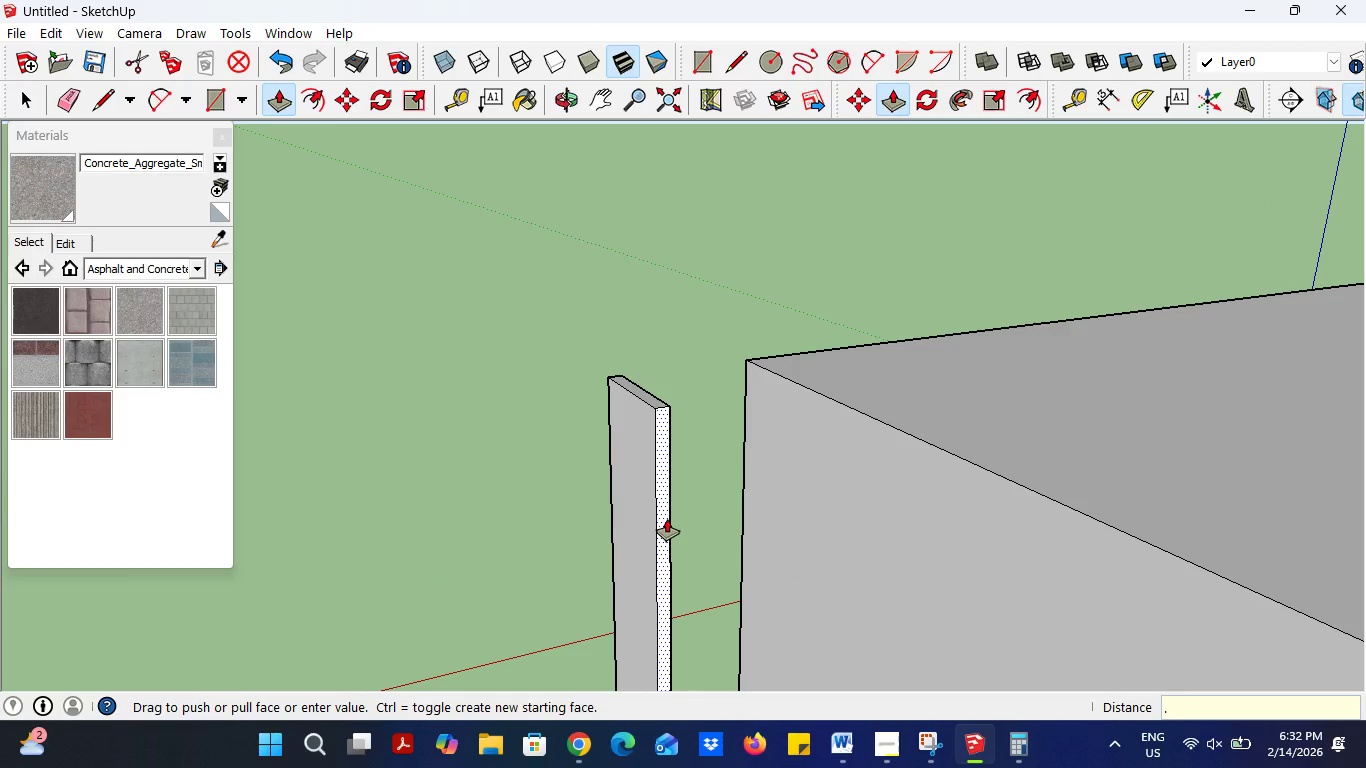 
key(2)
 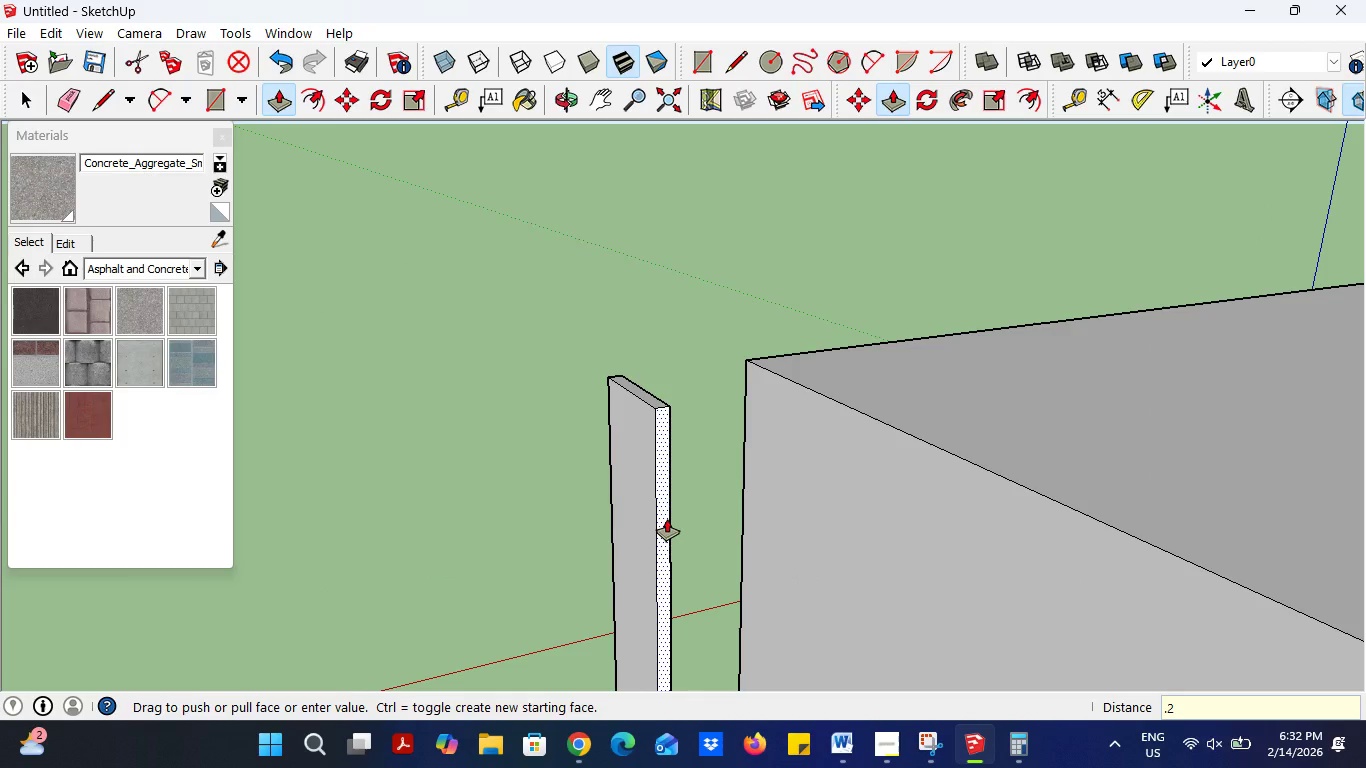 
key(Enter)
 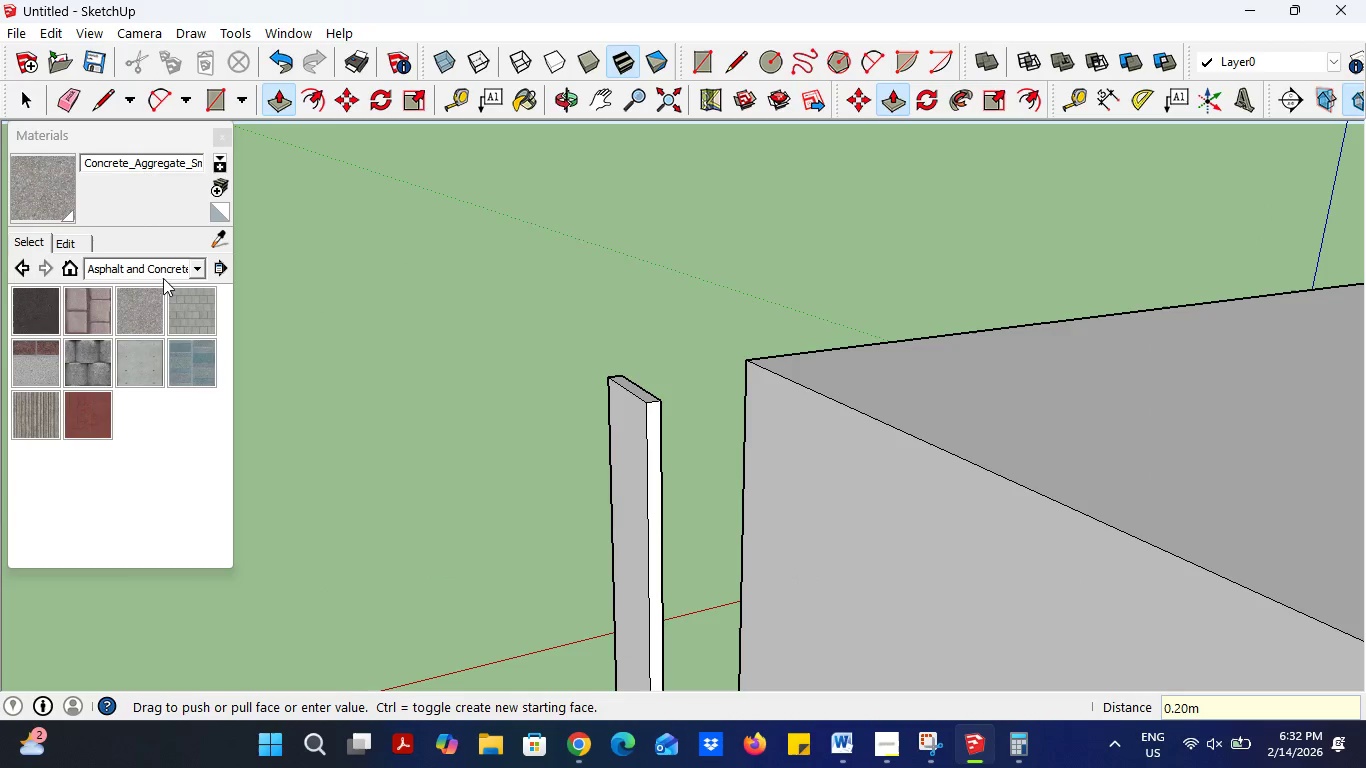 
left_click([147, 264])
 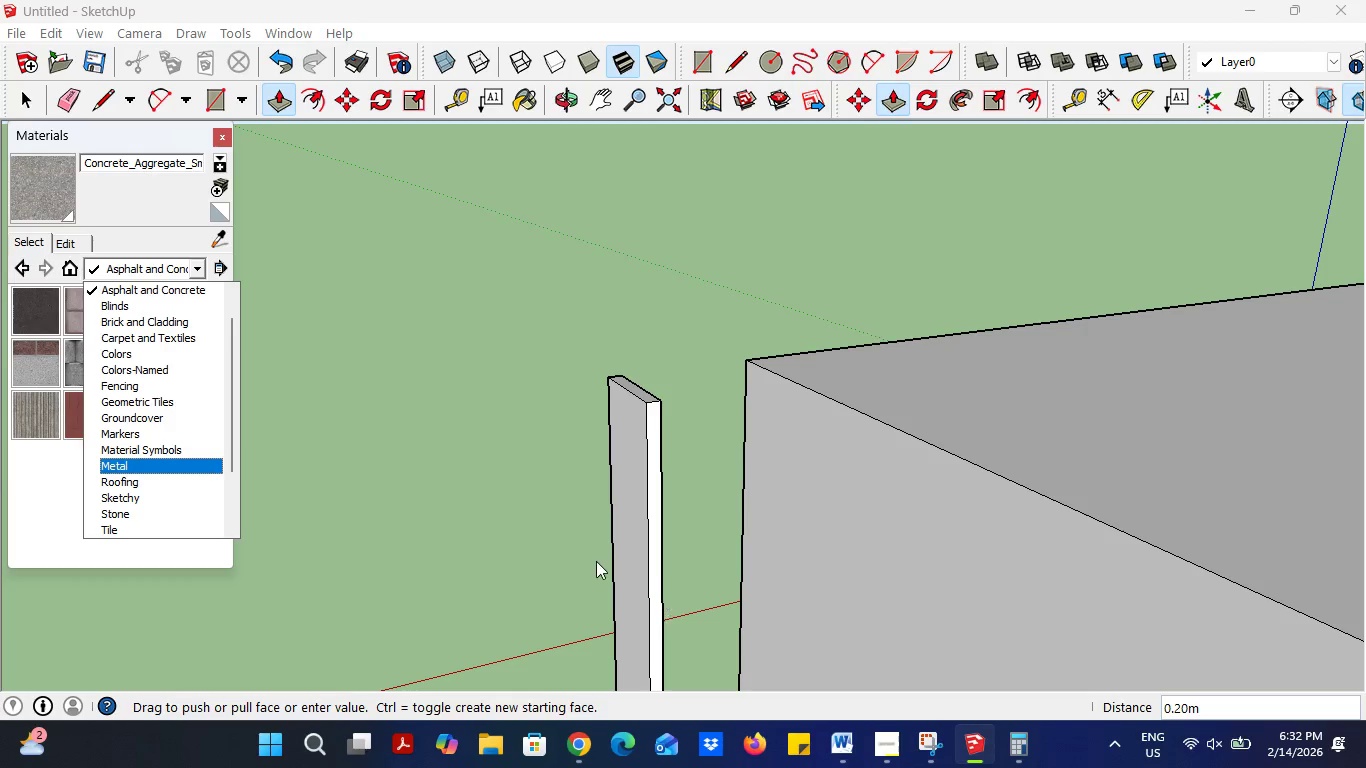 
left_click([512, 481])
 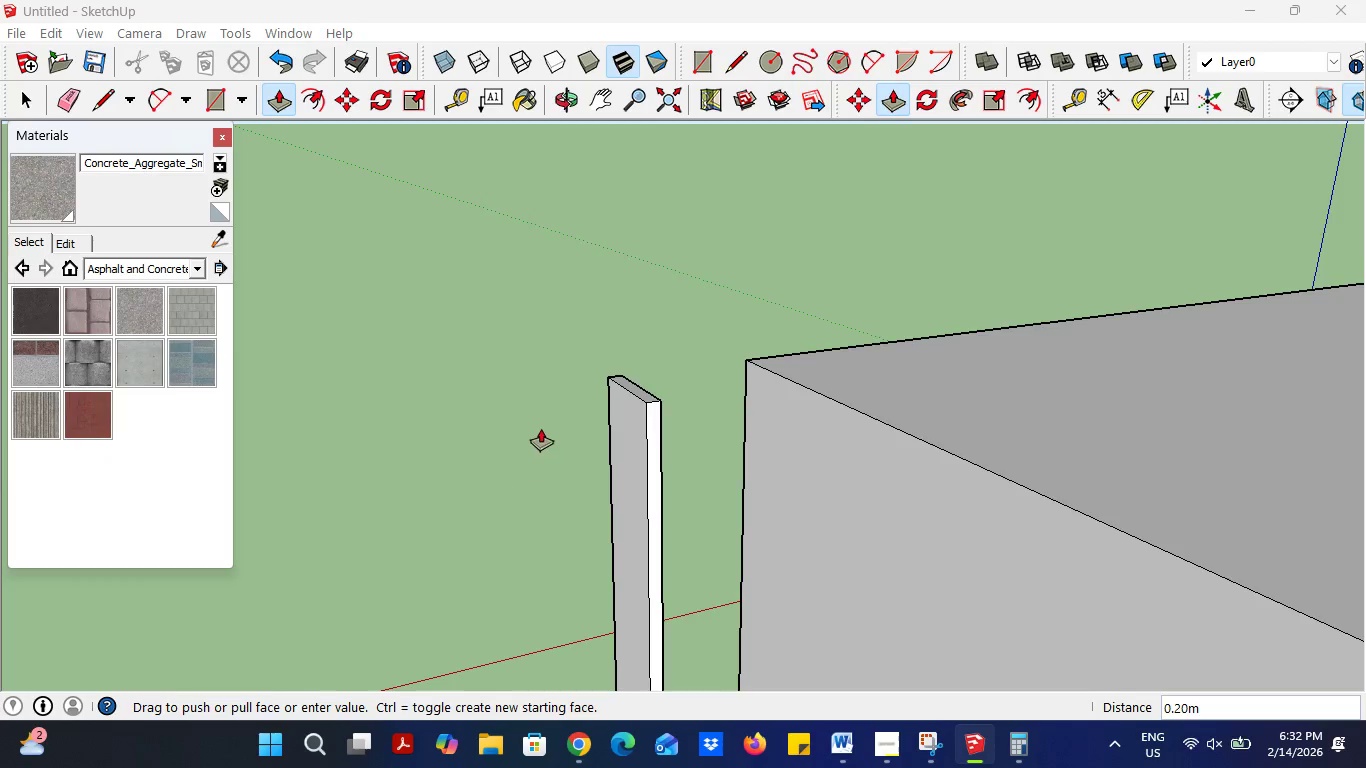 
scroll: coordinate [532, 418], scroll_direction: down, amount: 5.0
 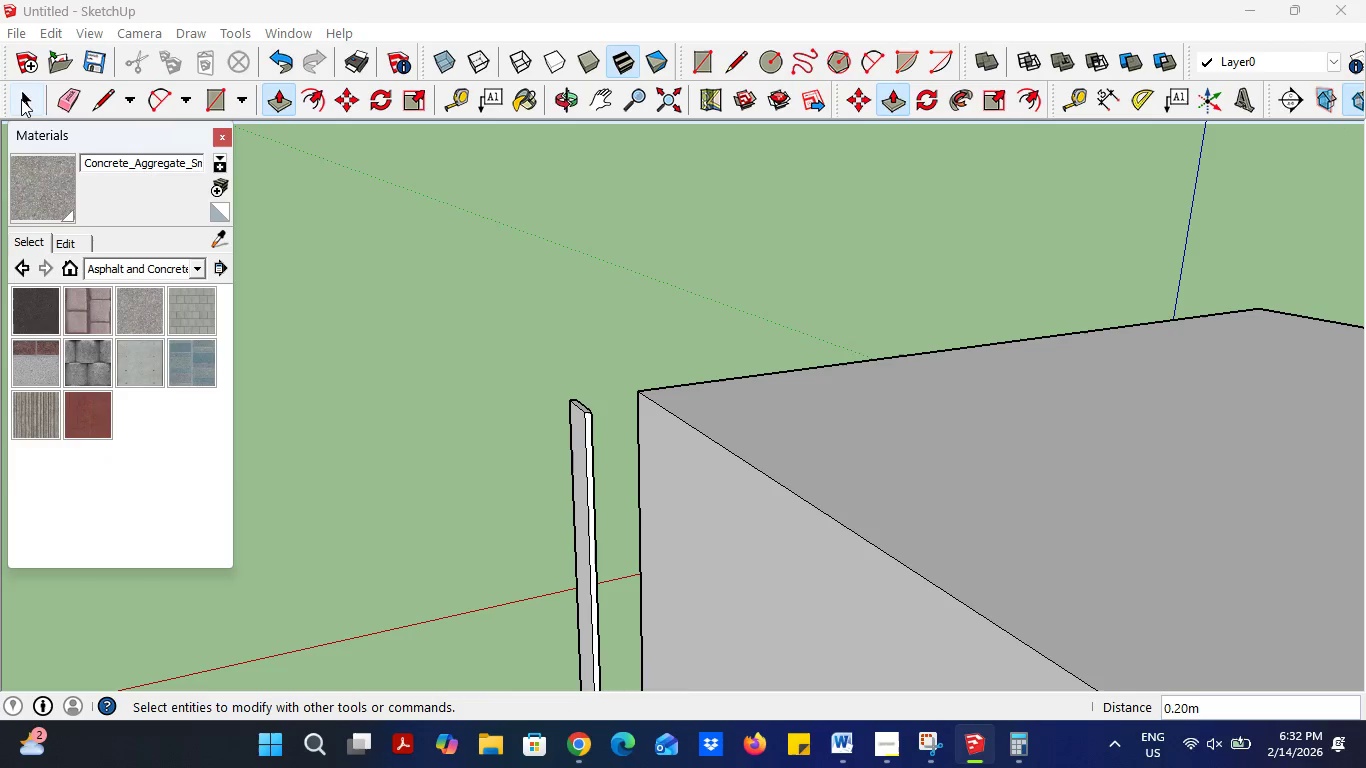 
left_click([18, 92])
 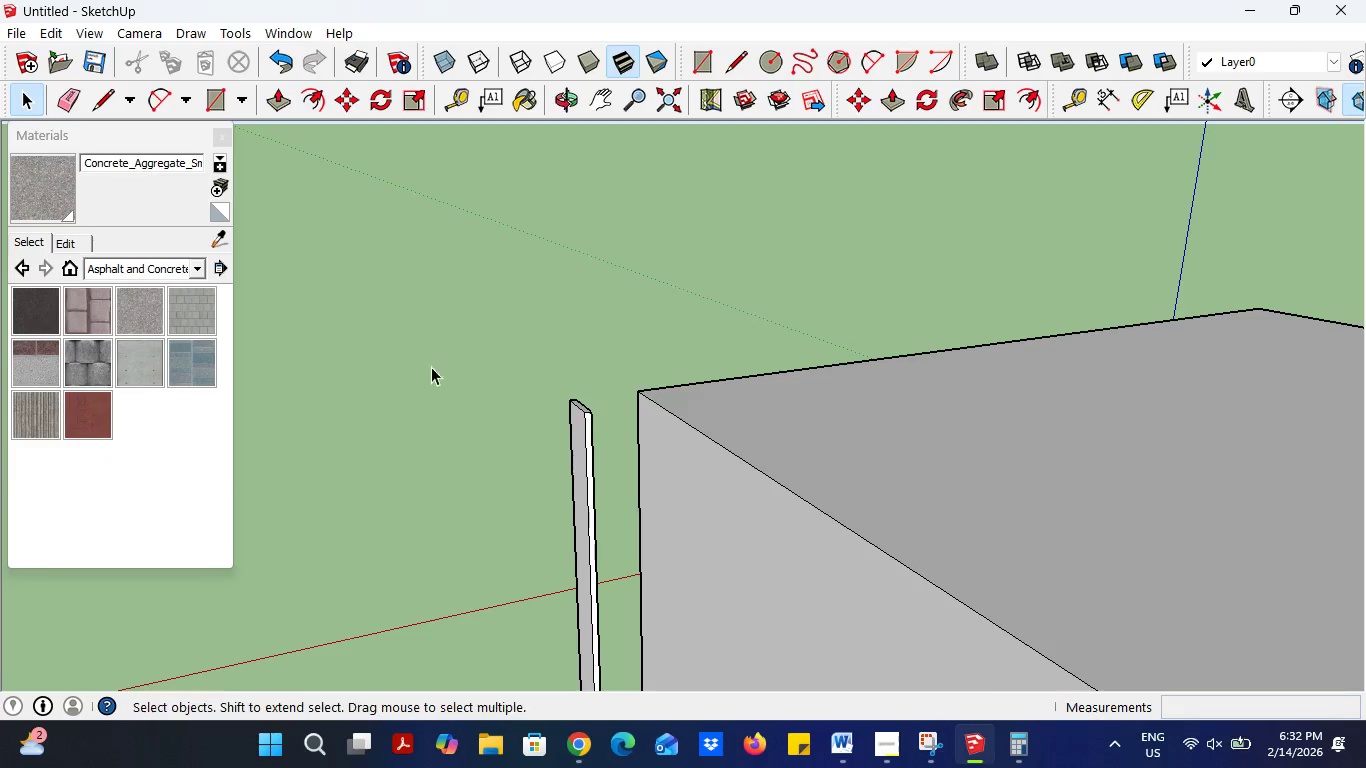 
scroll: coordinate [662, 414], scroll_direction: down, amount: 11.0
 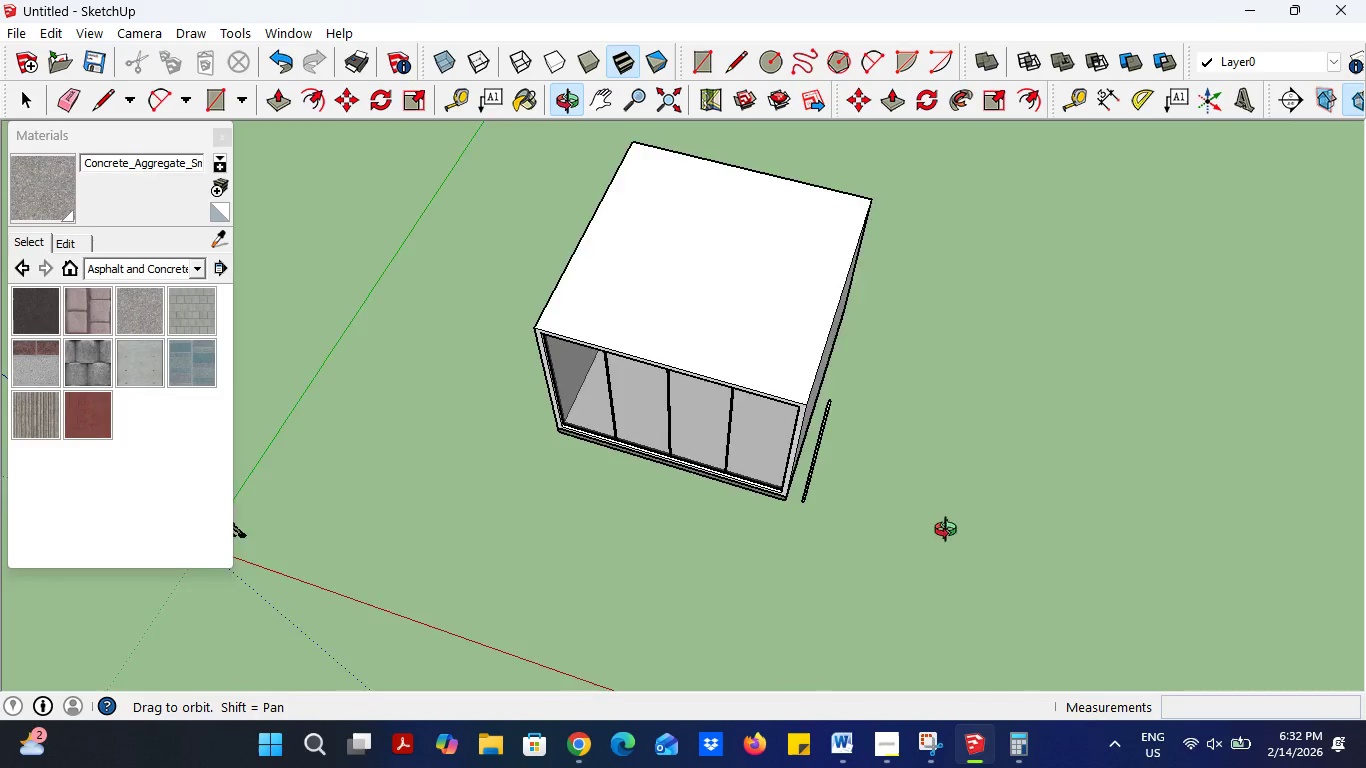 
scroll: coordinate [806, 327], scroll_direction: up, amount: 5.0
 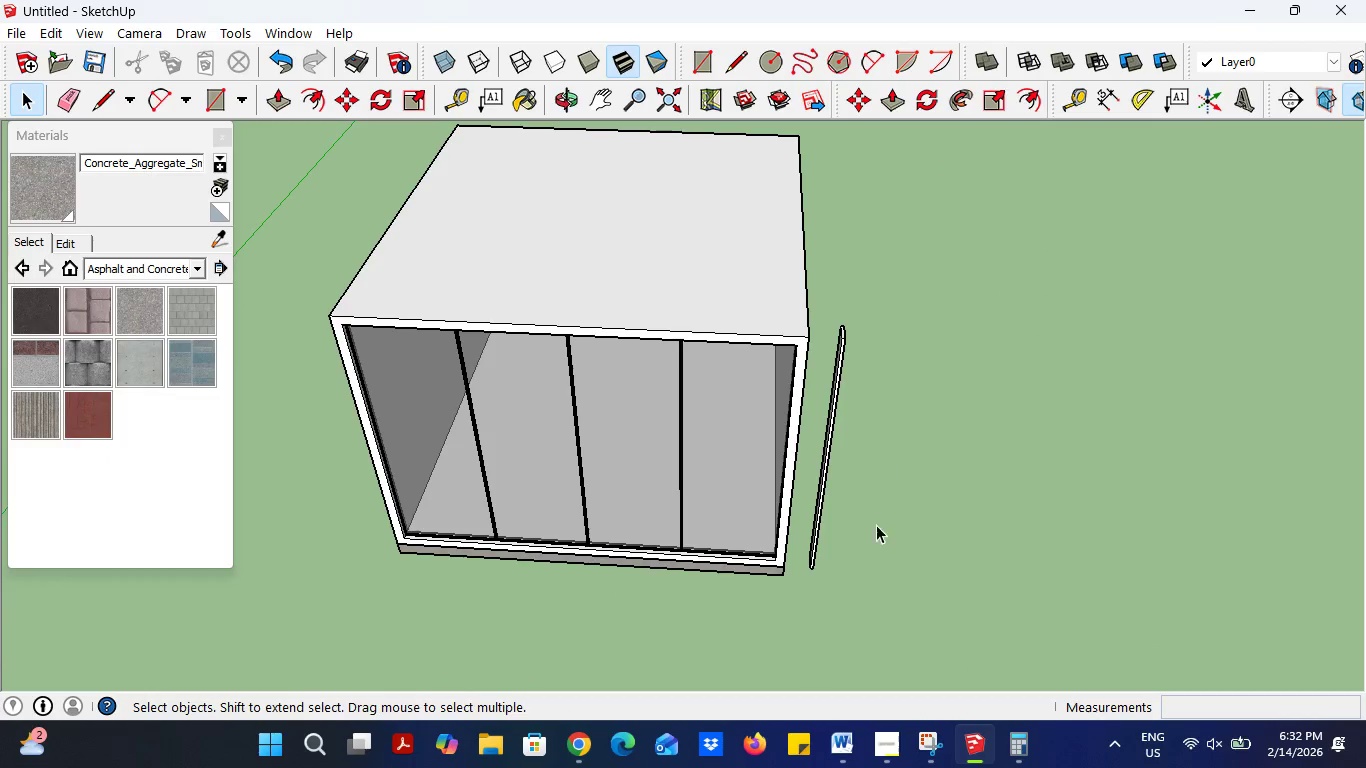 
left_click_drag(start_coordinate=[856, 600], to_coordinate=[829, 316])
 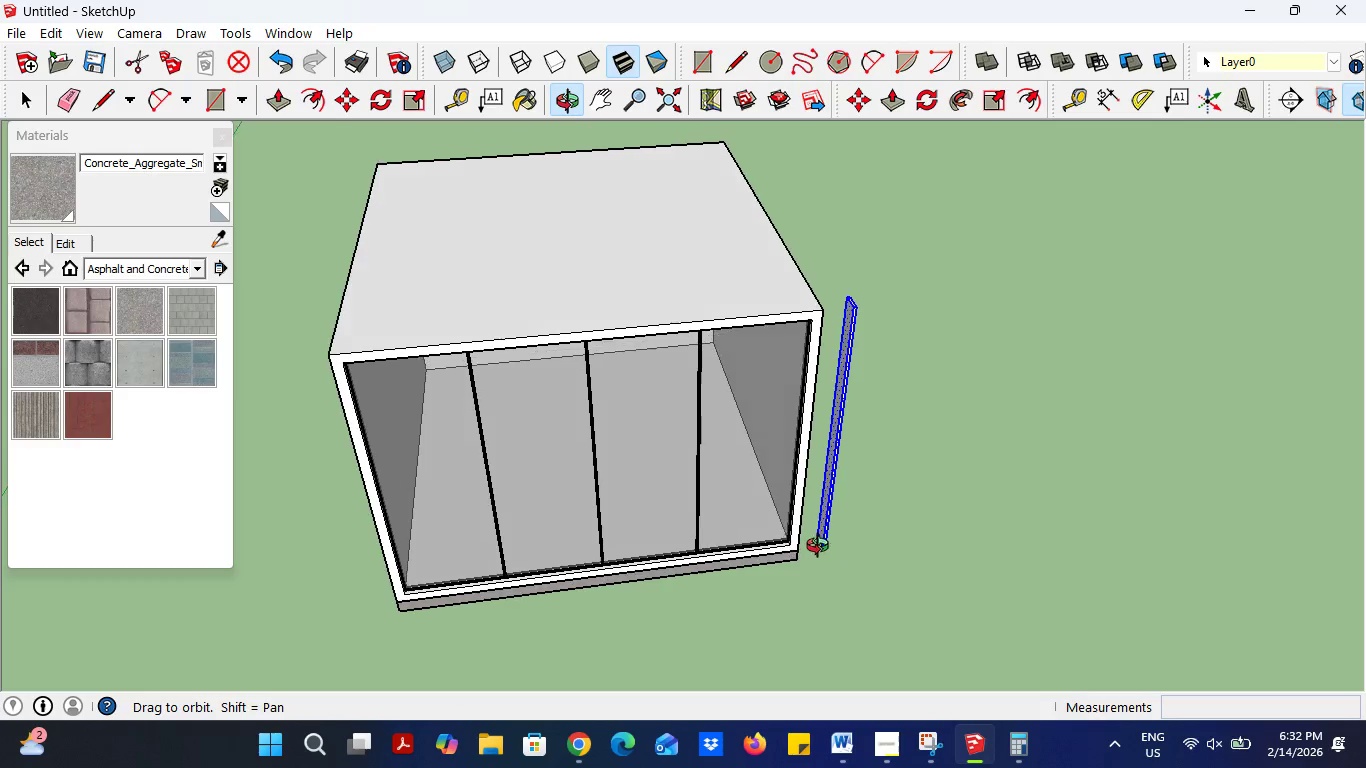 
left_click_drag(start_coordinate=[871, 576], to_coordinate=[815, 519])
 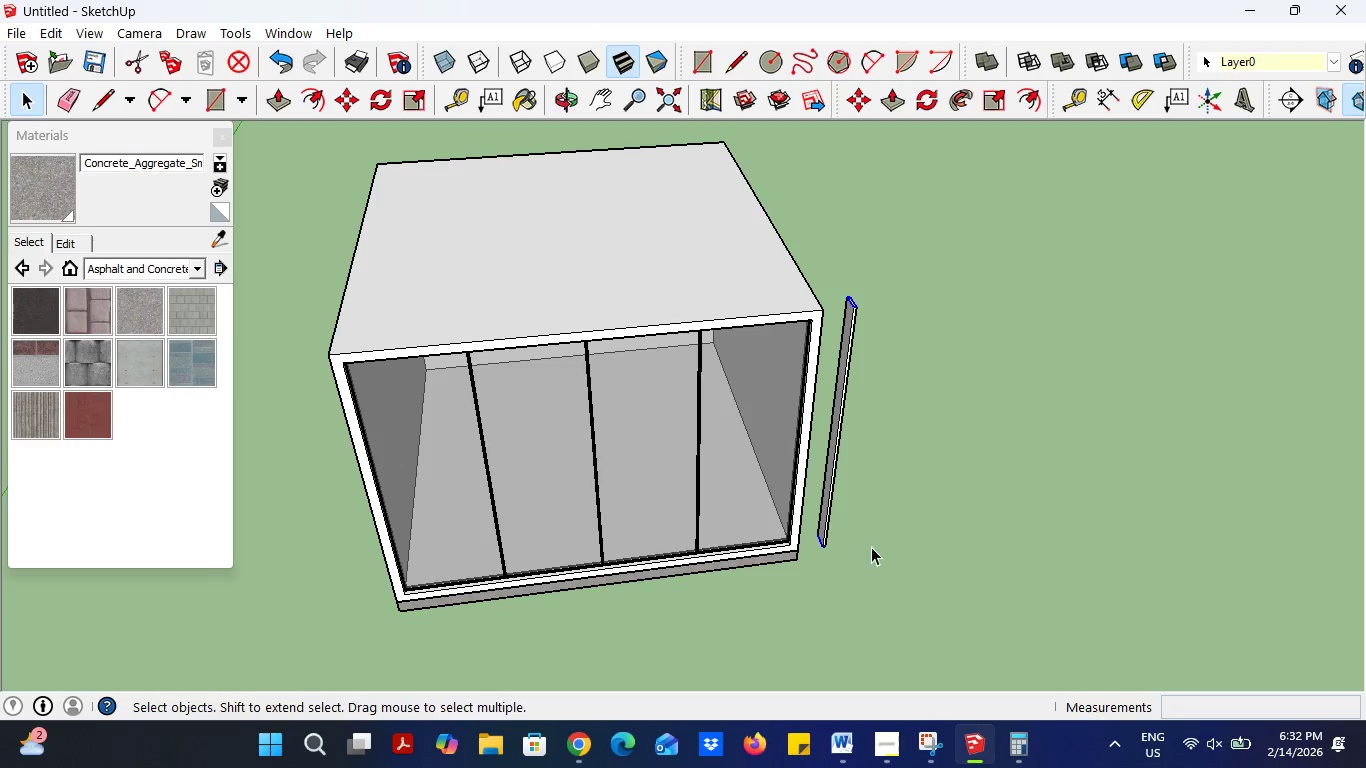 
hold_key(key=ShiftLeft, duration=1.06)
 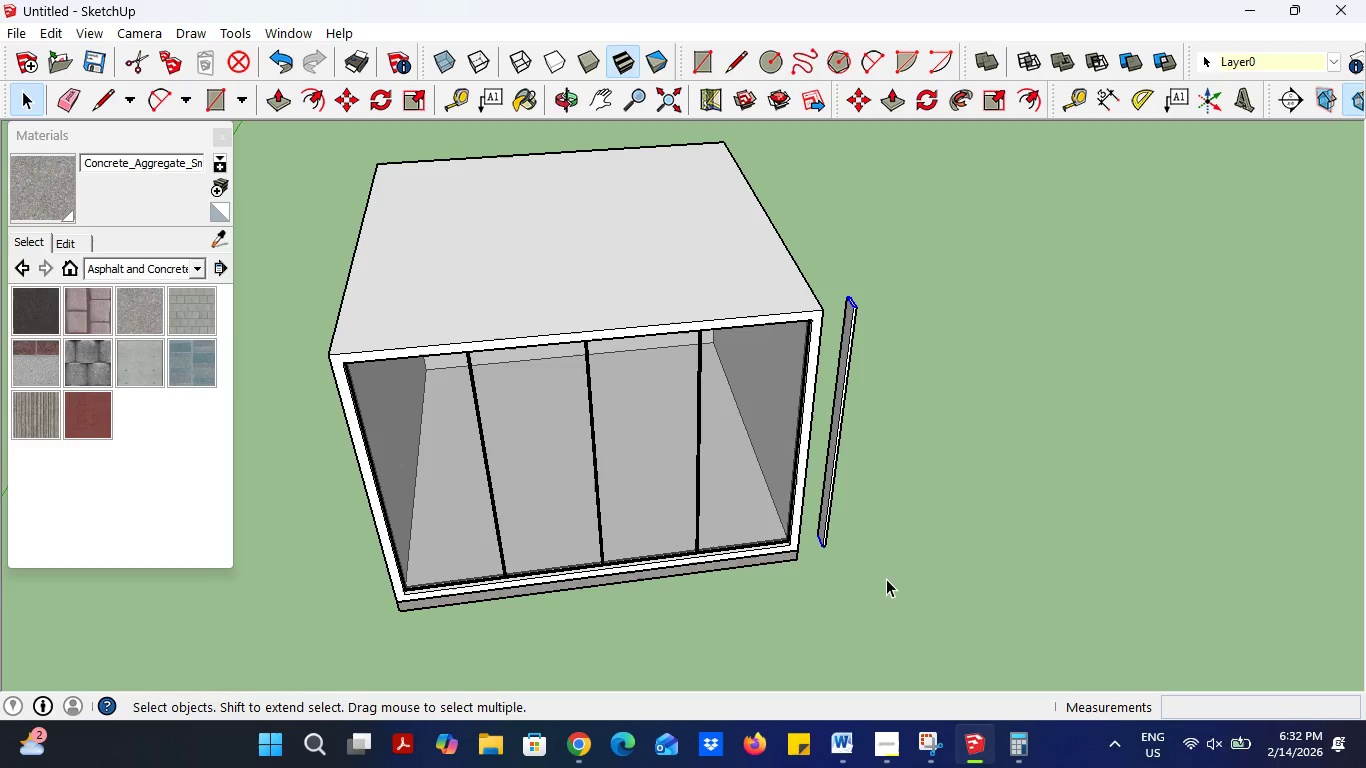 
left_click_drag(start_coordinate=[886, 579], to_coordinate=[831, 263])
 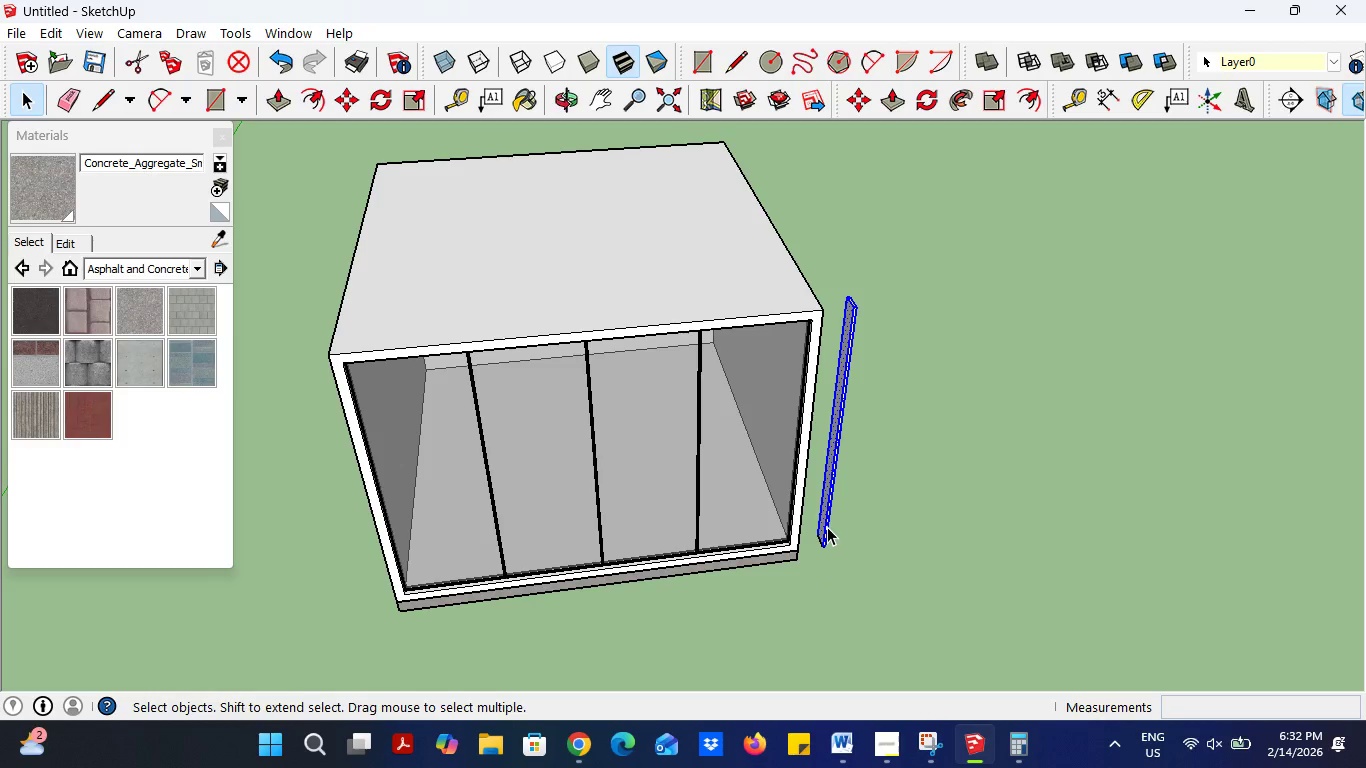 
hold_key(key=ControlLeft, duration=1.52)
left_click_drag(start_coordinate=[829, 555], to_coordinate=[805, 518])
 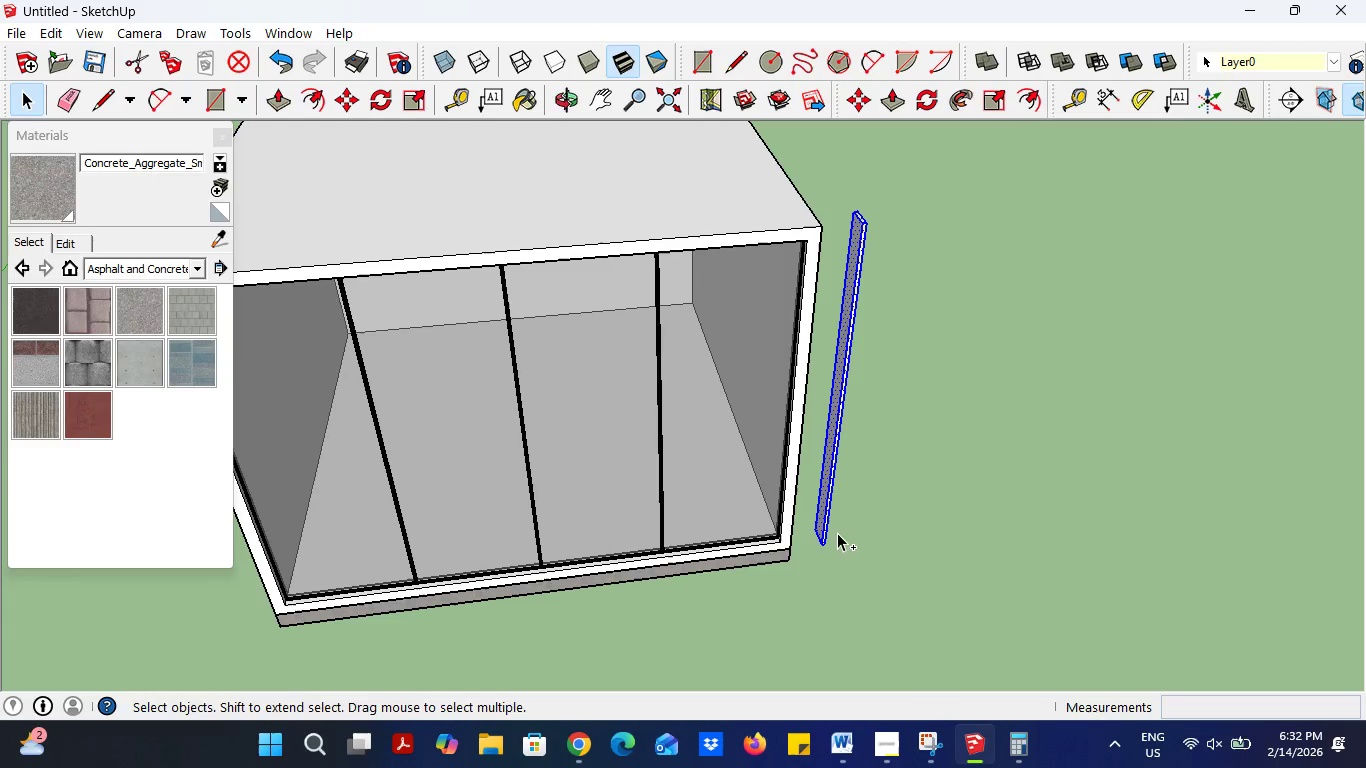 
scroll: coordinate [827, 557], scroll_direction: up, amount: 3.0
 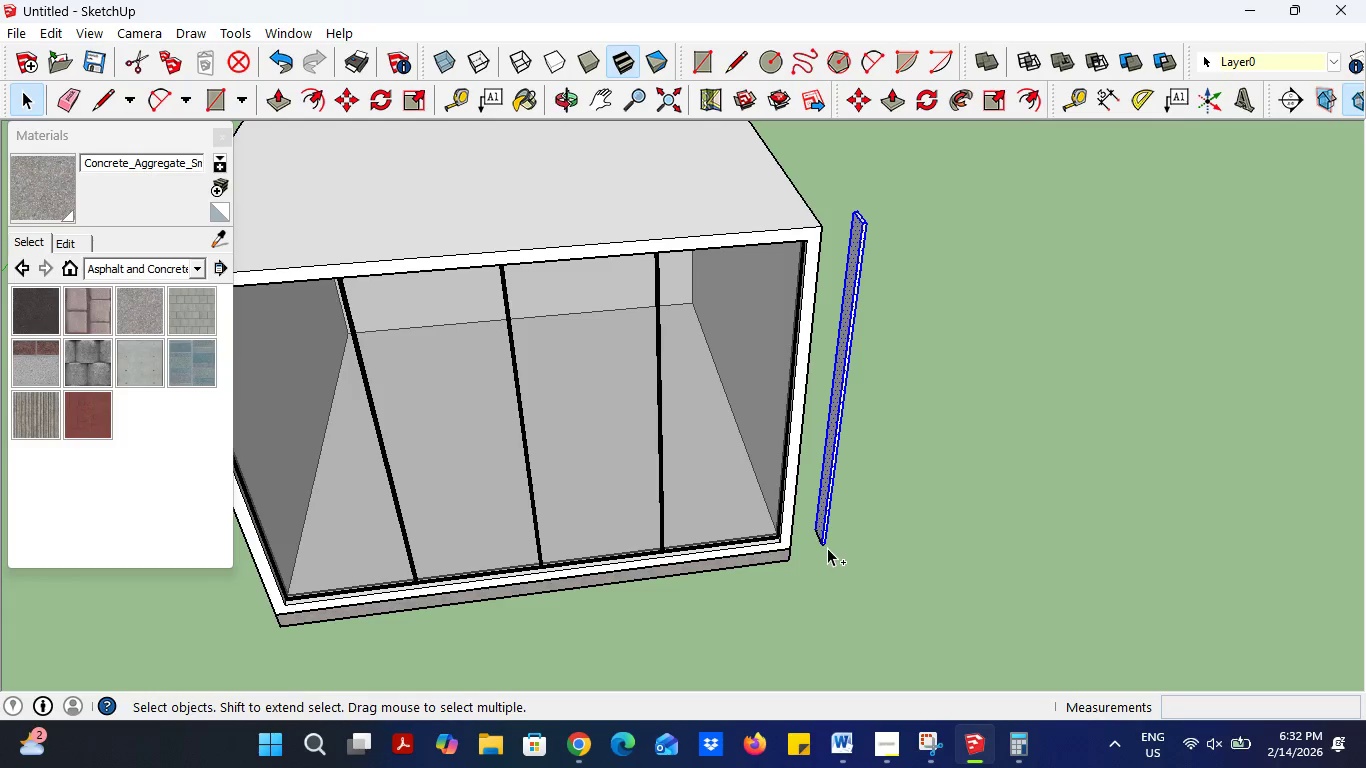 
key(Control+ControlLeft)
 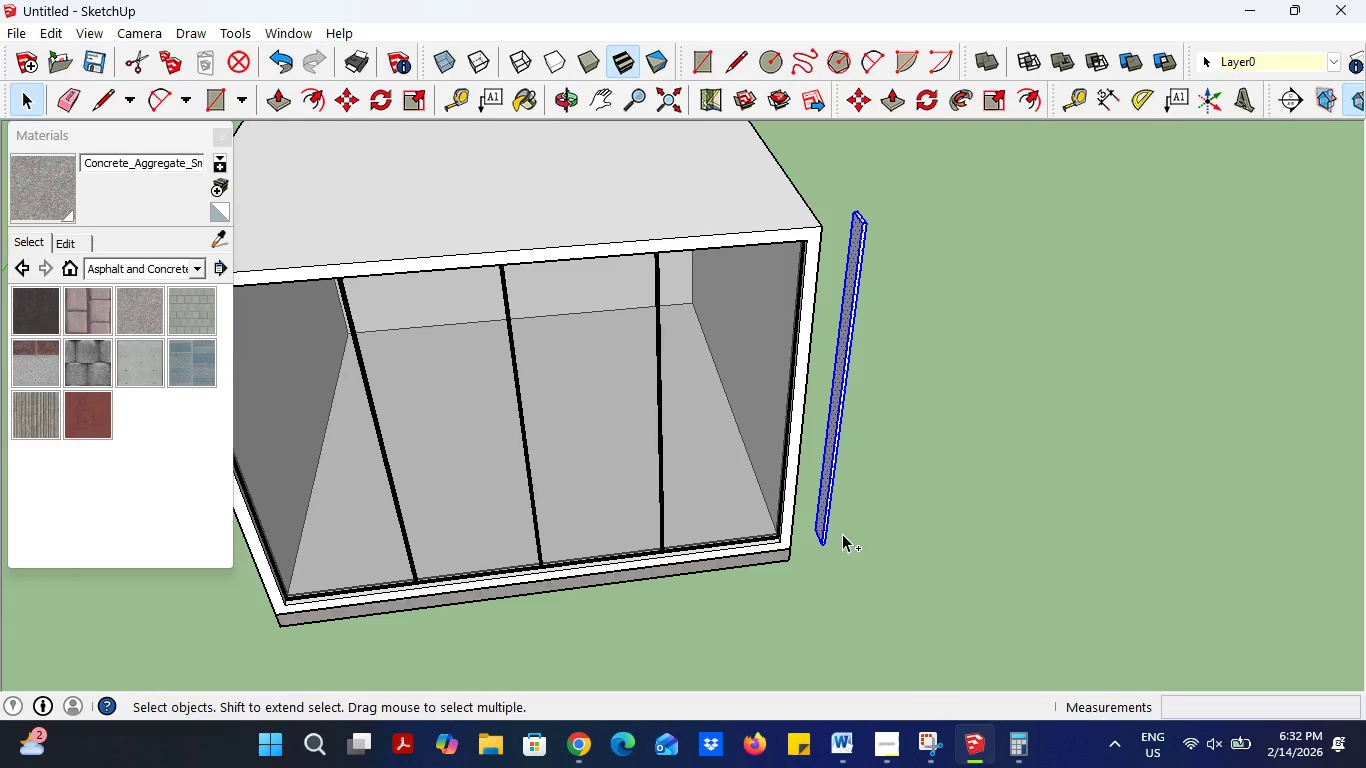 
key(Control+ControlLeft)
 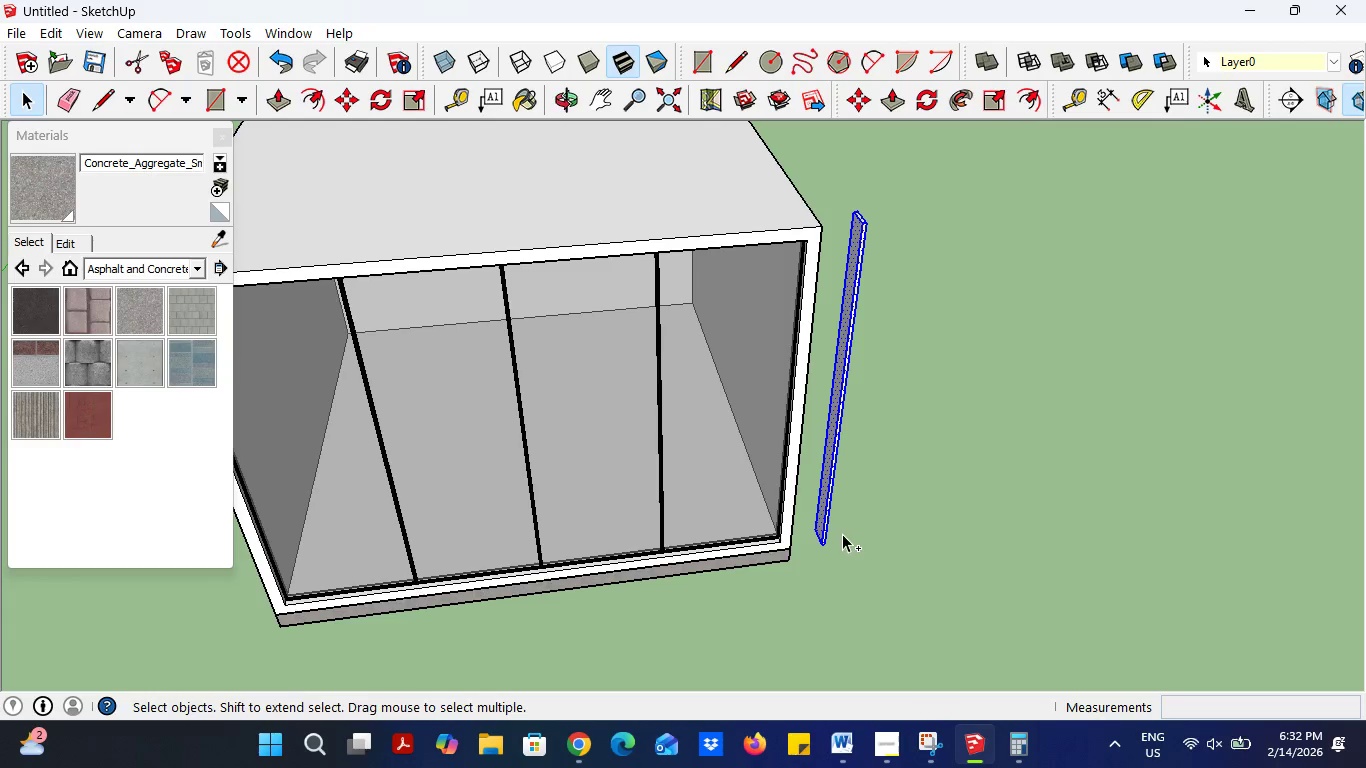 
key(Control+ControlLeft)
 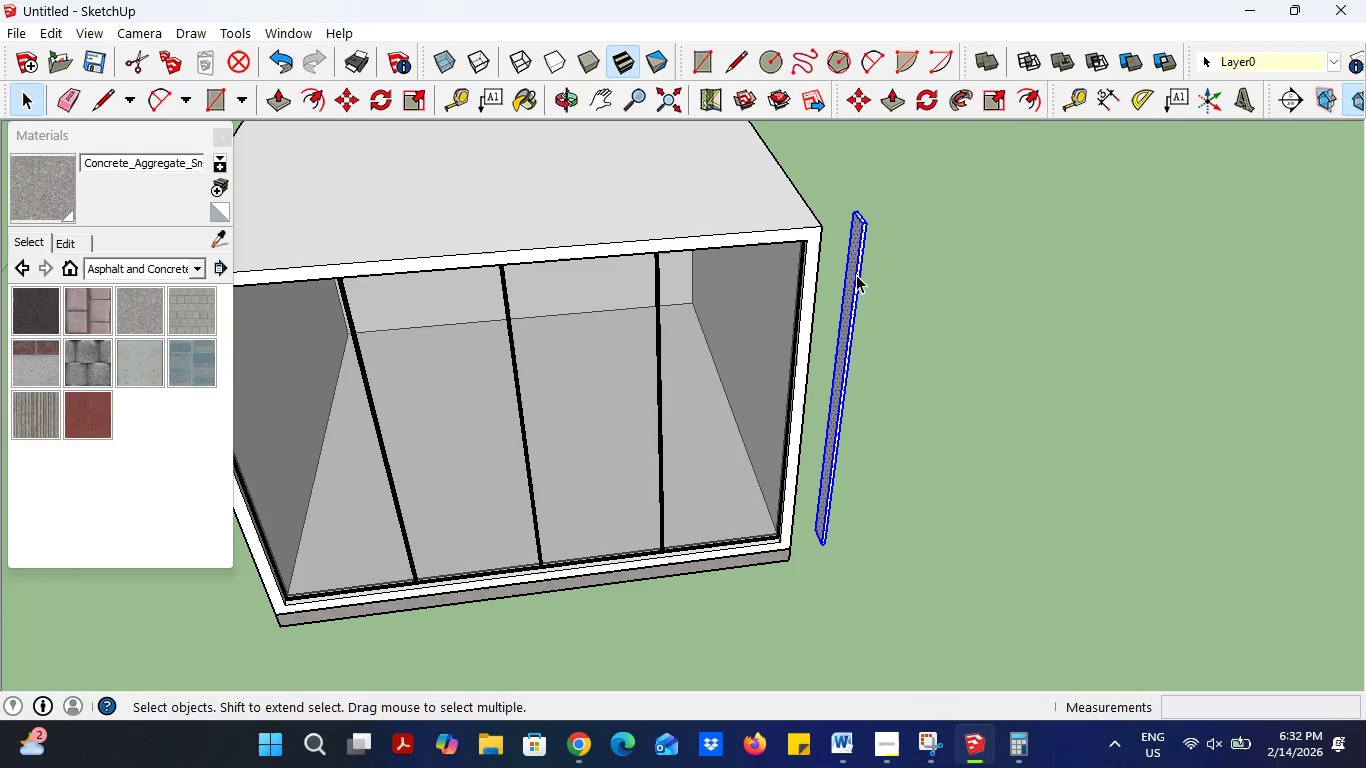 
right_click([856, 273])
 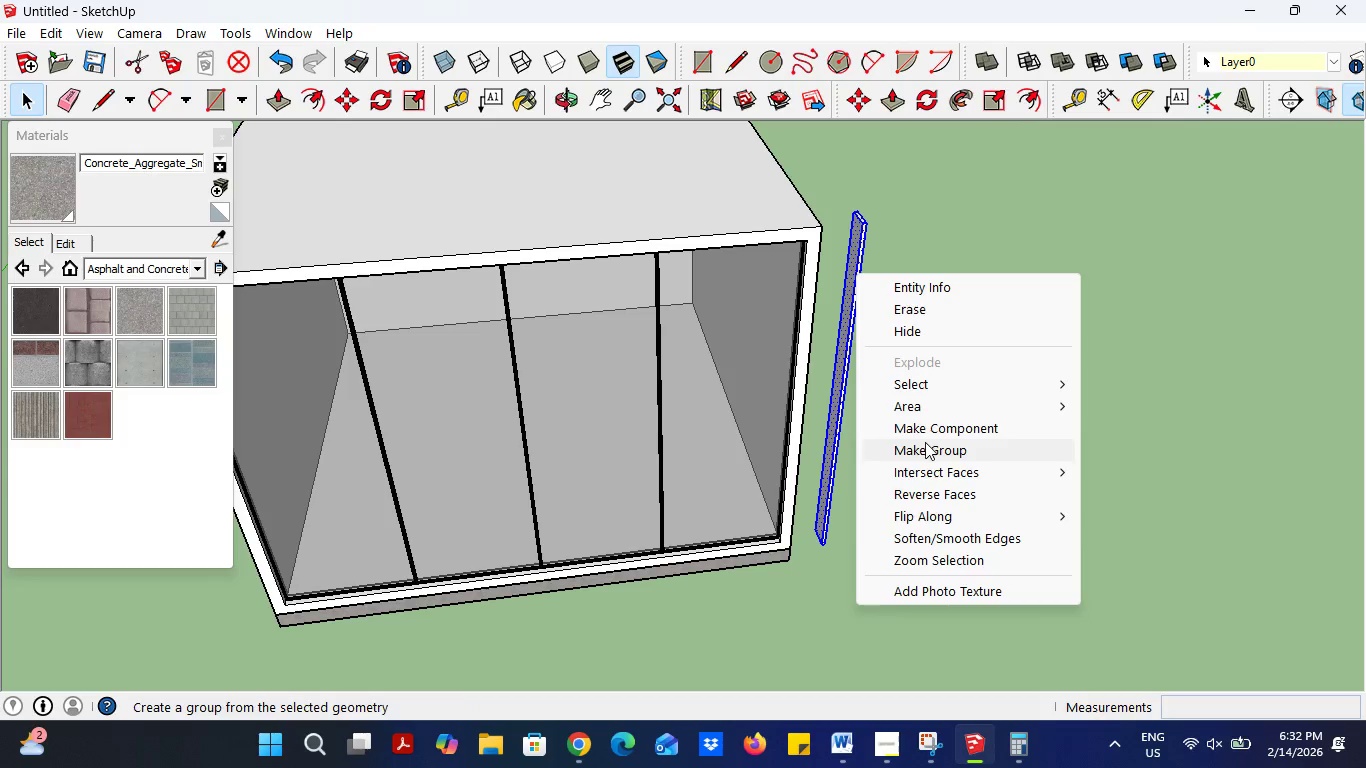 
left_click([926, 446])
 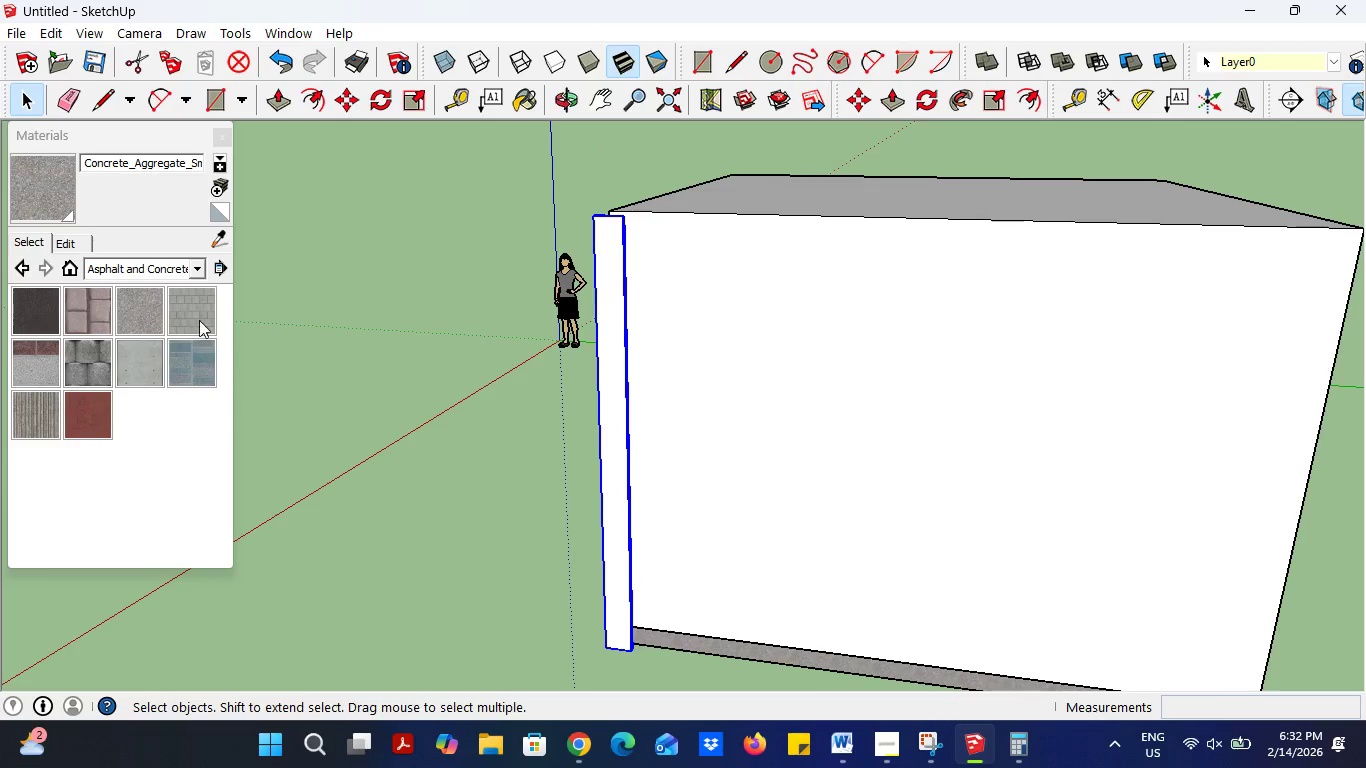 
left_click([177, 275])
 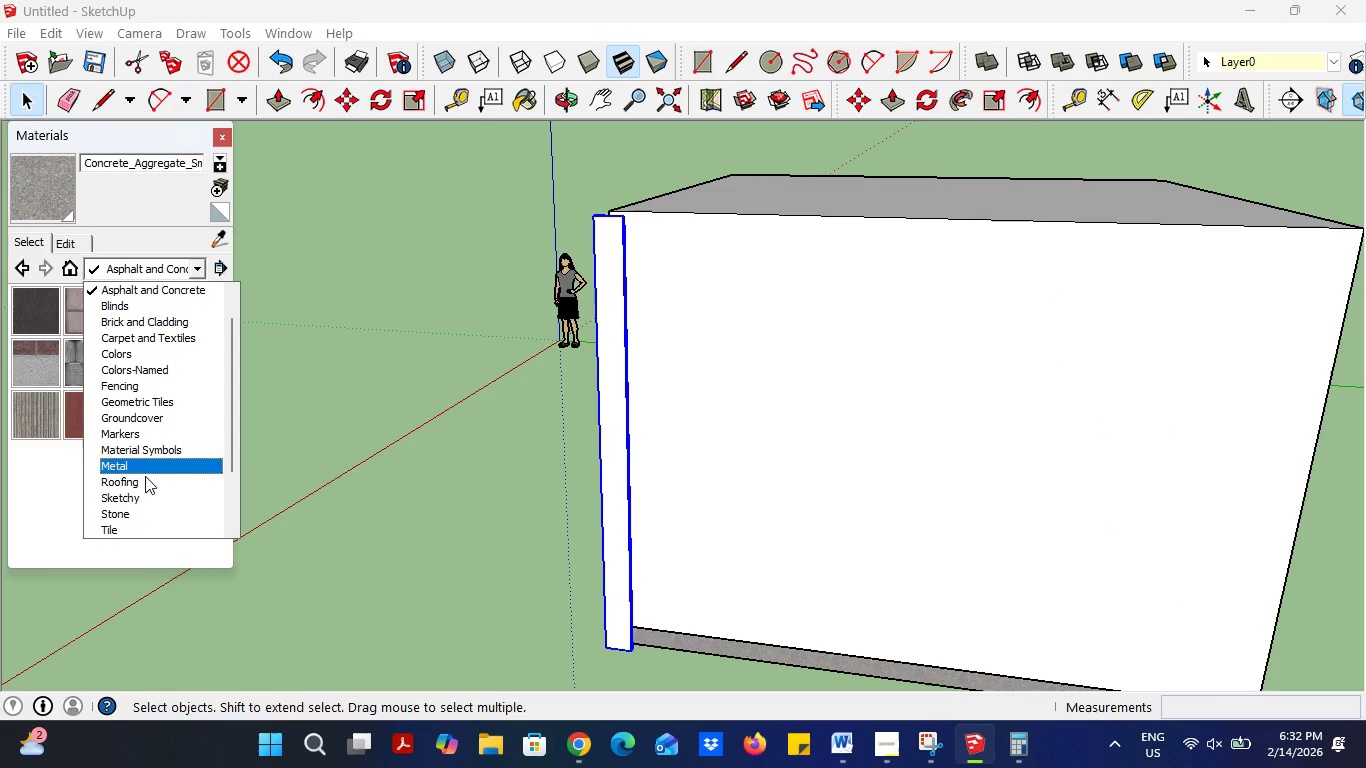 
scroll: coordinate [149, 495], scroll_direction: down, amount: 2.0
 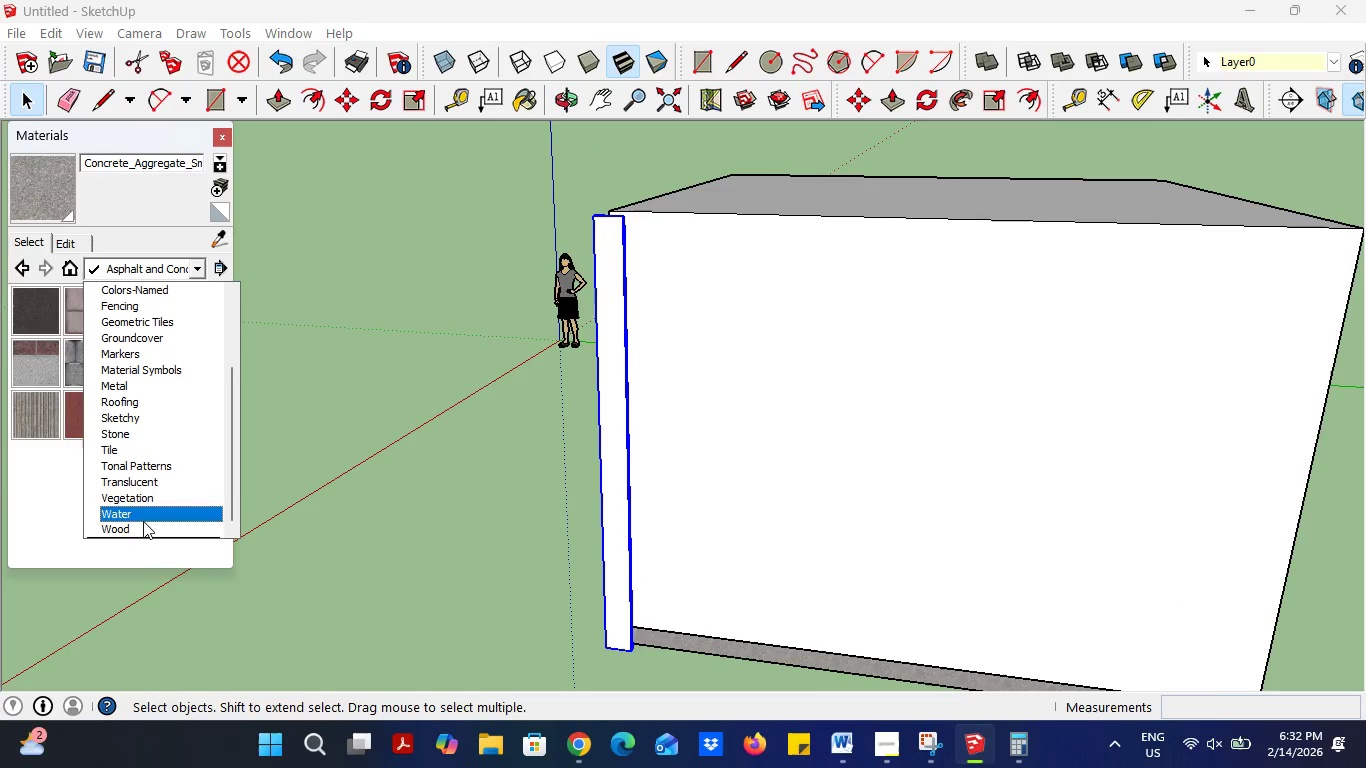 
left_click([143, 525])
 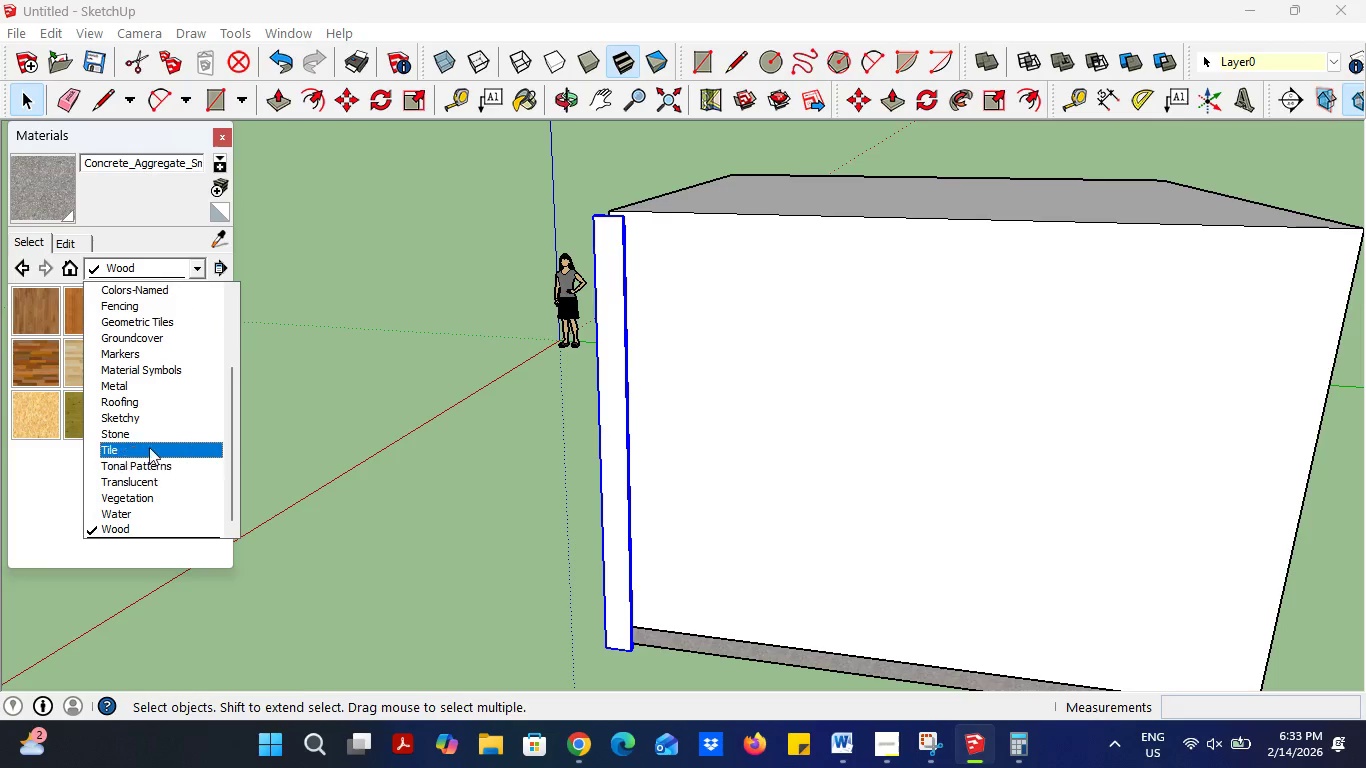 
wait(6.67)
 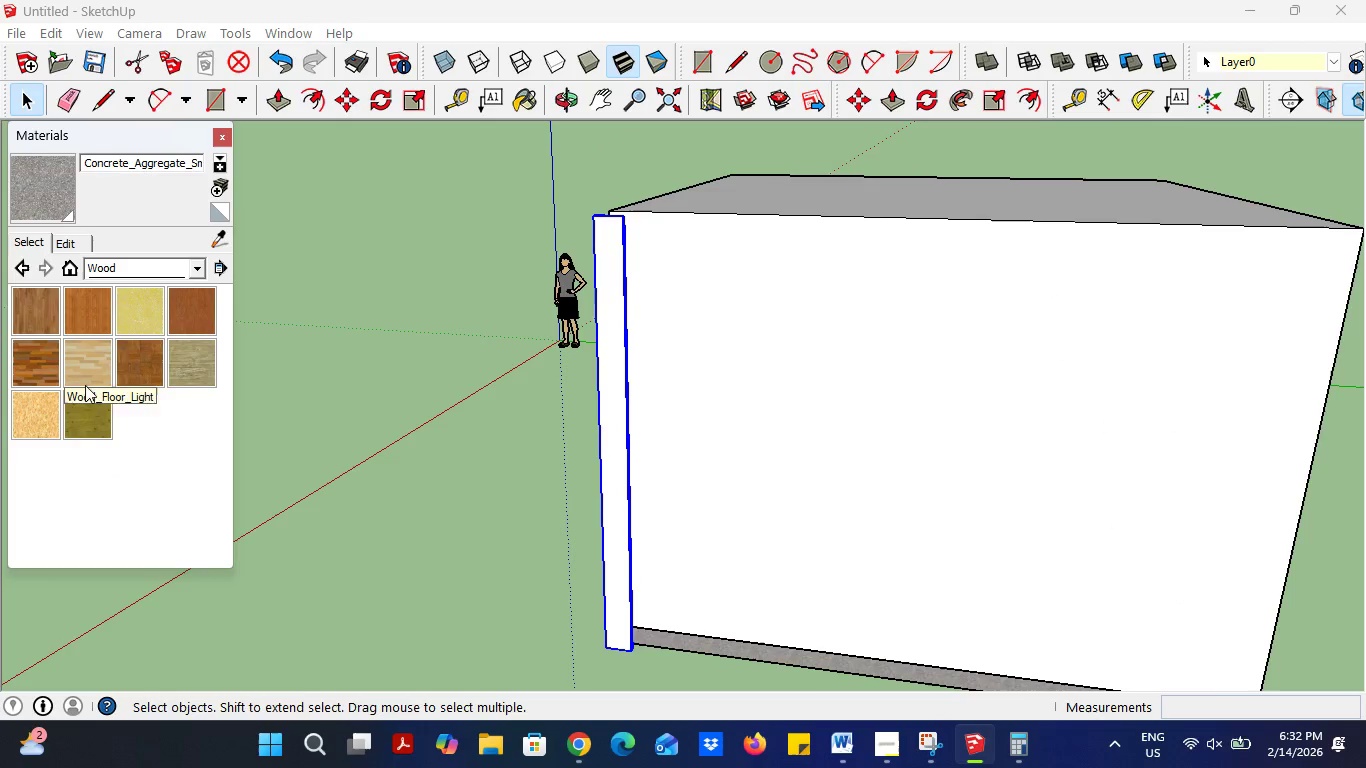 
left_click([144, 417])
 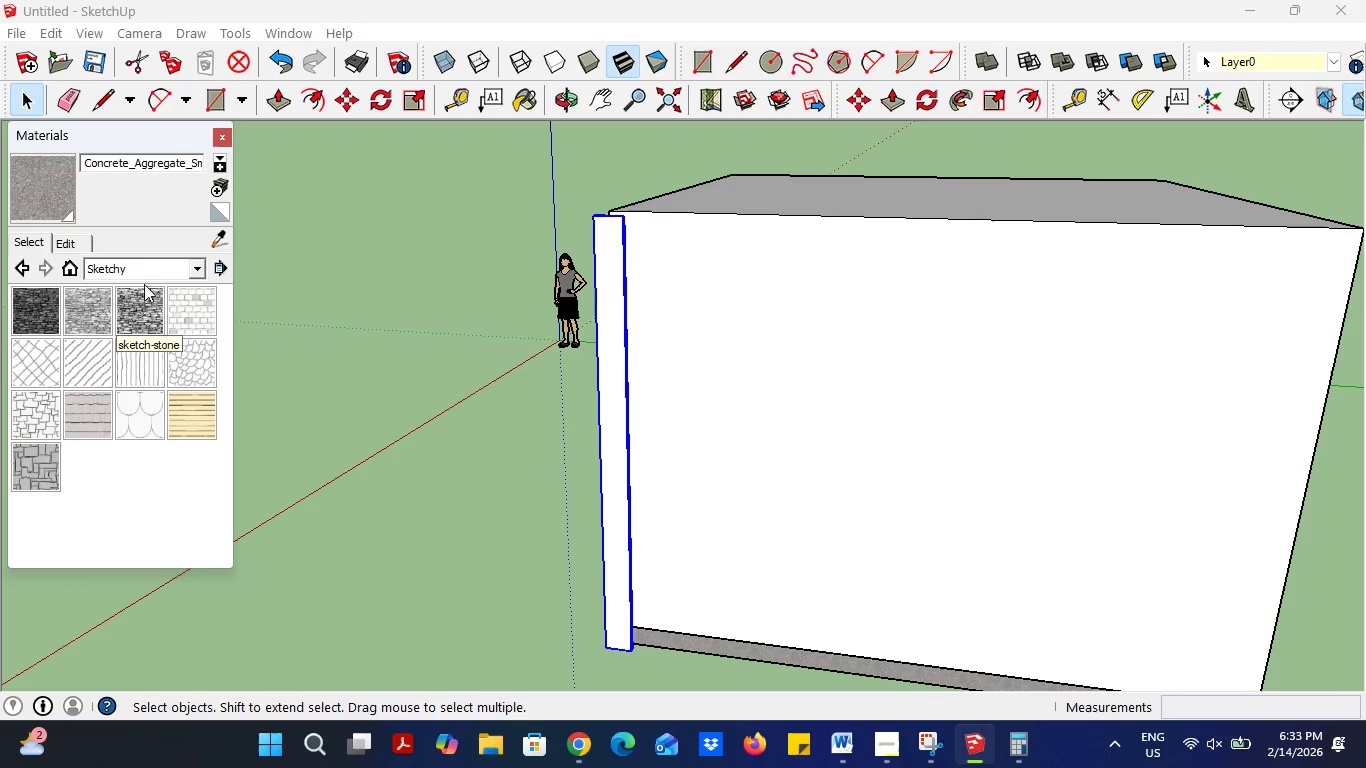 
left_click([147, 267])
 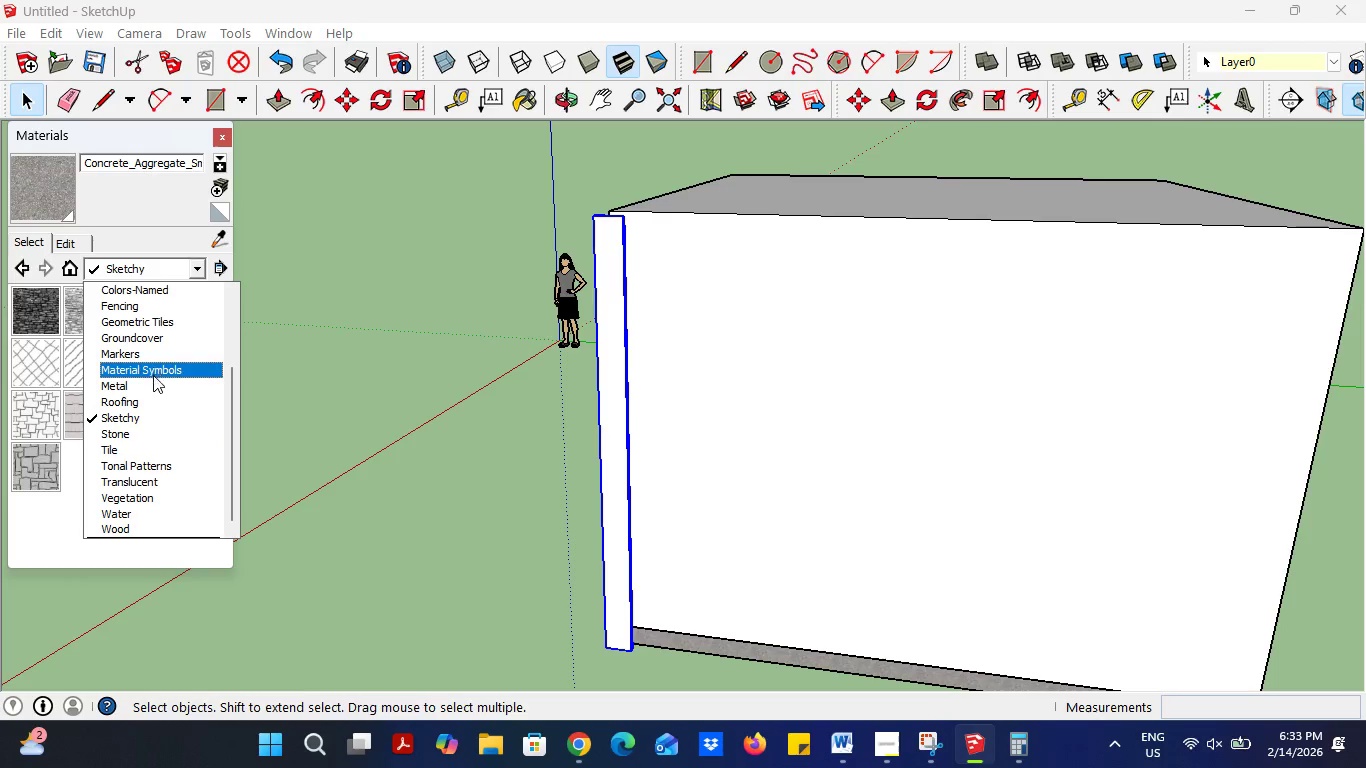 
left_click([151, 381])
 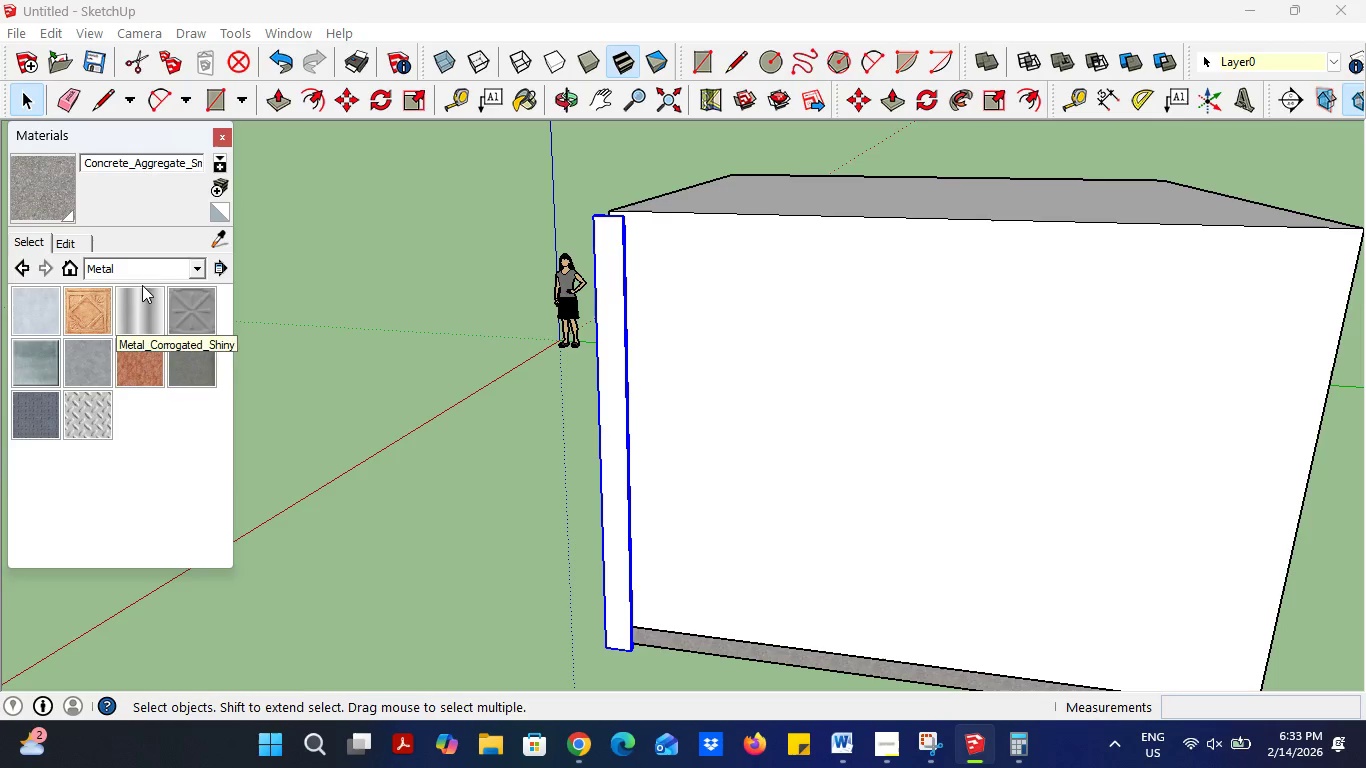 
left_click([142, 272])
 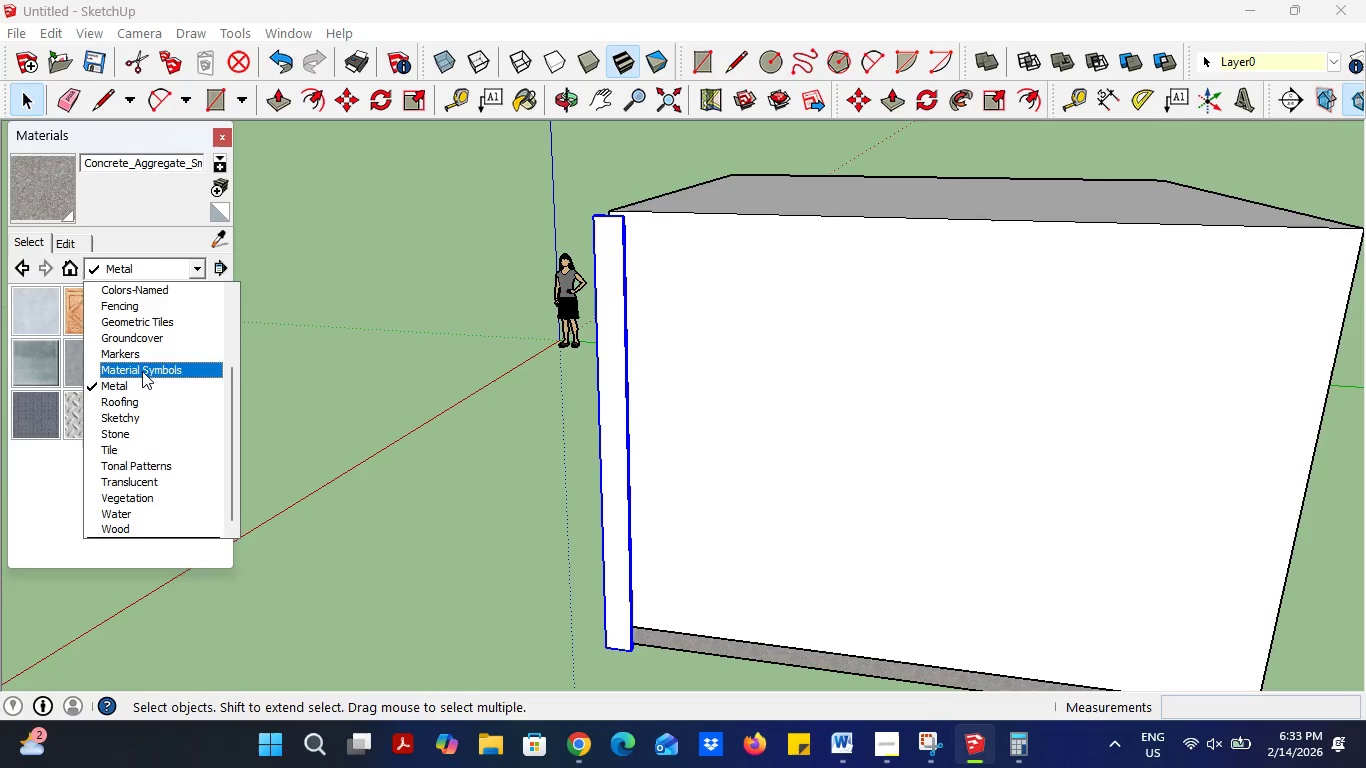 
left_click([142, 373])
 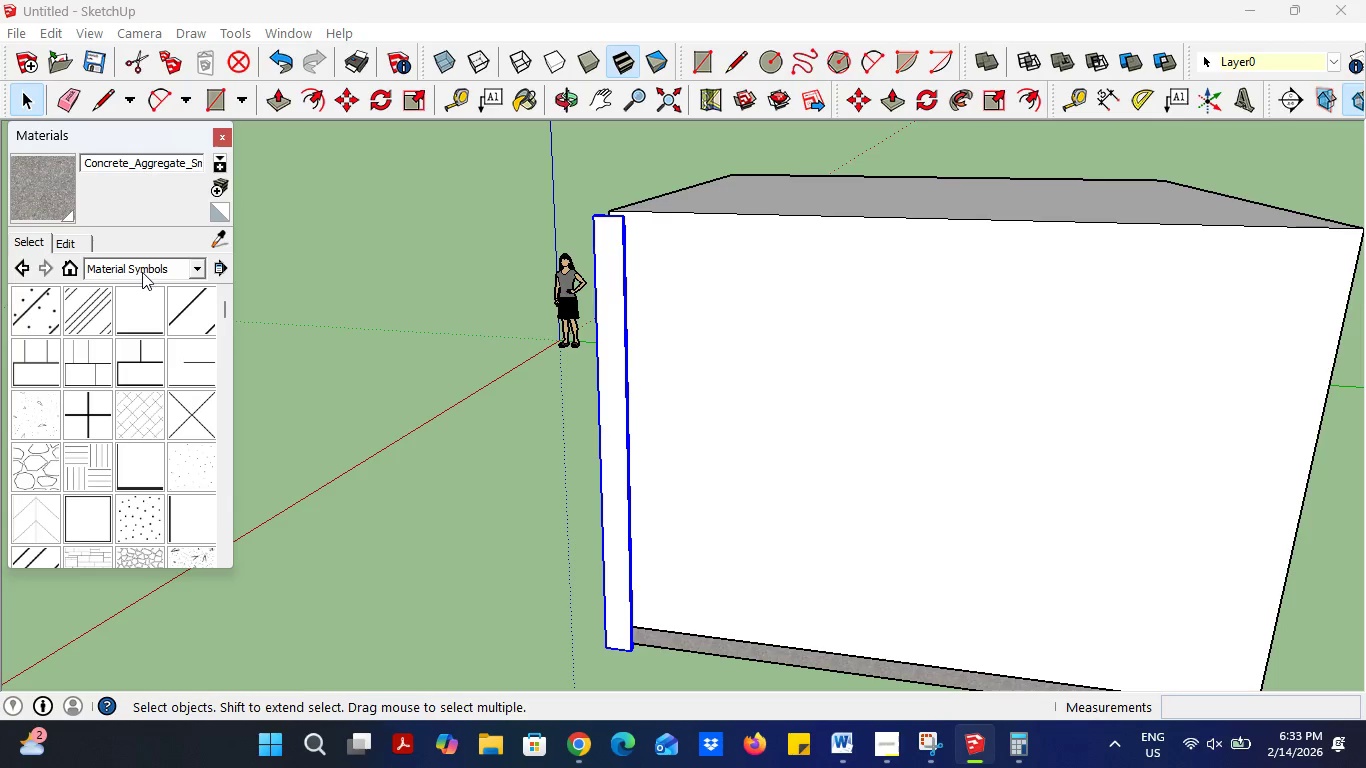 
left_click([143, 269])
 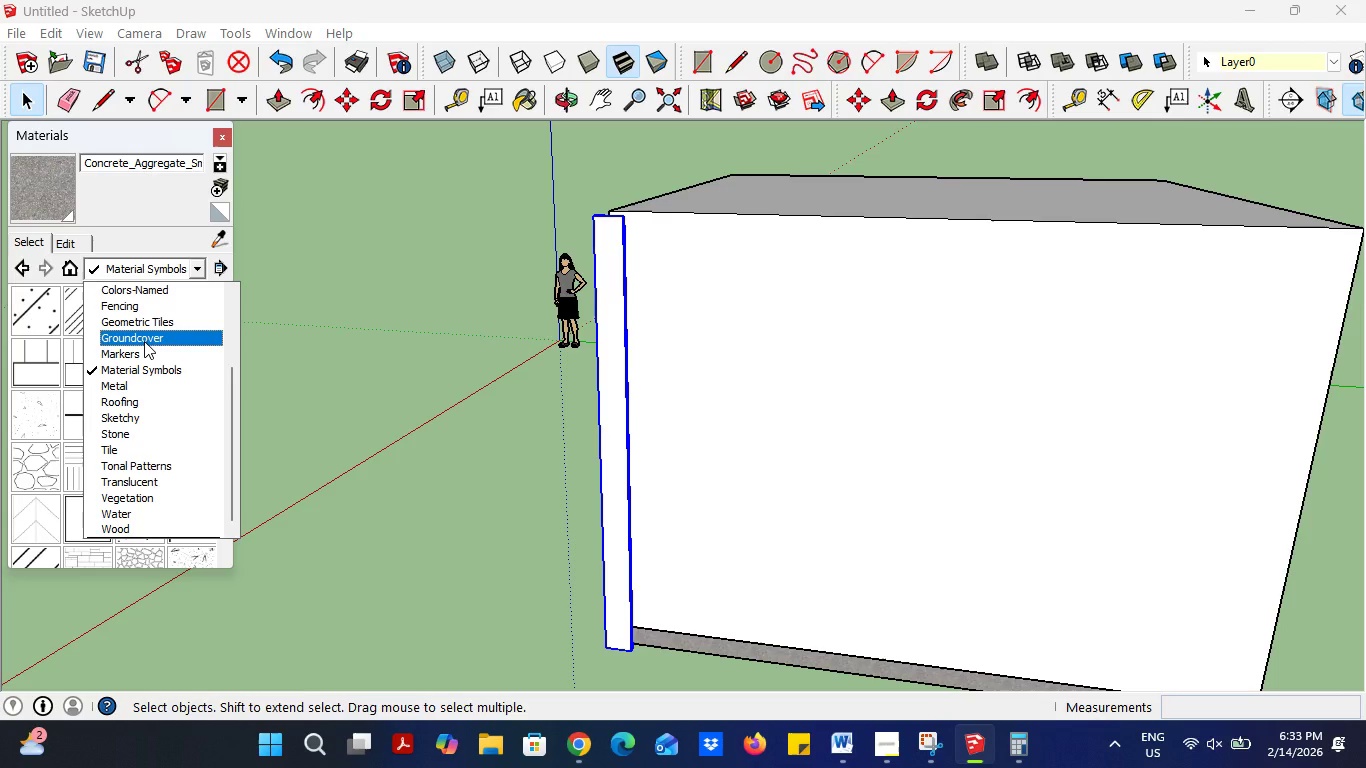 
scroll: coordinate [144, 341], scroll_direction: up, amount: 1.0
 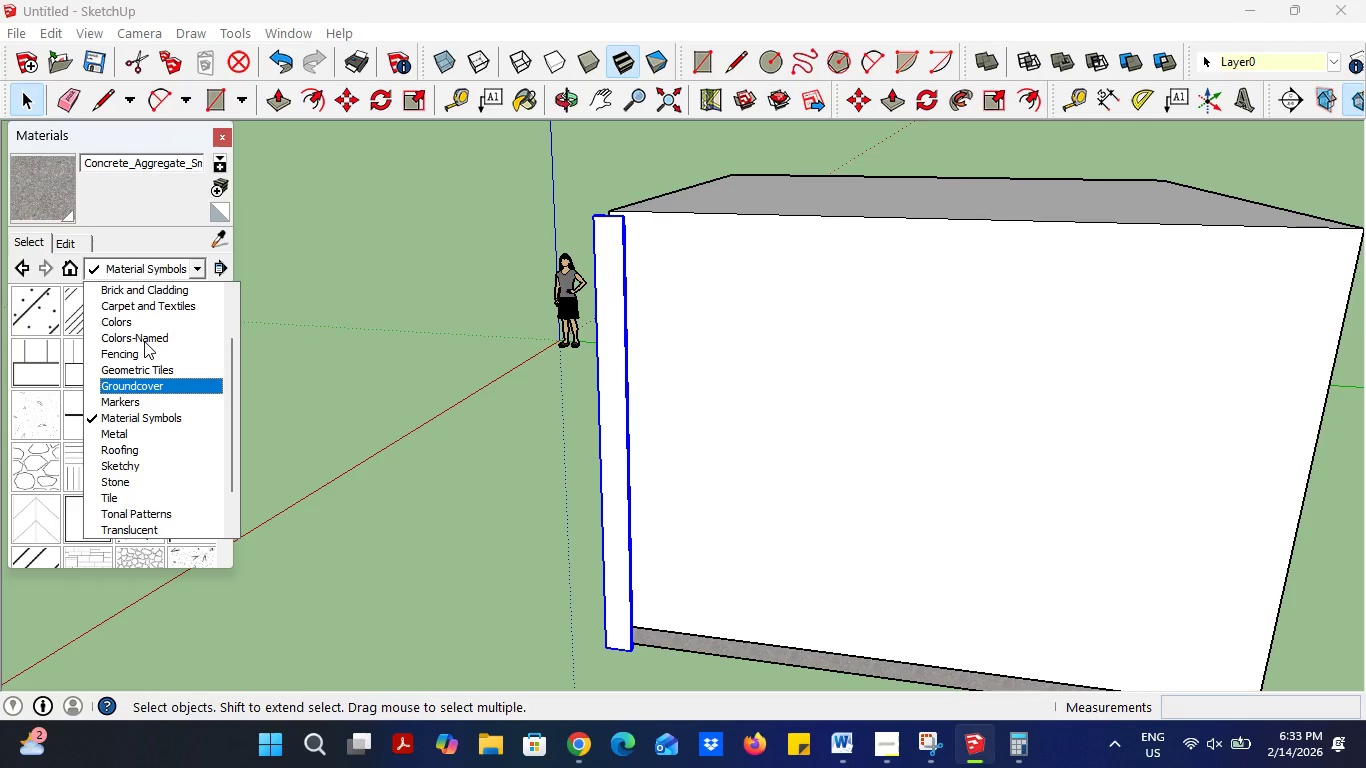 
scroll: coordinate [144, 341], scroll_direction: down, amount: 1.0
 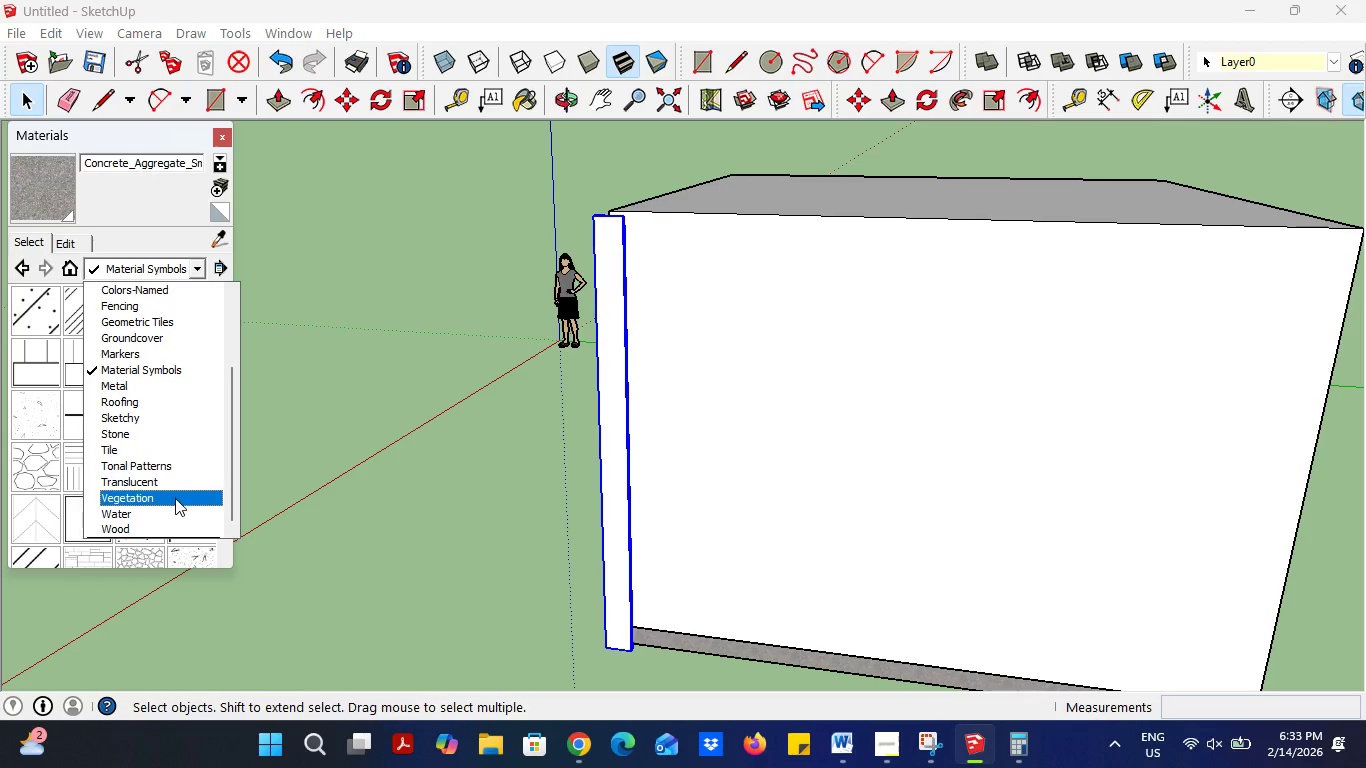 
wait(6.07)
 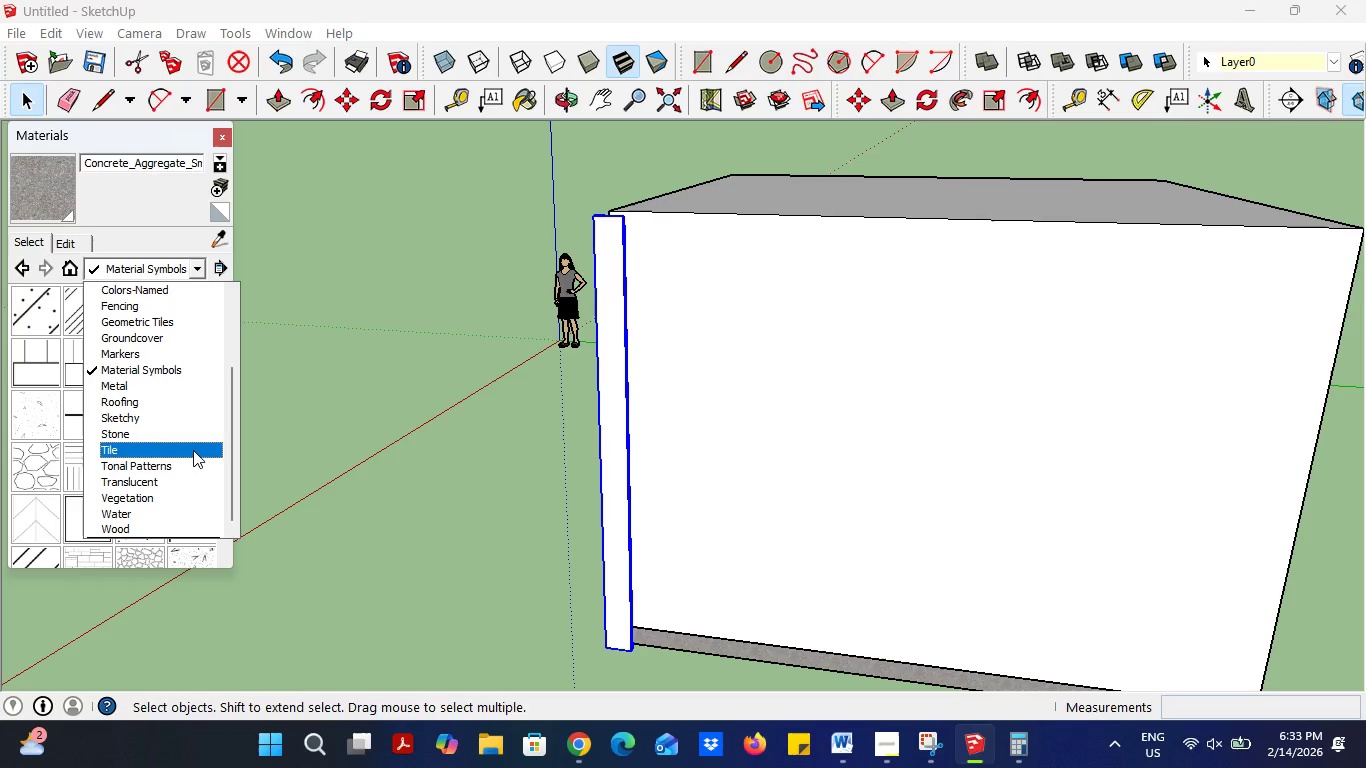 
left_click_drag(start_coordinate=[232, 443], to_coordinate=[219, 500])
 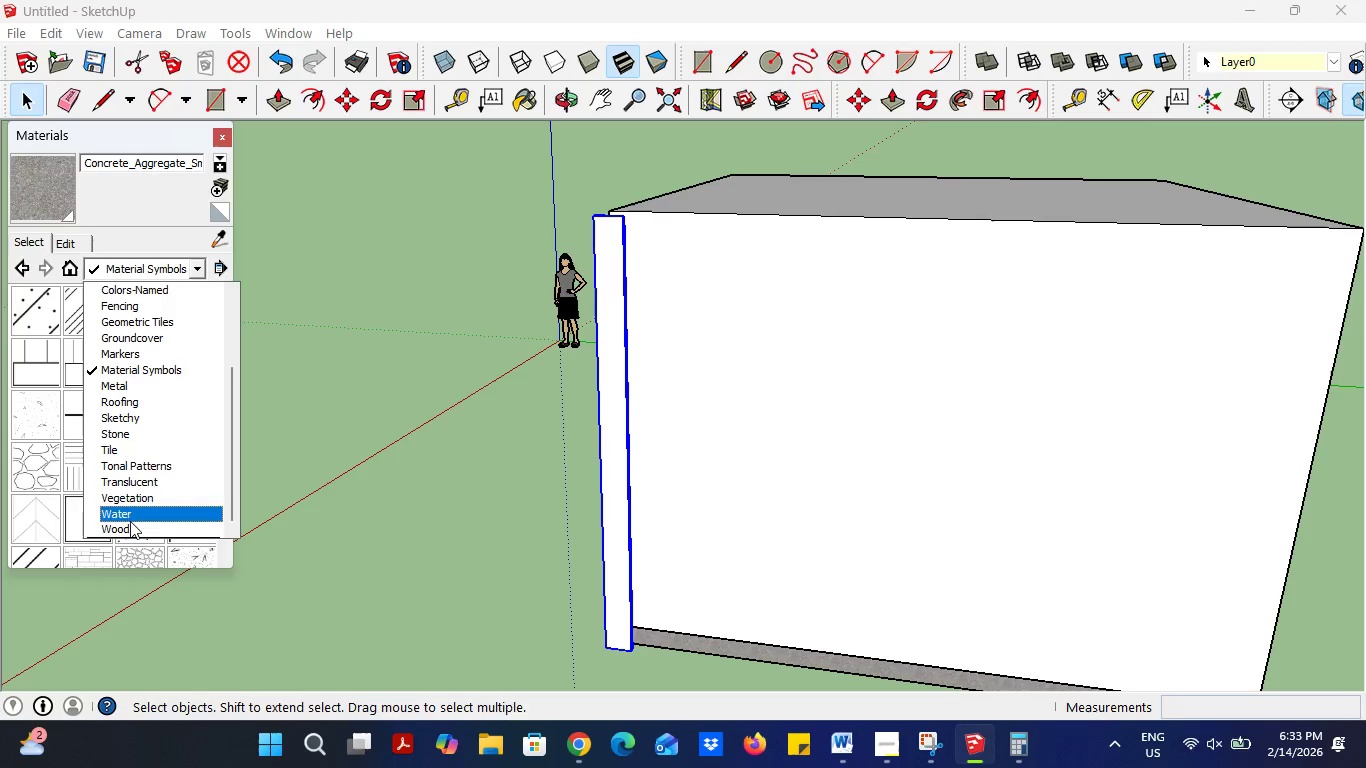 
left_click([130, 524])
 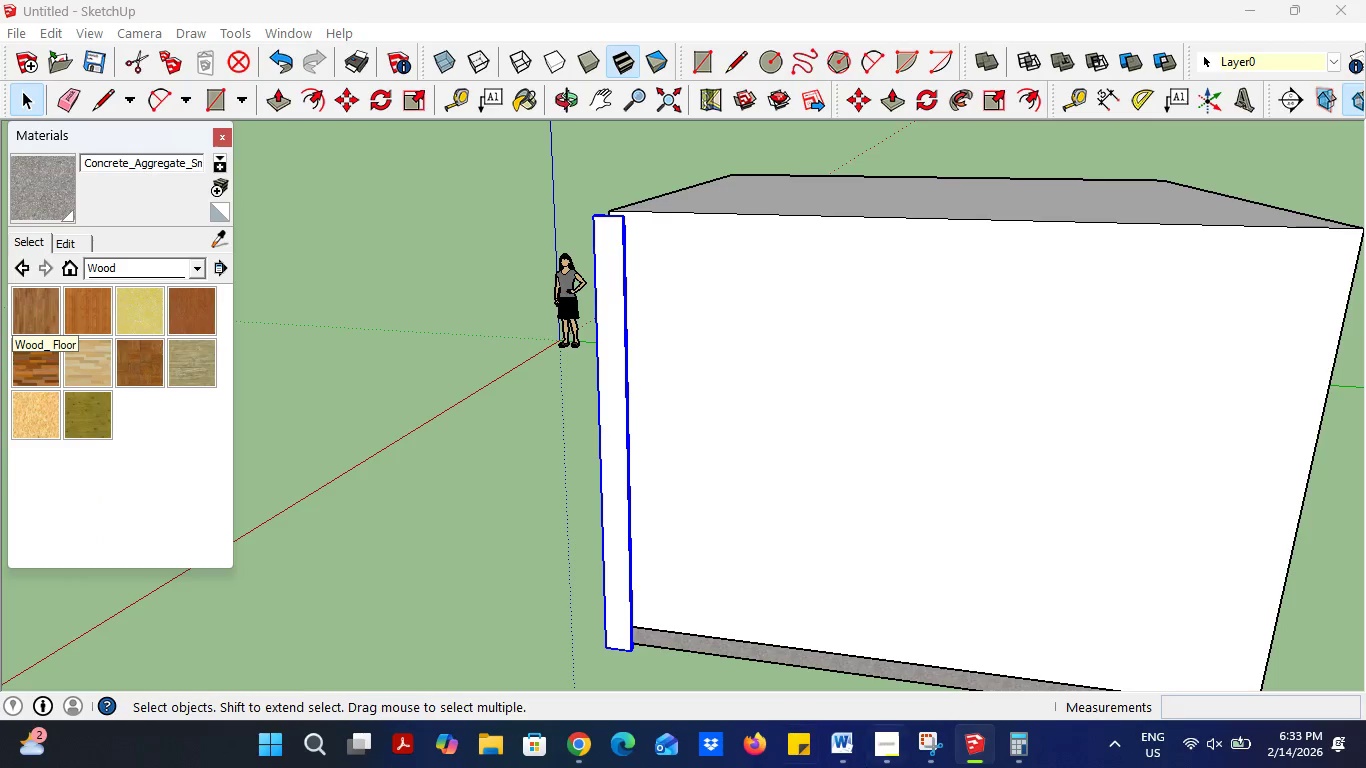 
left_click([580, 742])
 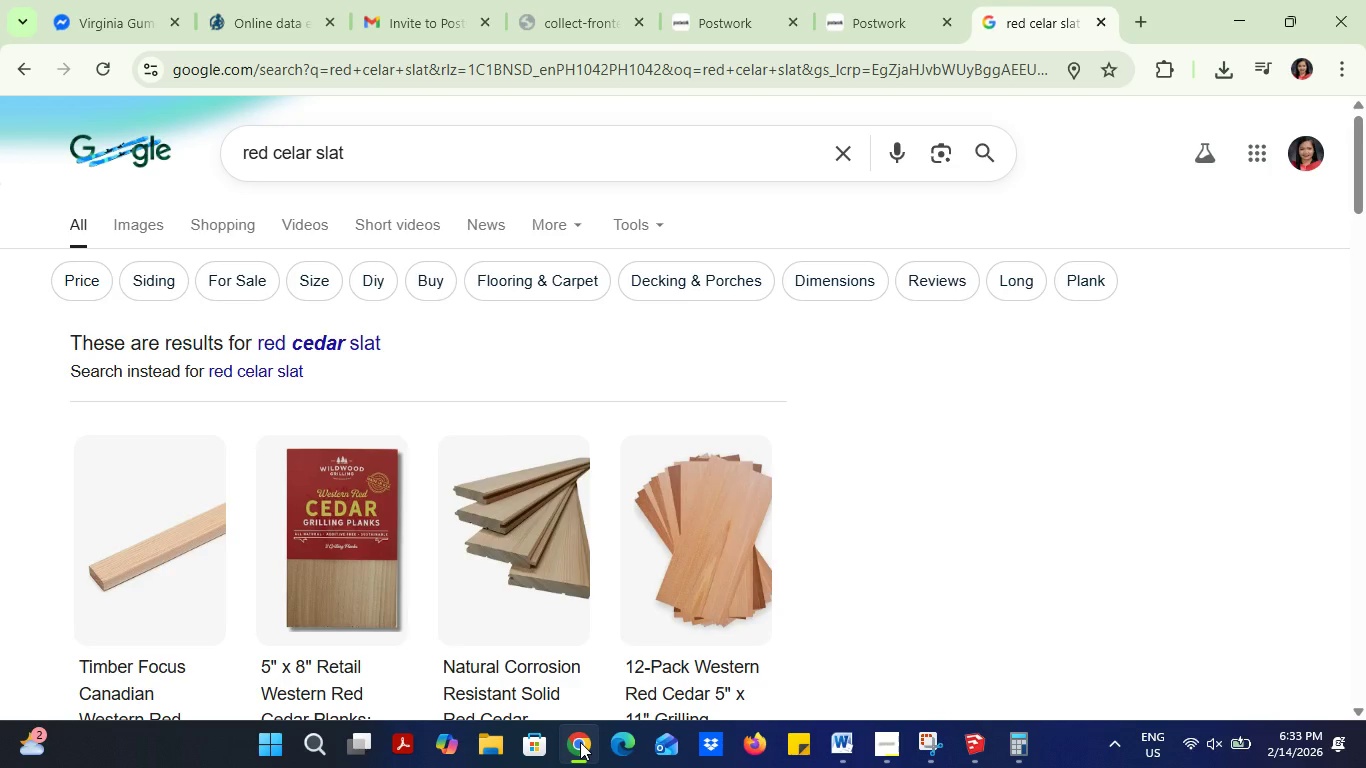 
left_click([580, 742])
 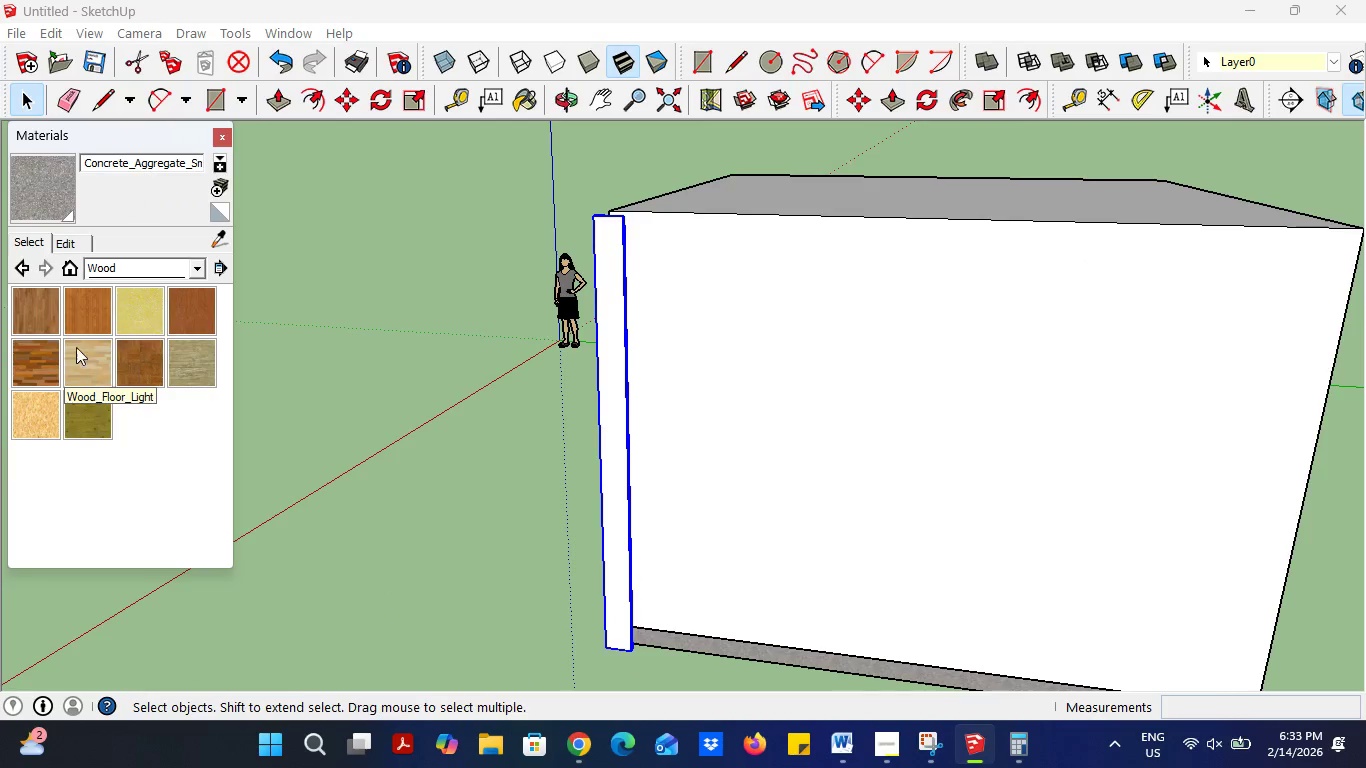 
left_click([38, 297])
 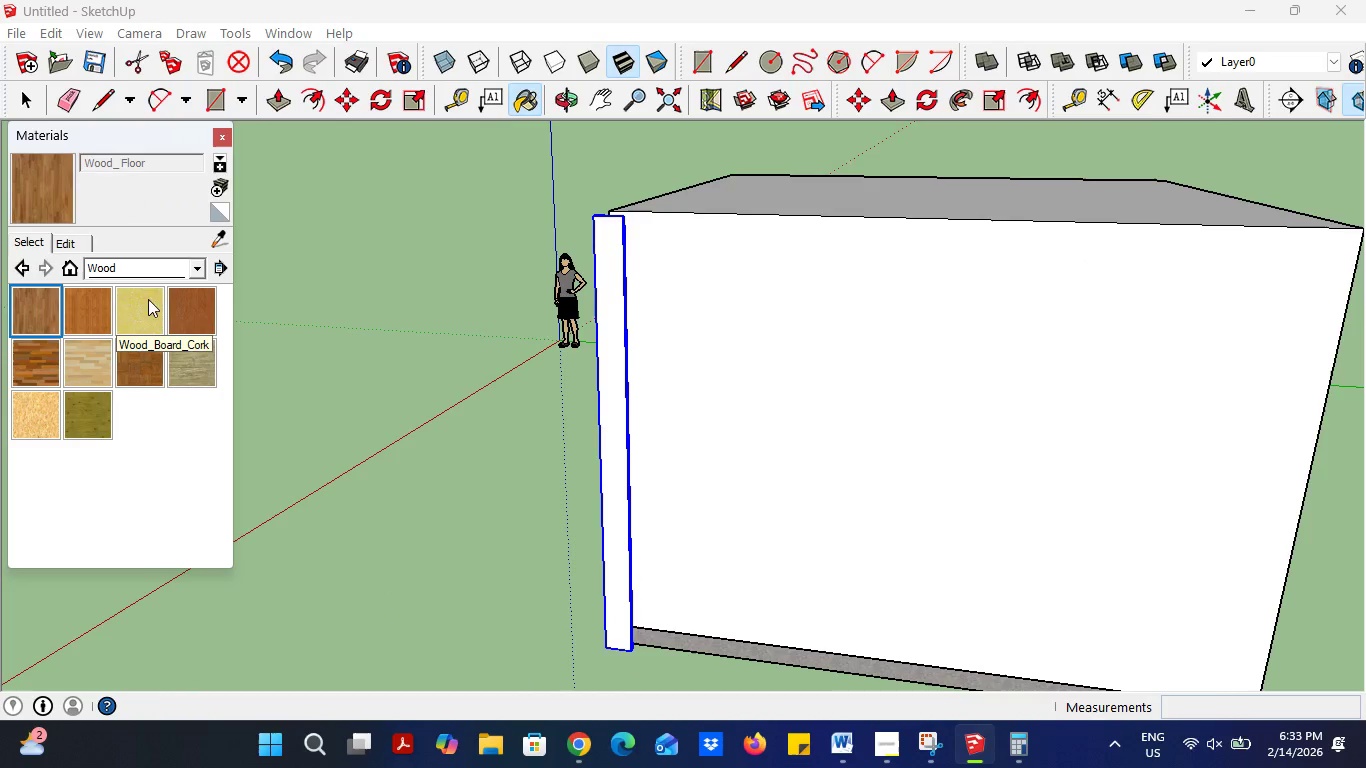 
left_click([159, 301])
 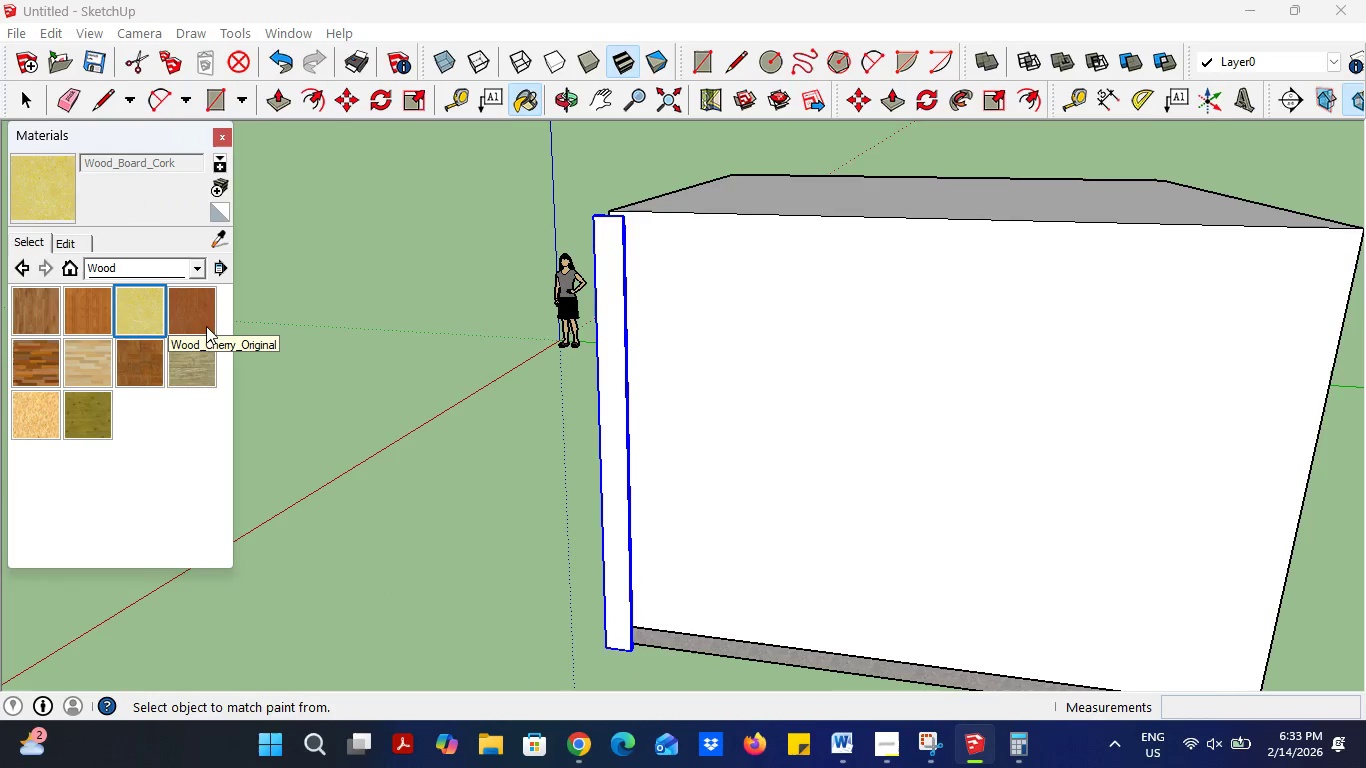 
left_click([178, 318])
 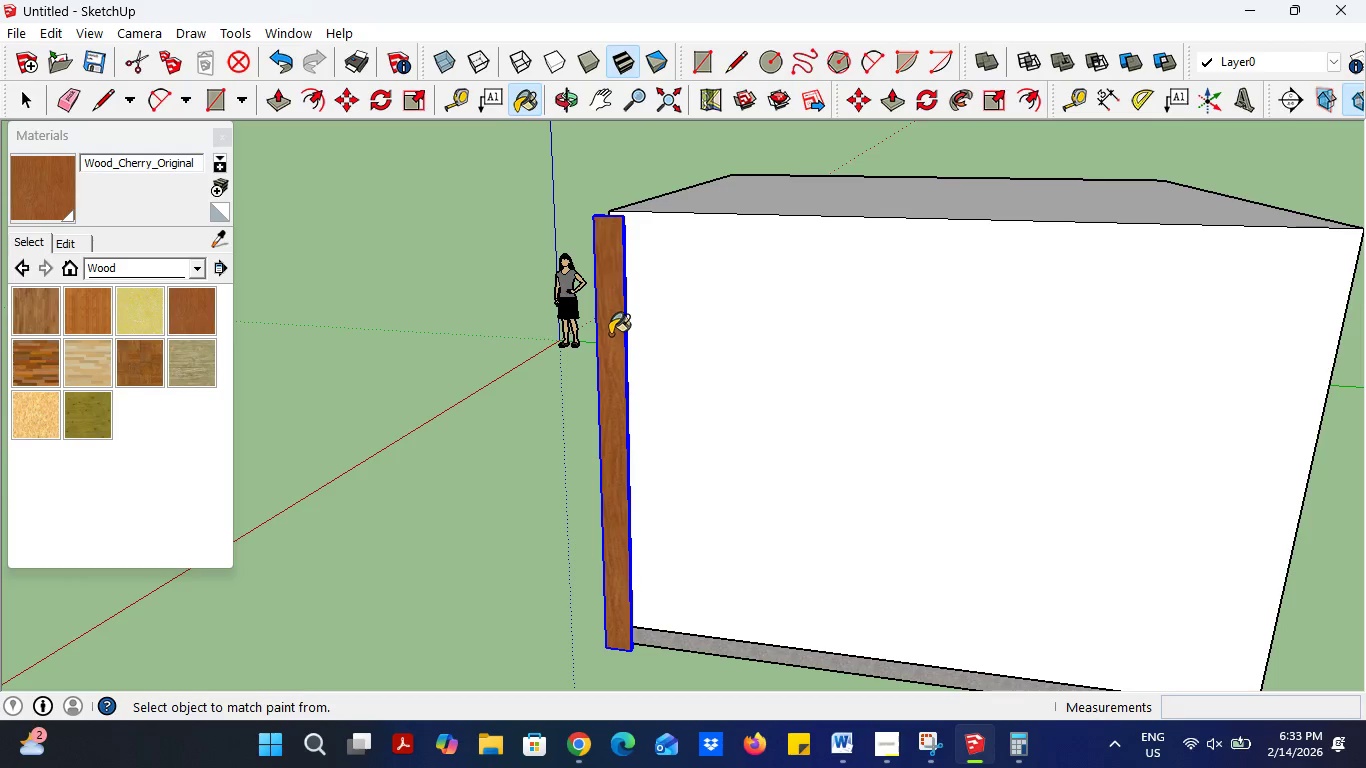 
scroll: coordinate [625, 354], scroll_direction: up, amount: 9.0
 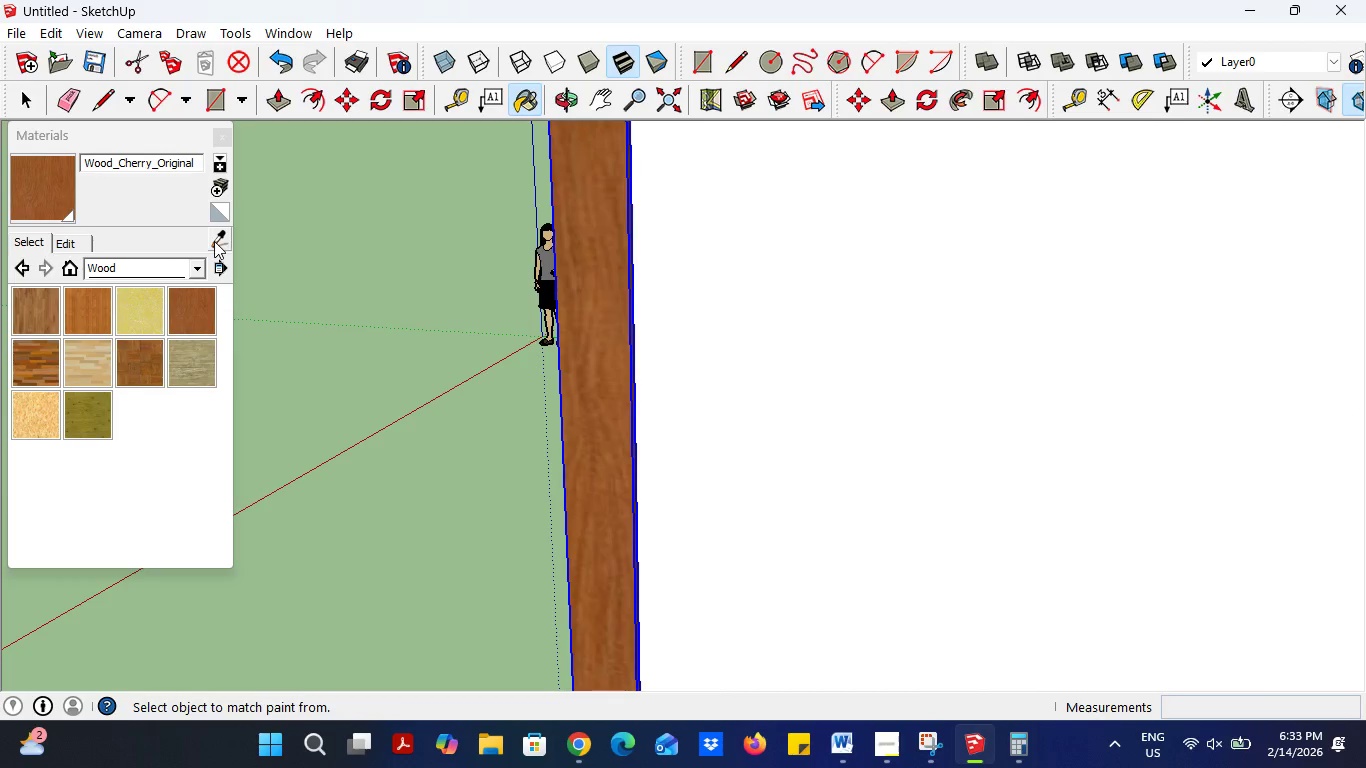 
left_click([19, 272])
 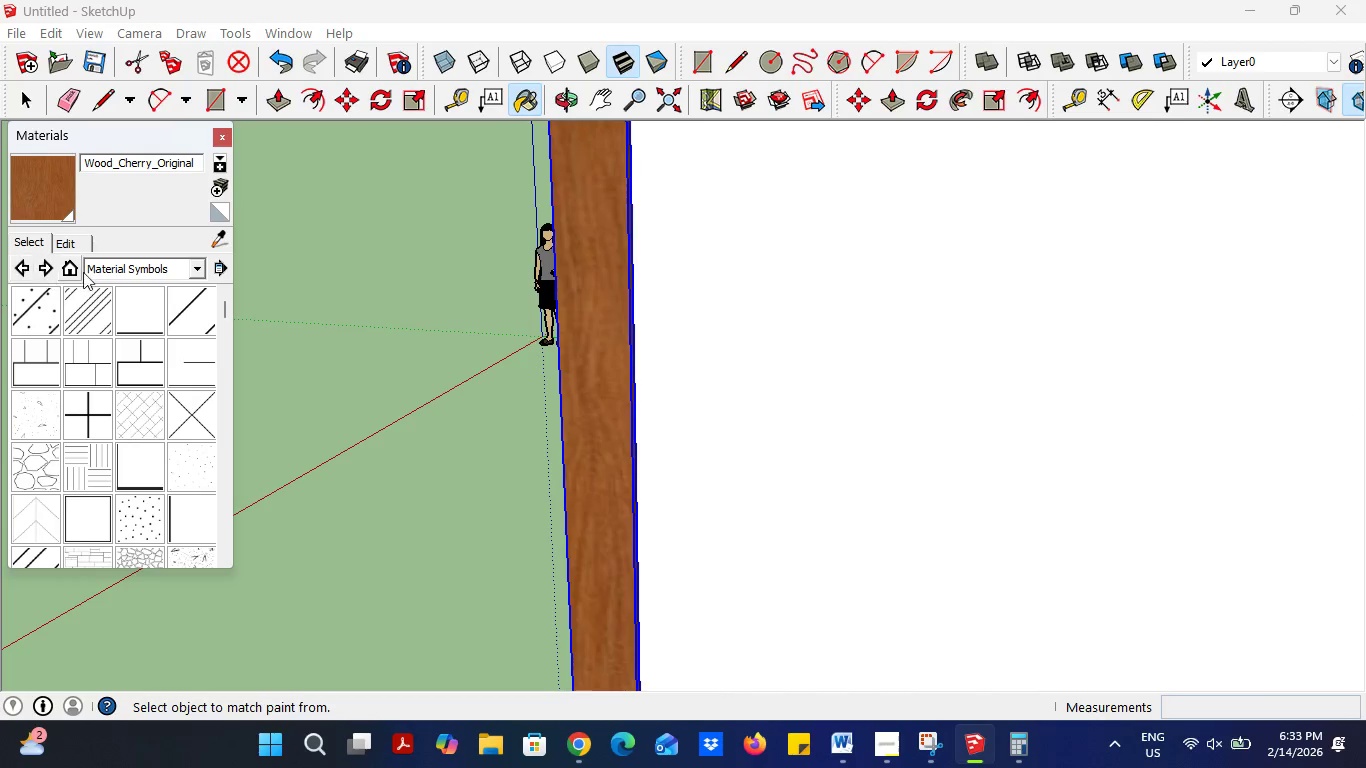 
left_click([117, 272])
 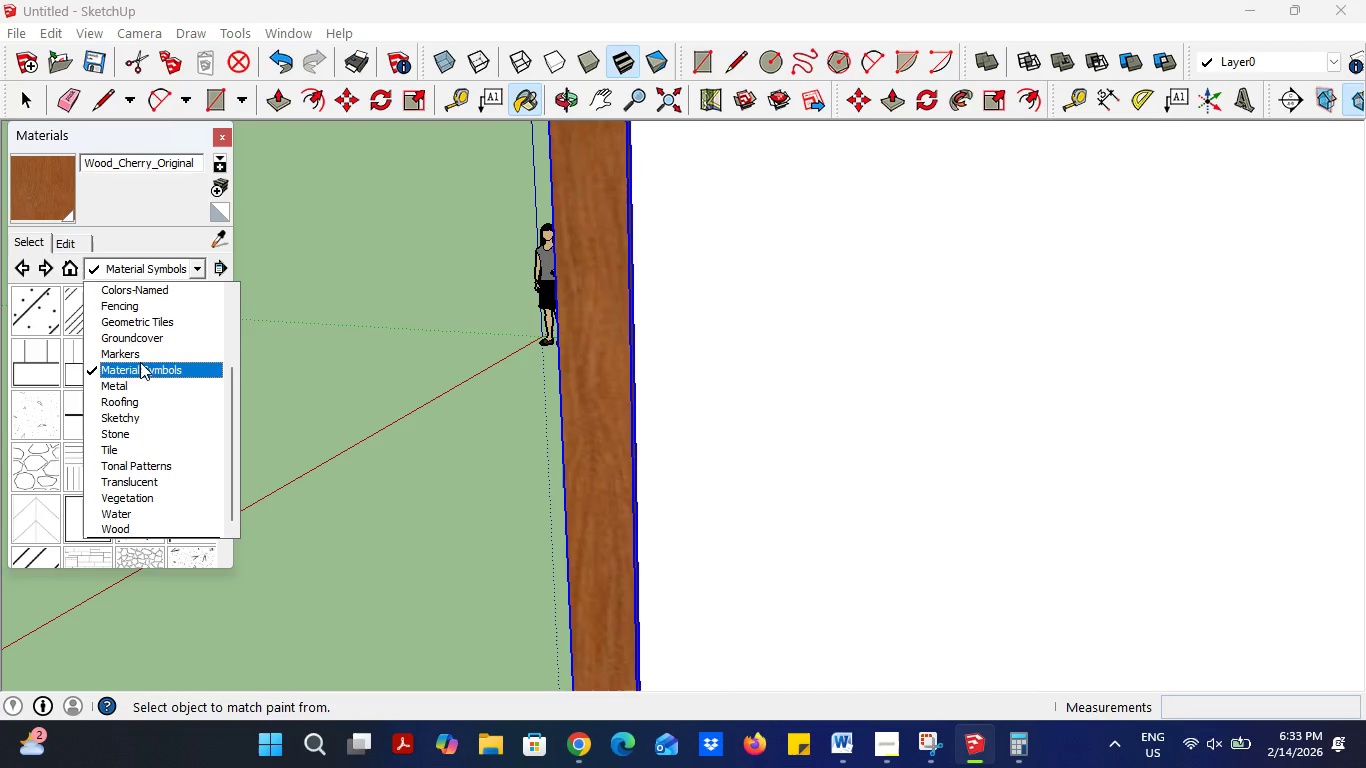 
left_click([139, 534])
 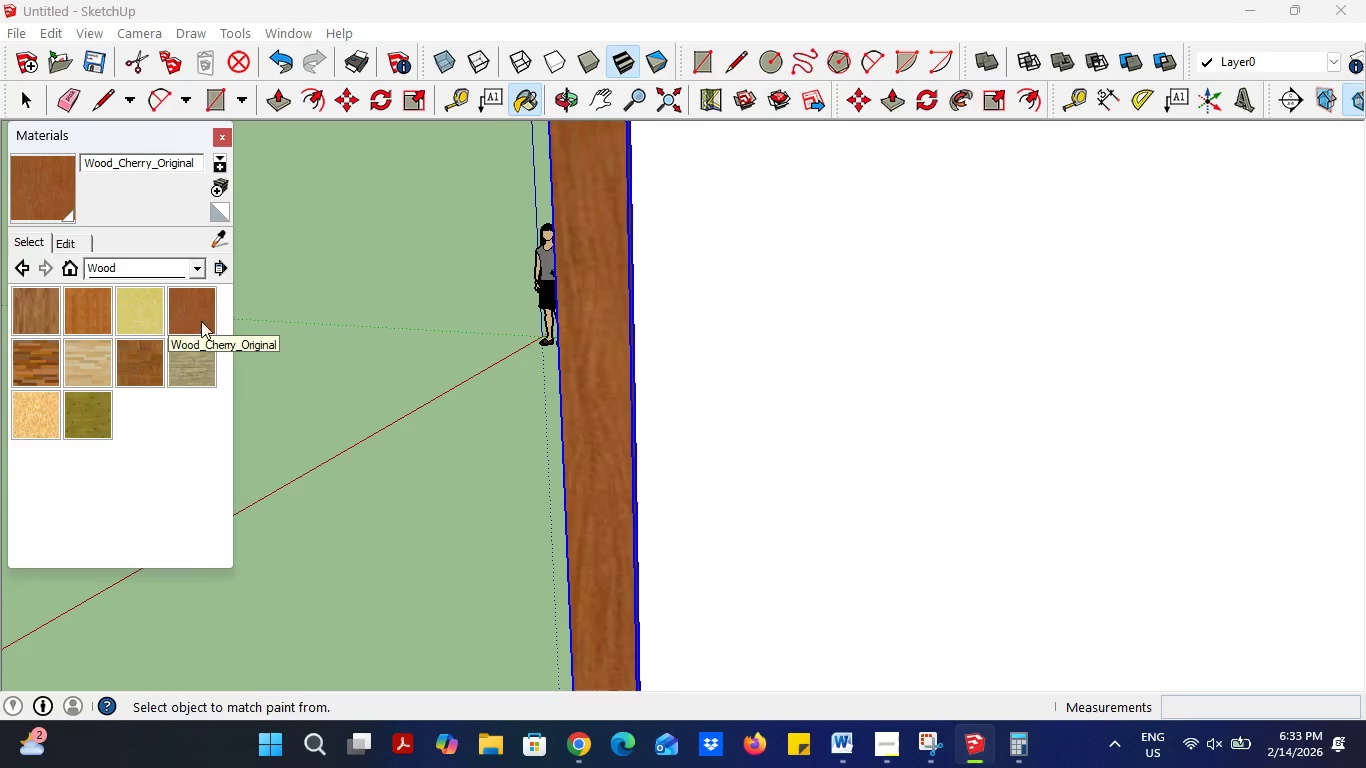 
left_click([214, 315])
 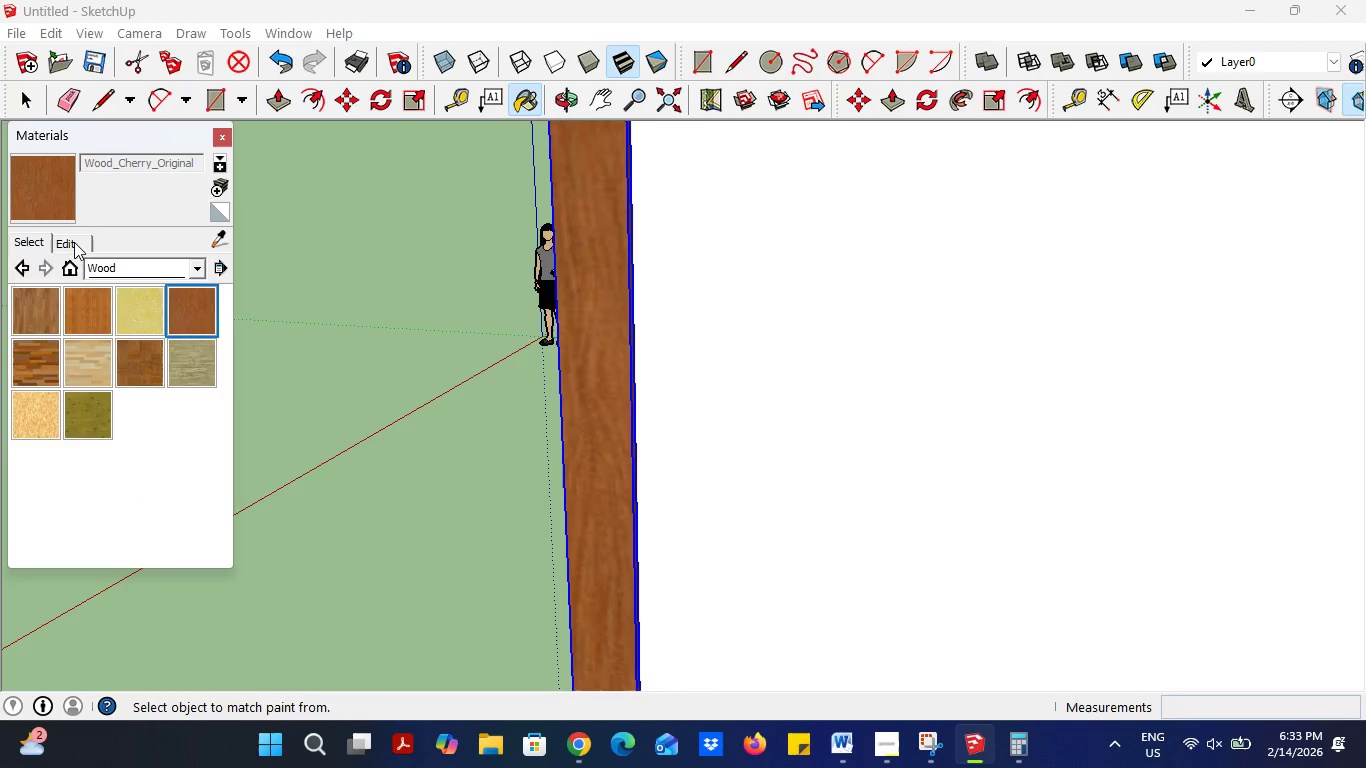 
left_click([74, 242])
 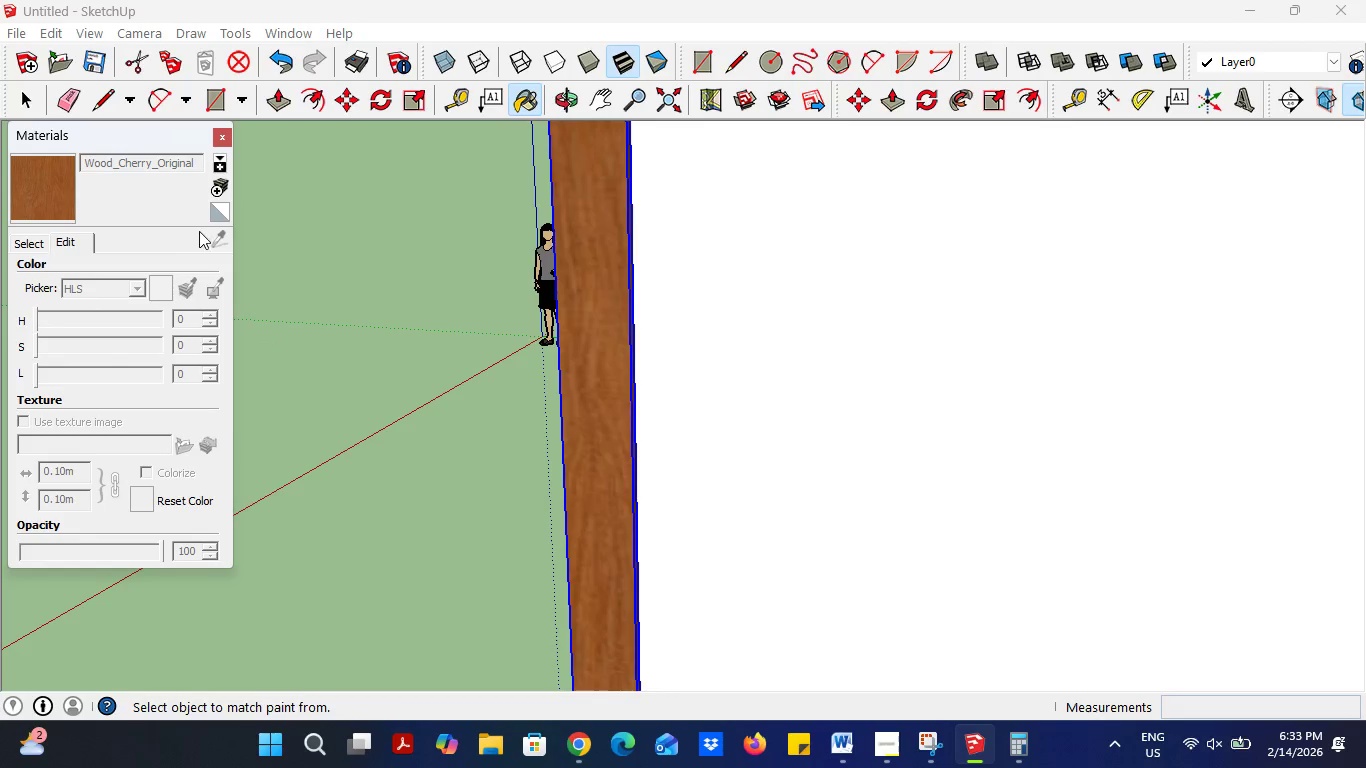 
left_click([9, 247])
 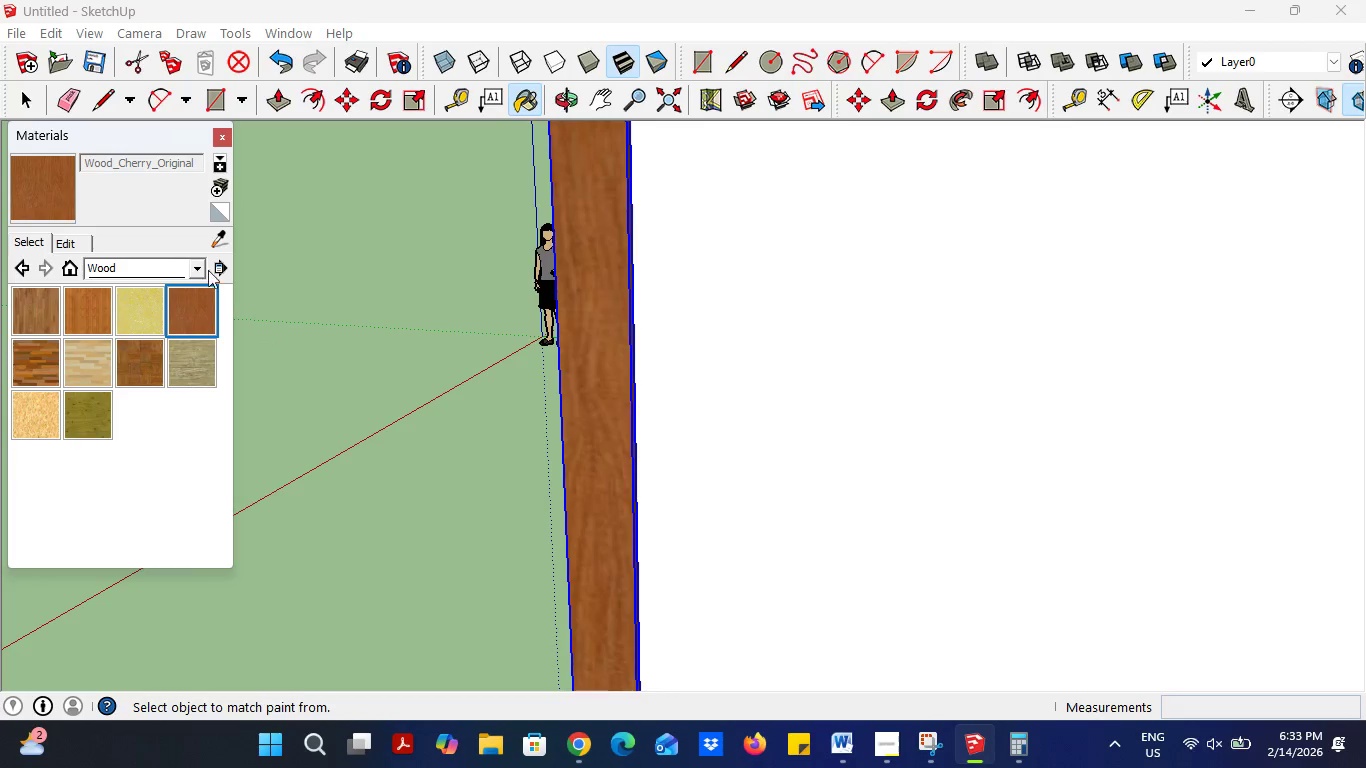 
left_click([213, 243])
 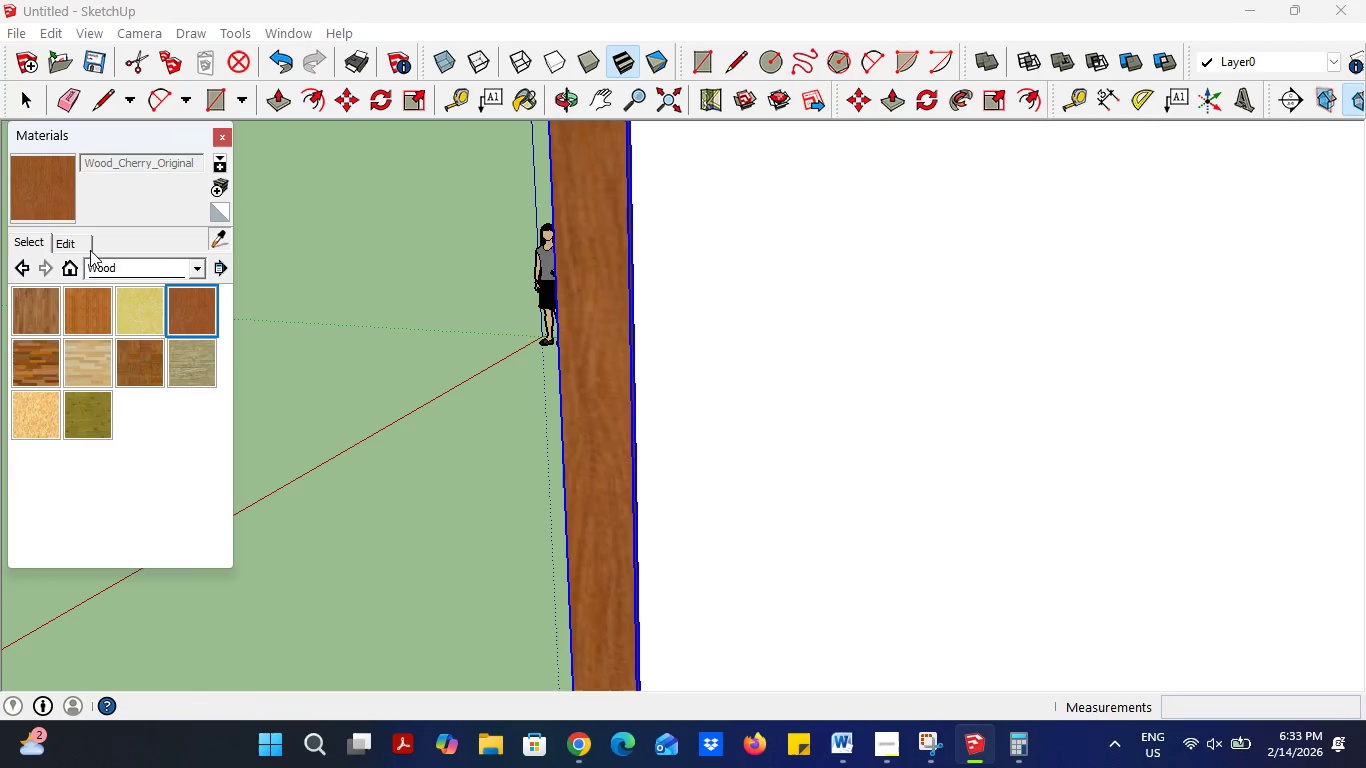 
left_click([83, 246])
 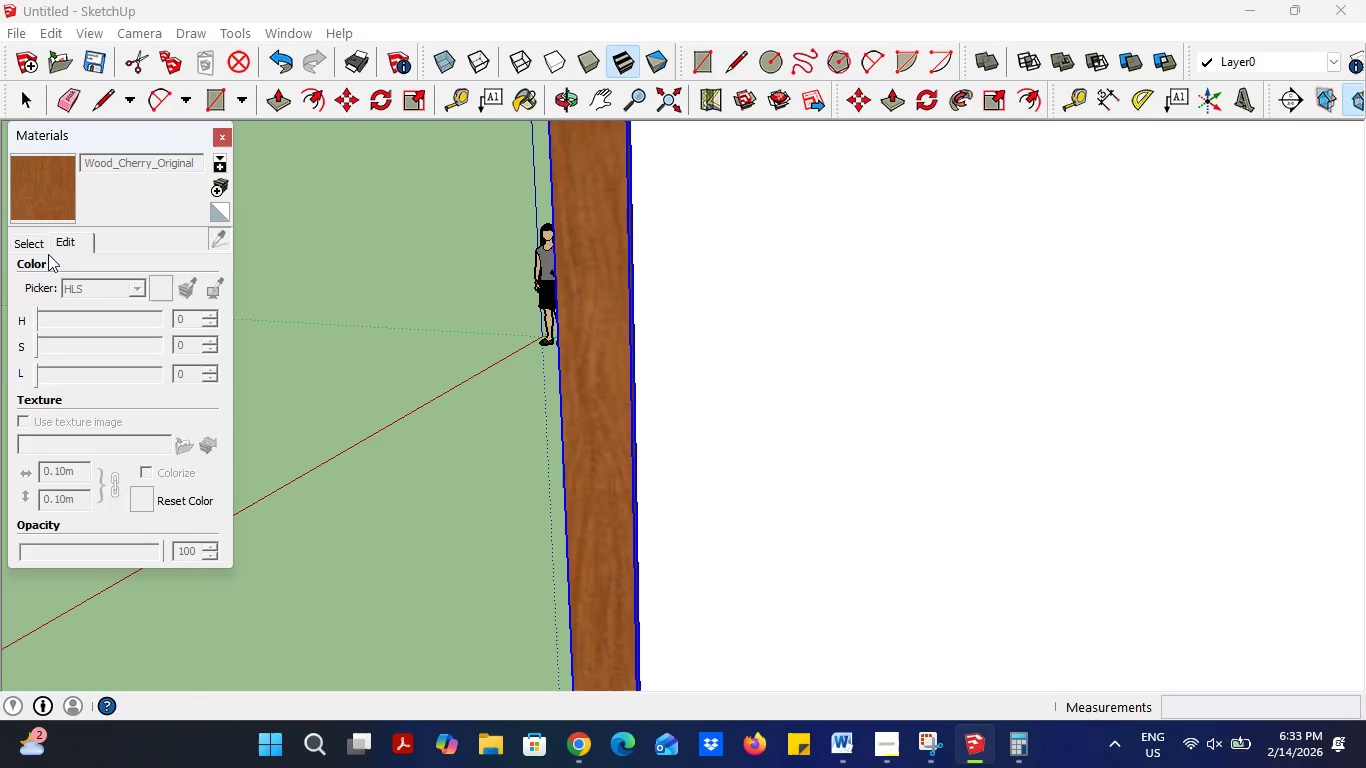 
left_click([42, 248])
 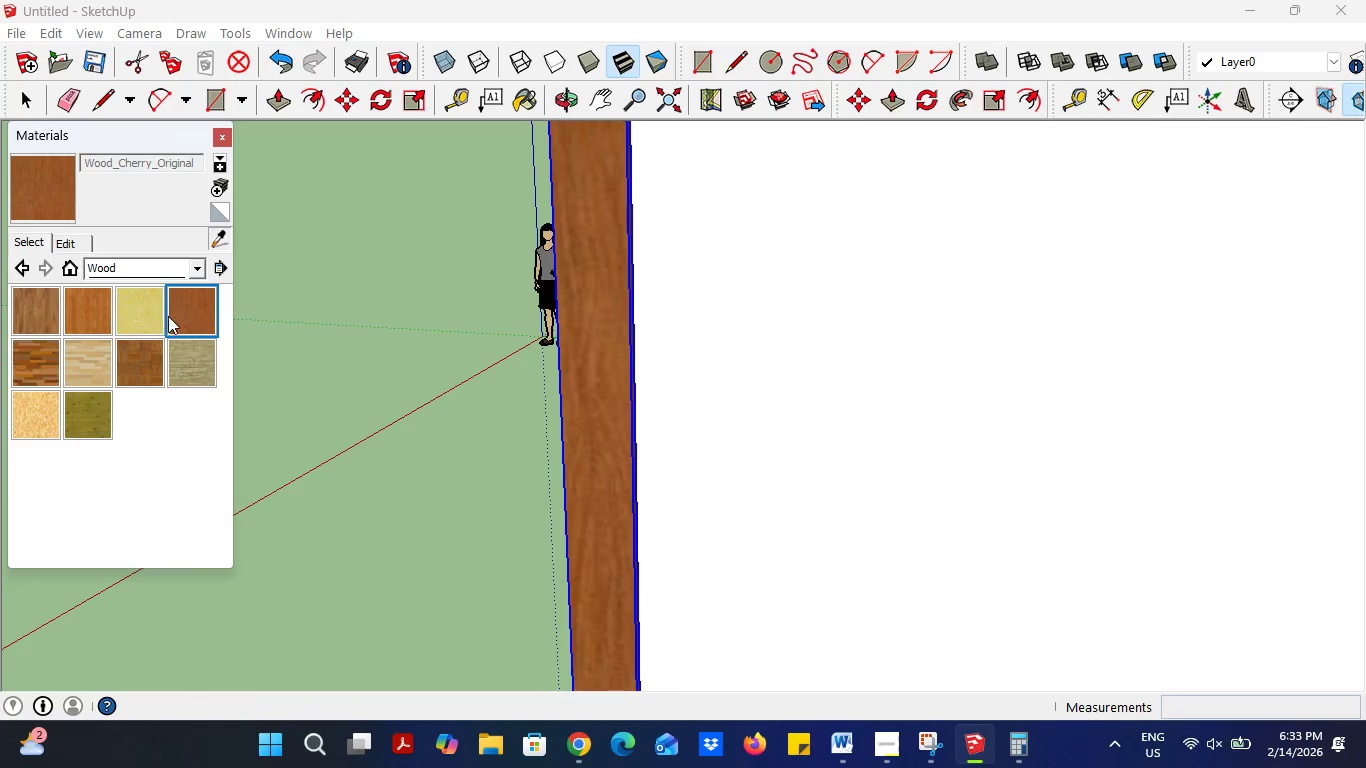 
left_click([157, 316])
 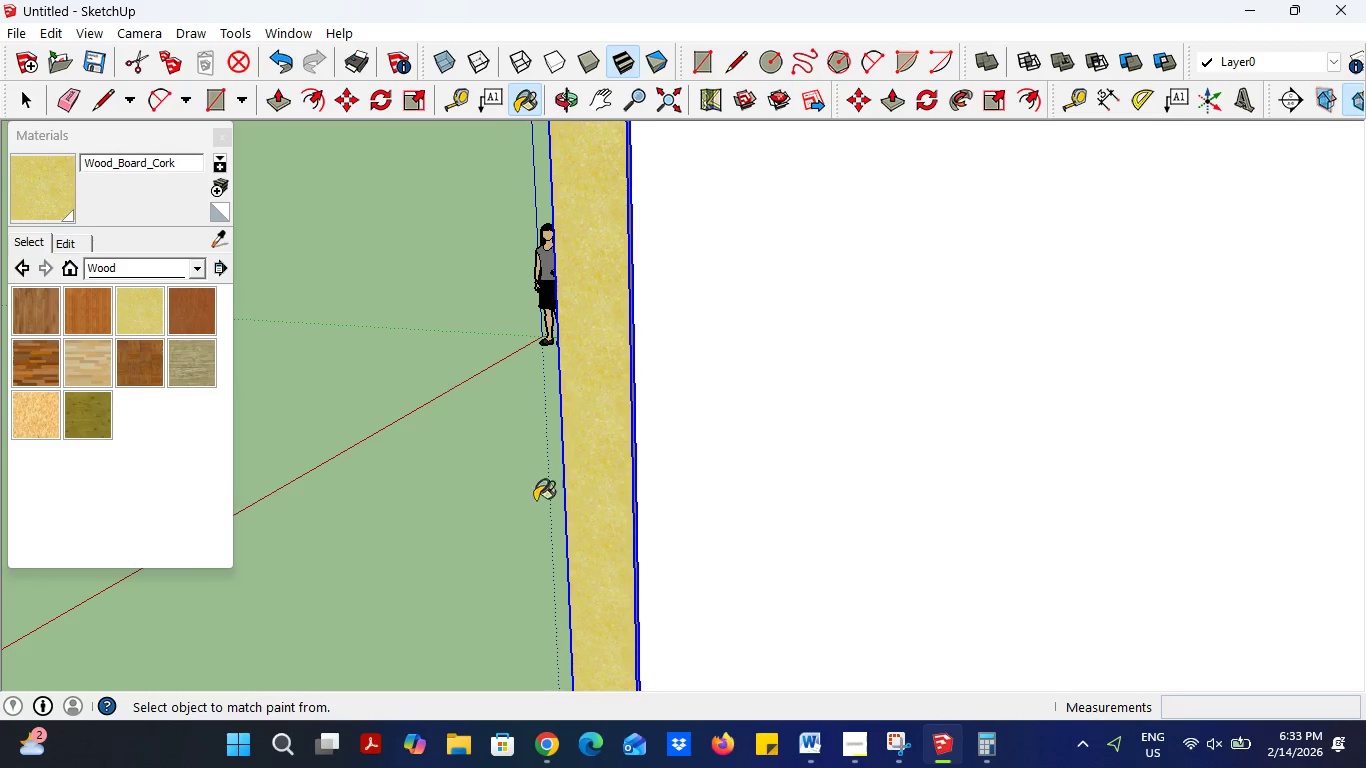 
left_click([537, 739])
 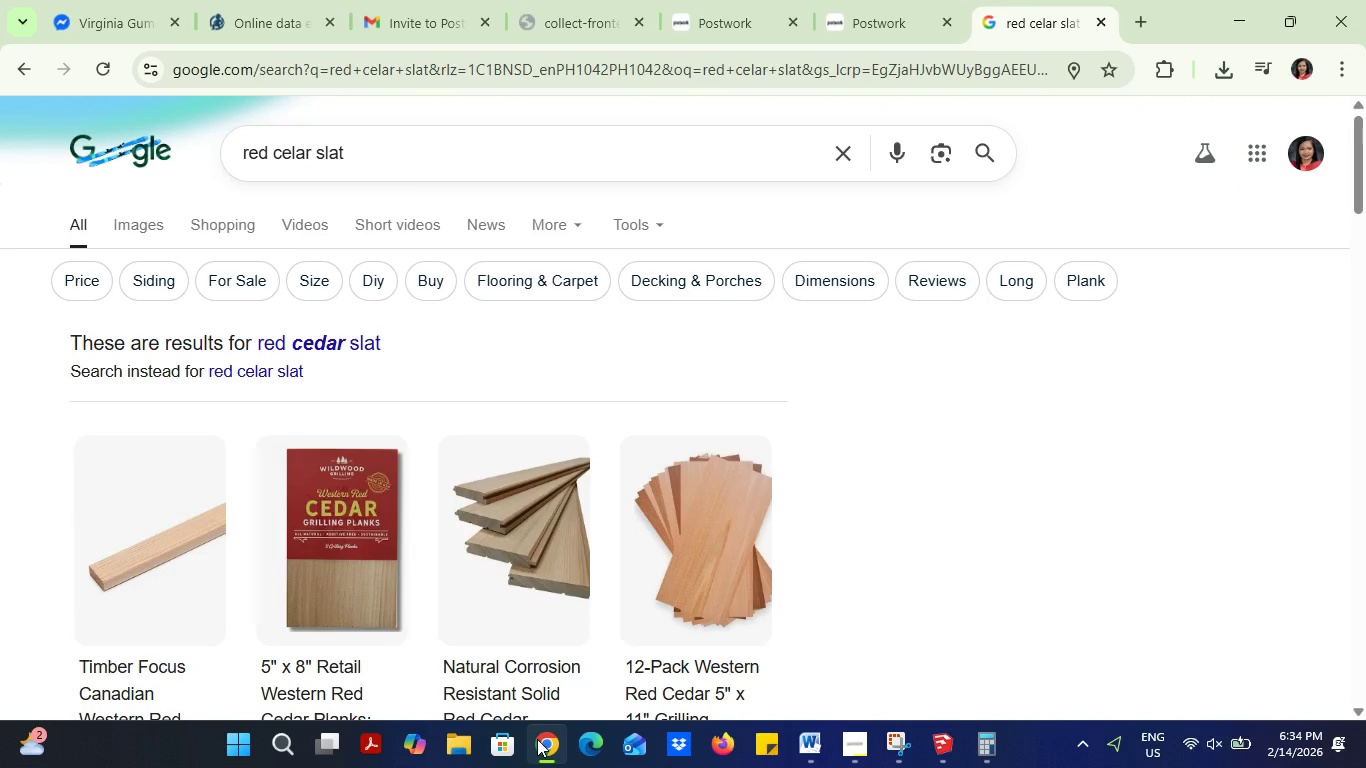 
wait(6.33)
 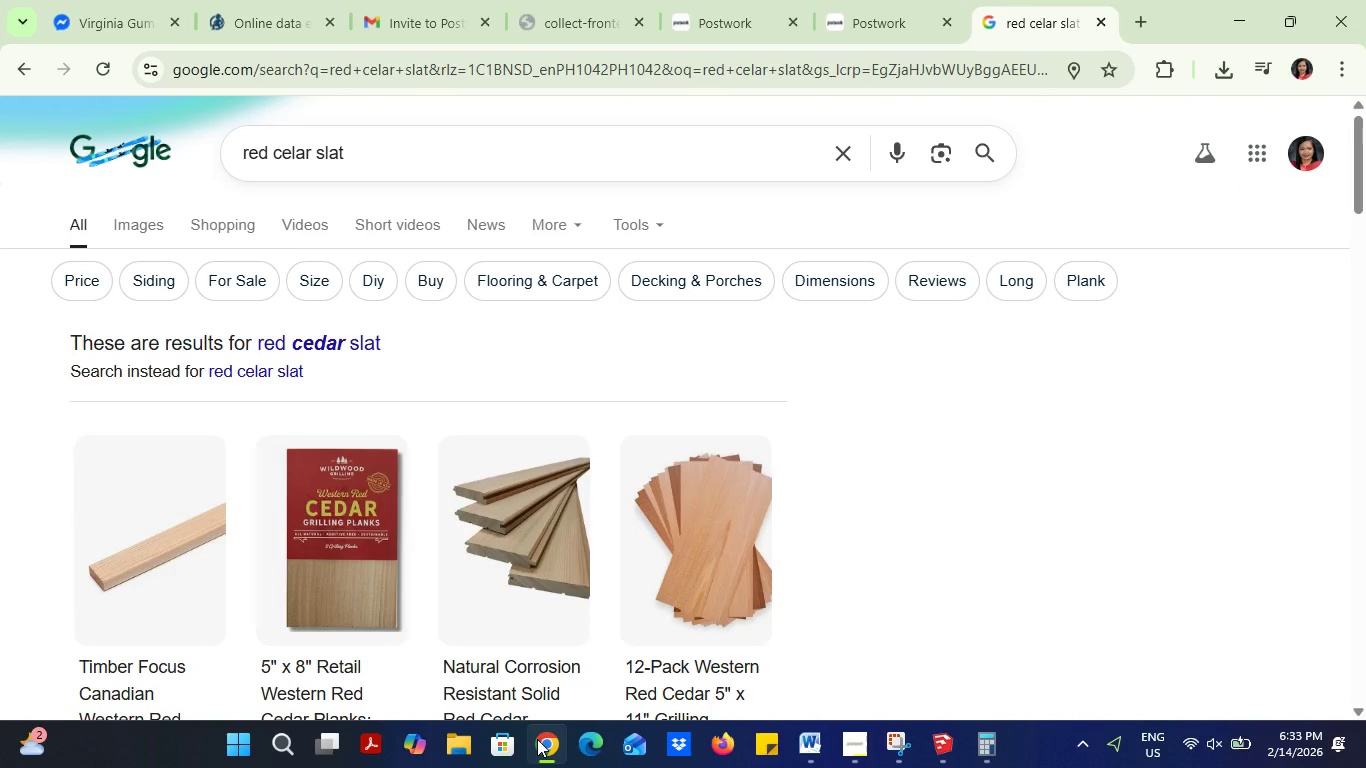 
left_click([537, 739])
 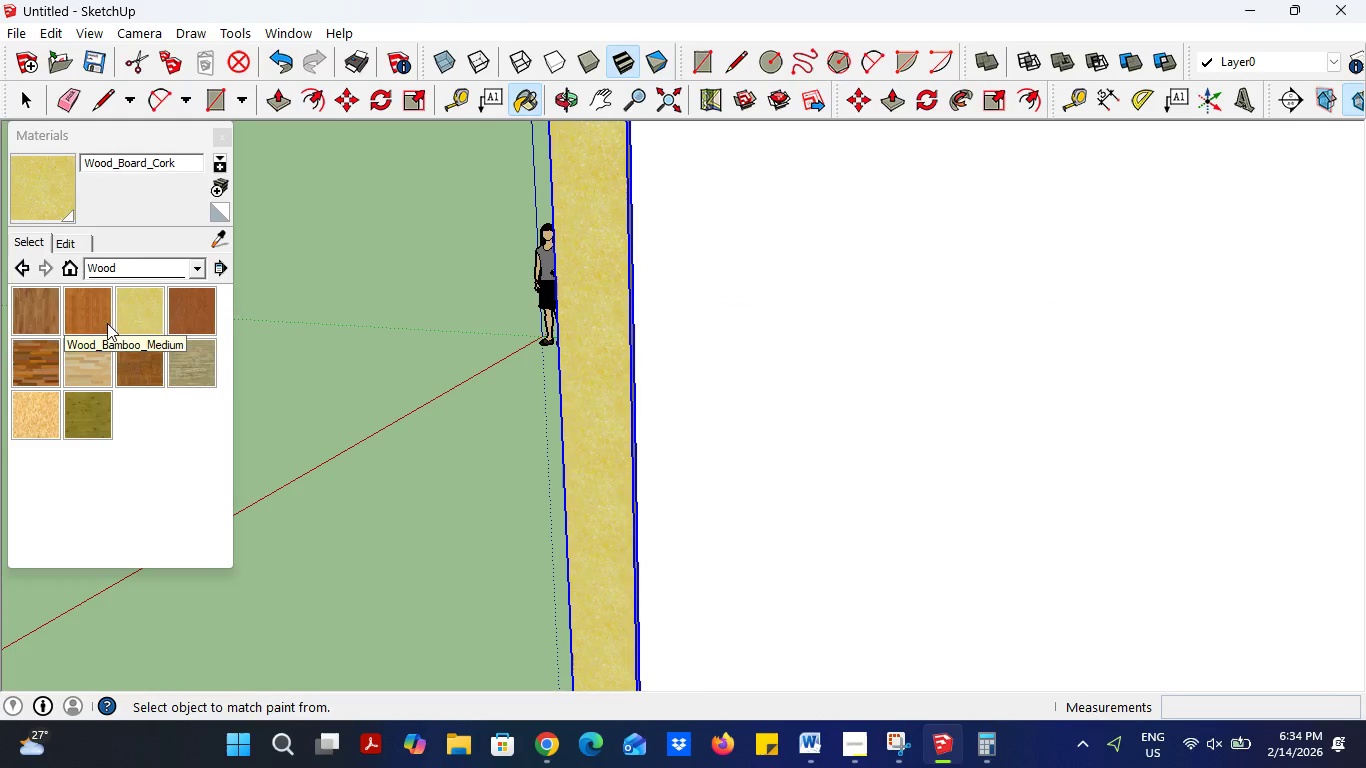 
left_click([182, 302])
 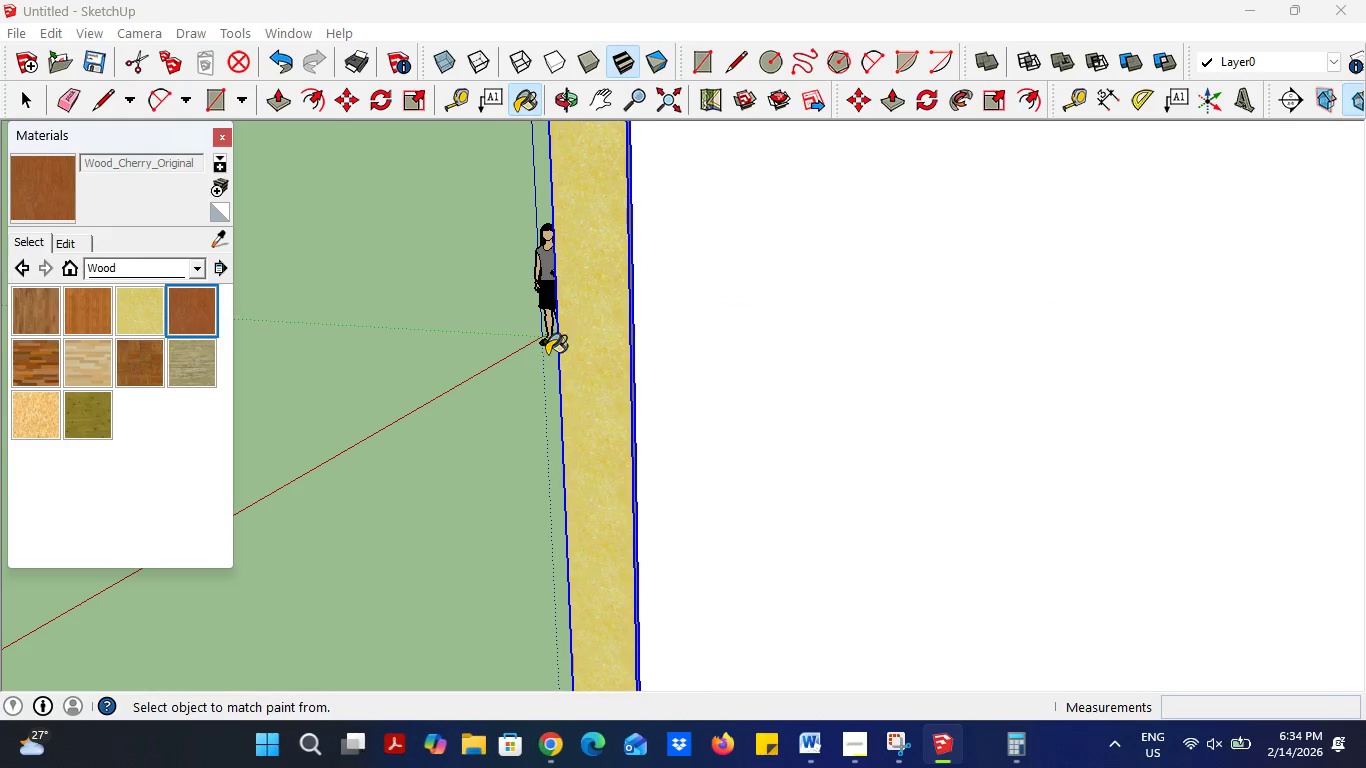 
left_click([597, 353])
 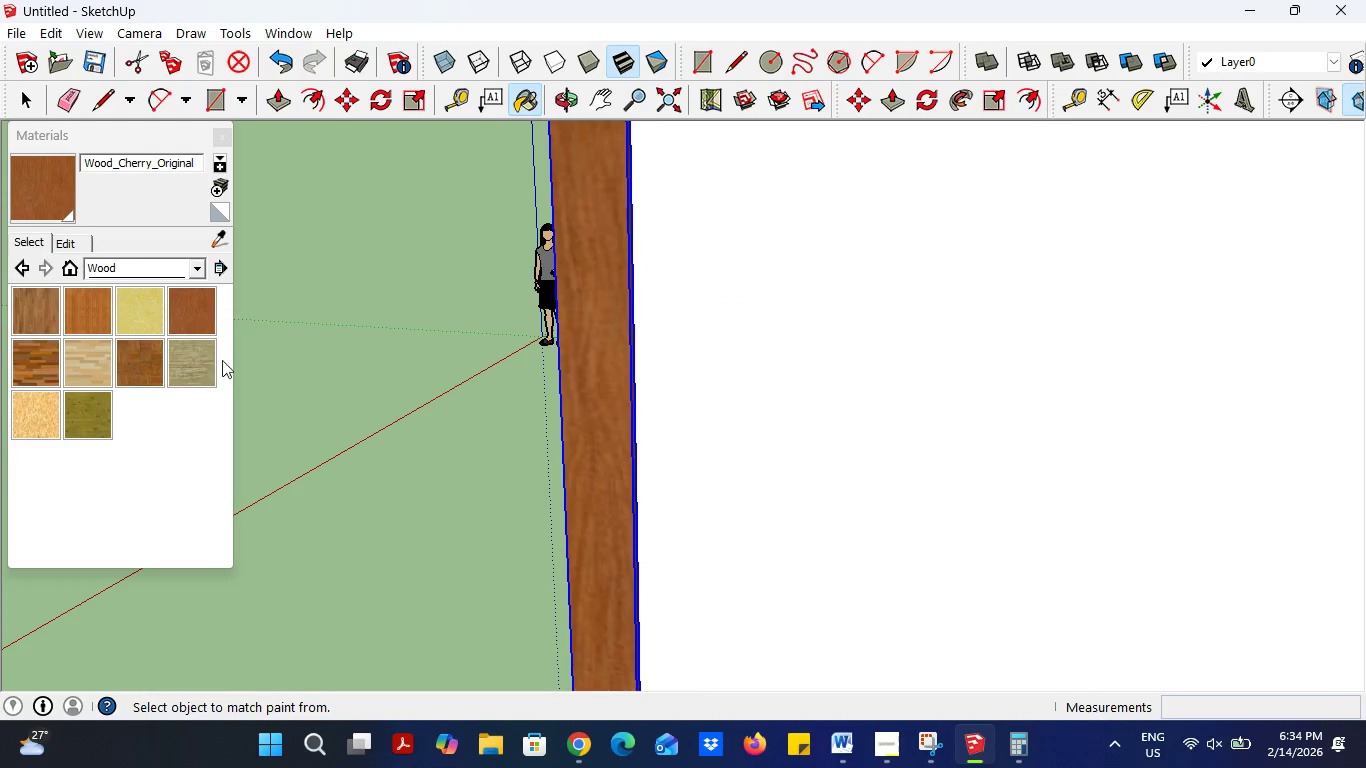 
left_click([201, 367])
 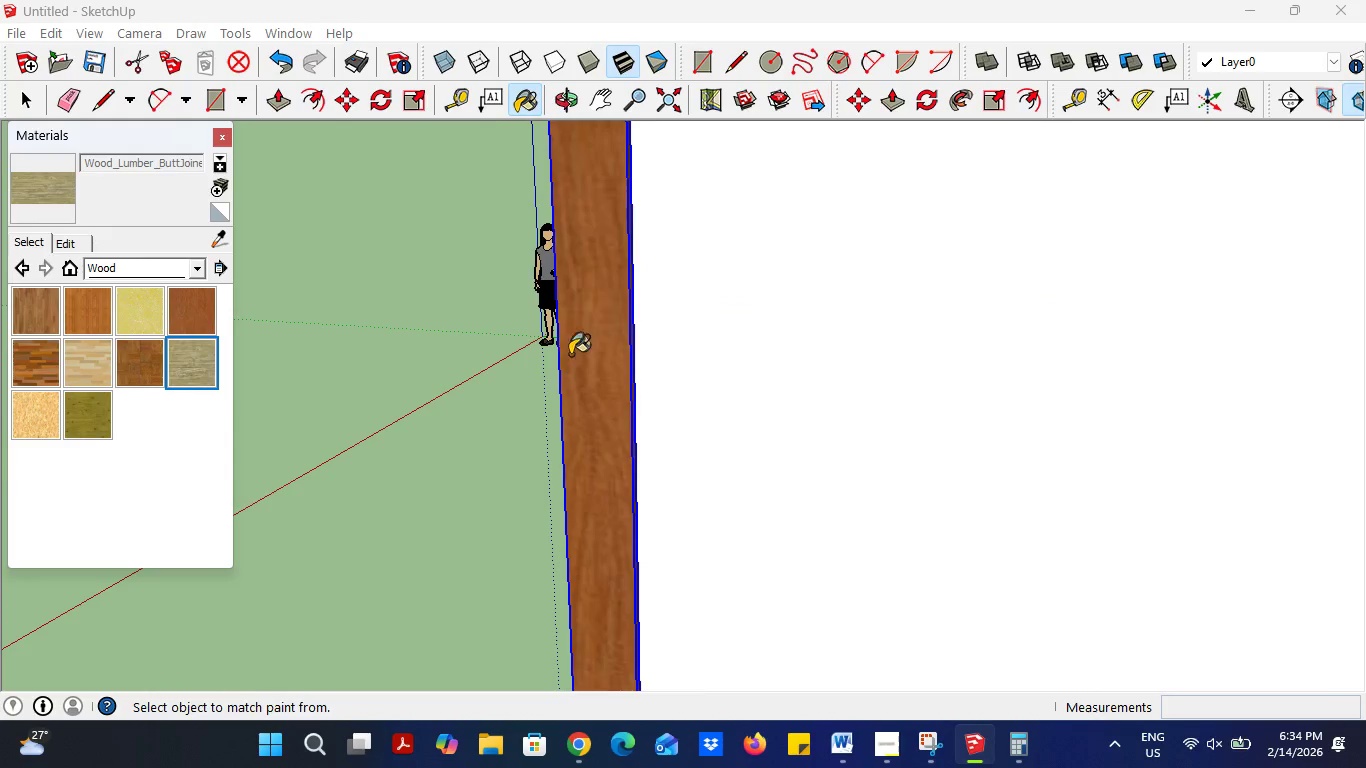 
left_click([602, 348])
 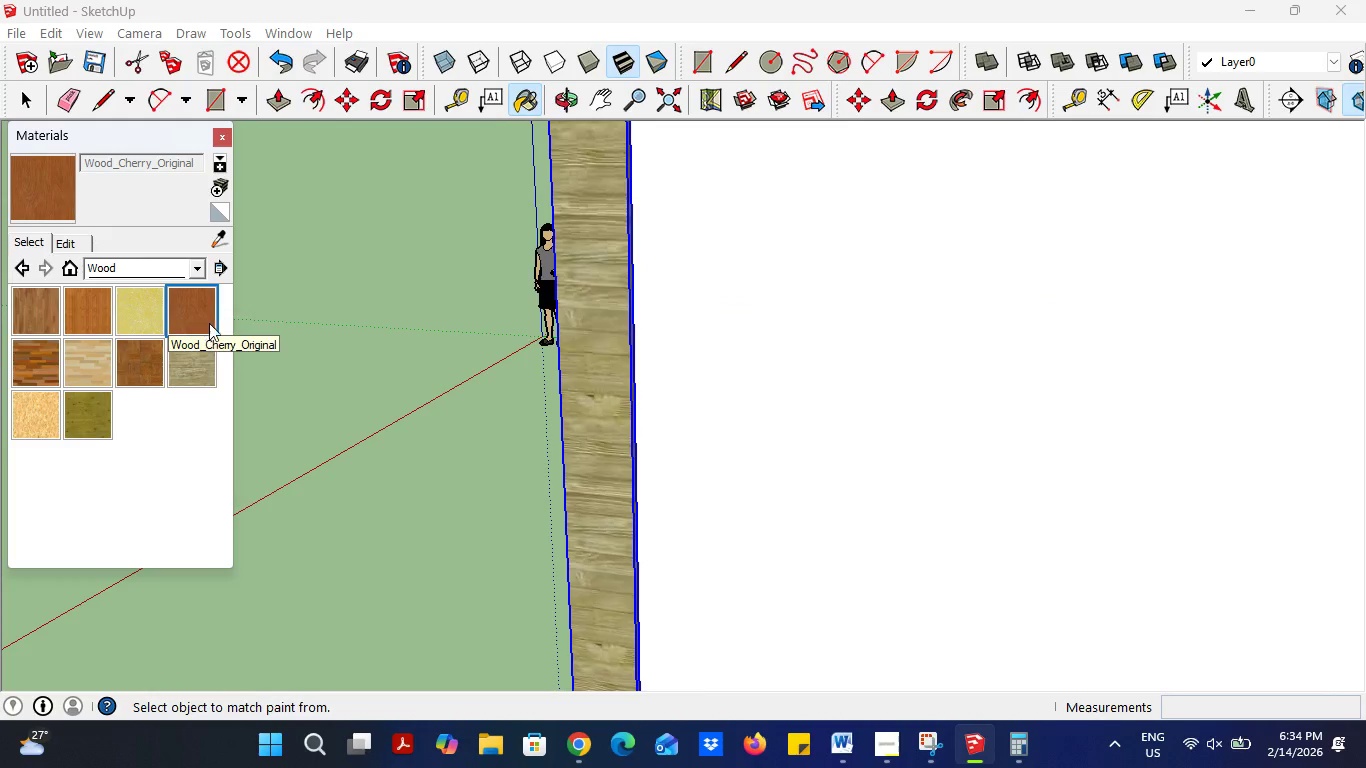 
left_click([574, 354])
 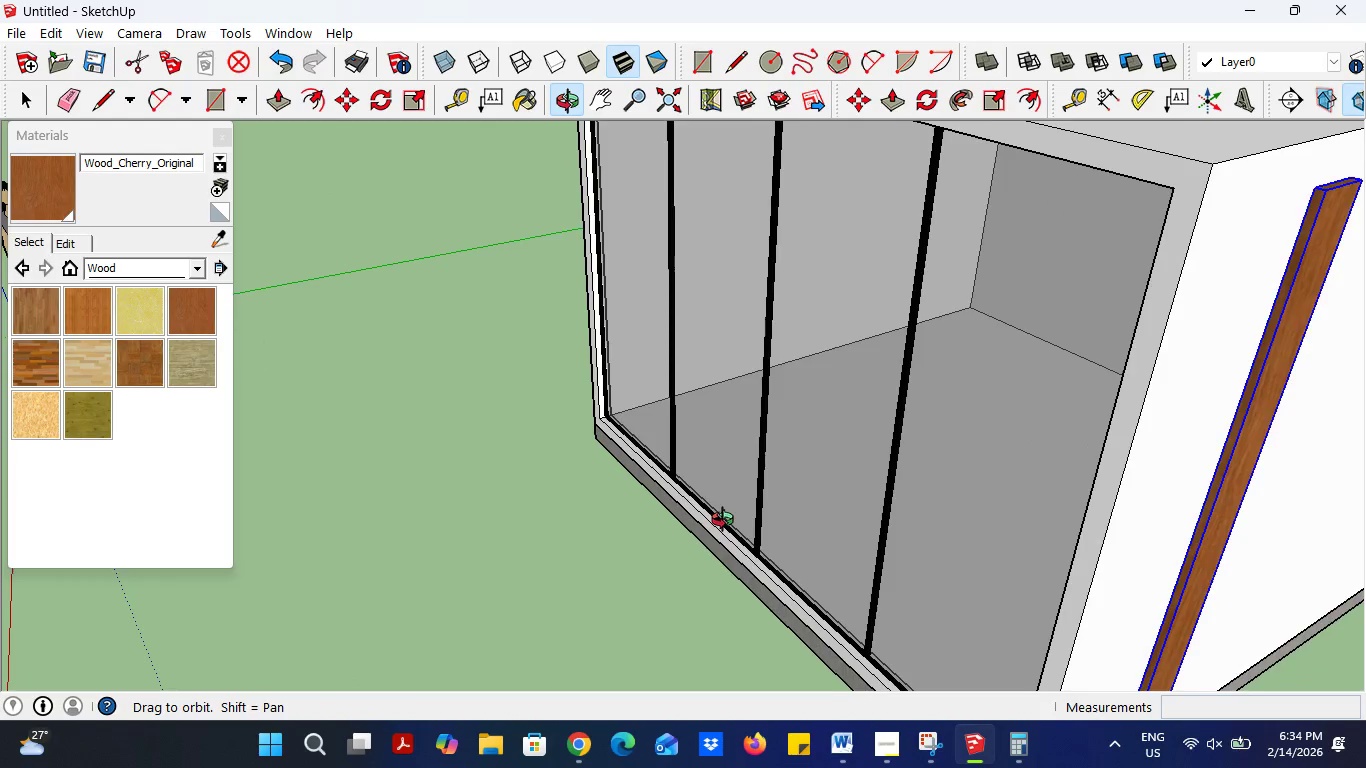 
scroll: coordinate [894, 582], scroll_direction: none, amount: 0.0
 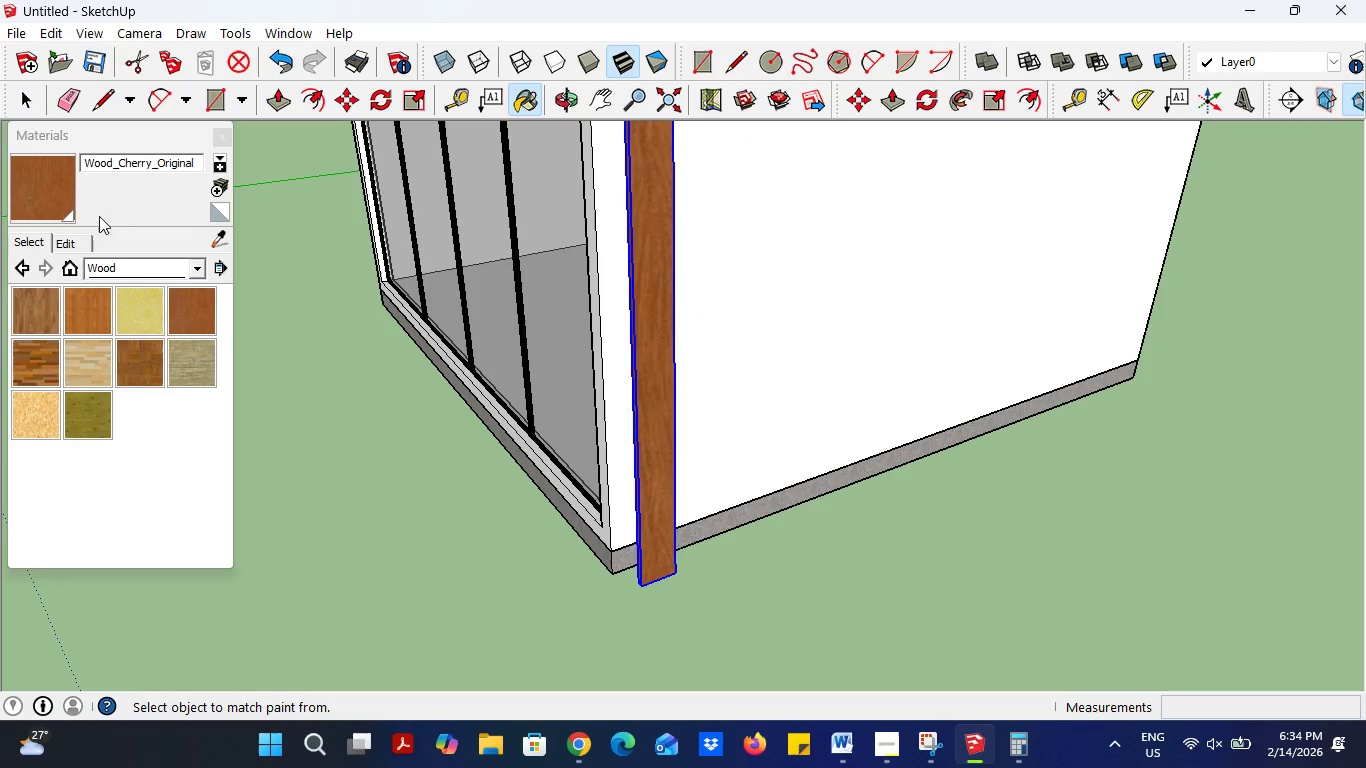 
left_click([77, 247])
 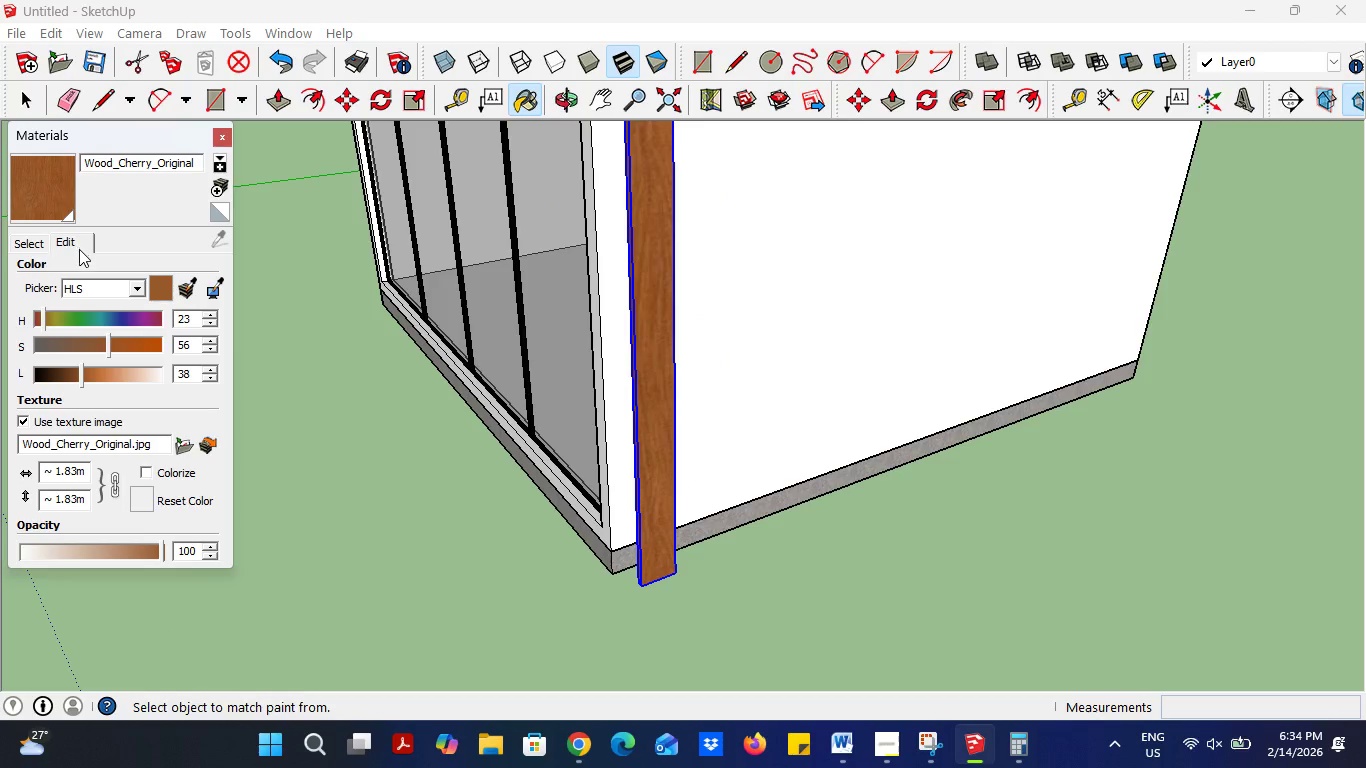 
scroll: coordinate [75, 284], scroll_direction: up, amount: 2.0
 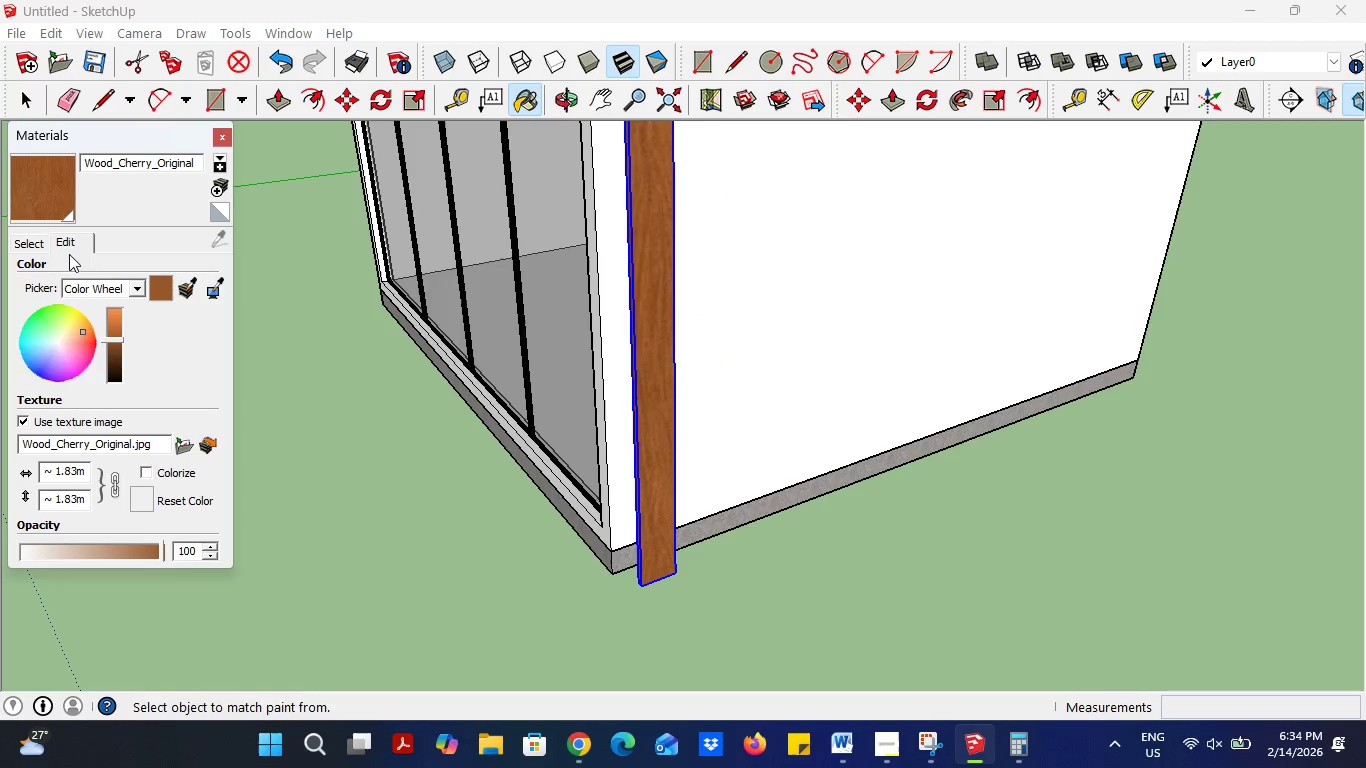 
left_click([108, 289])
 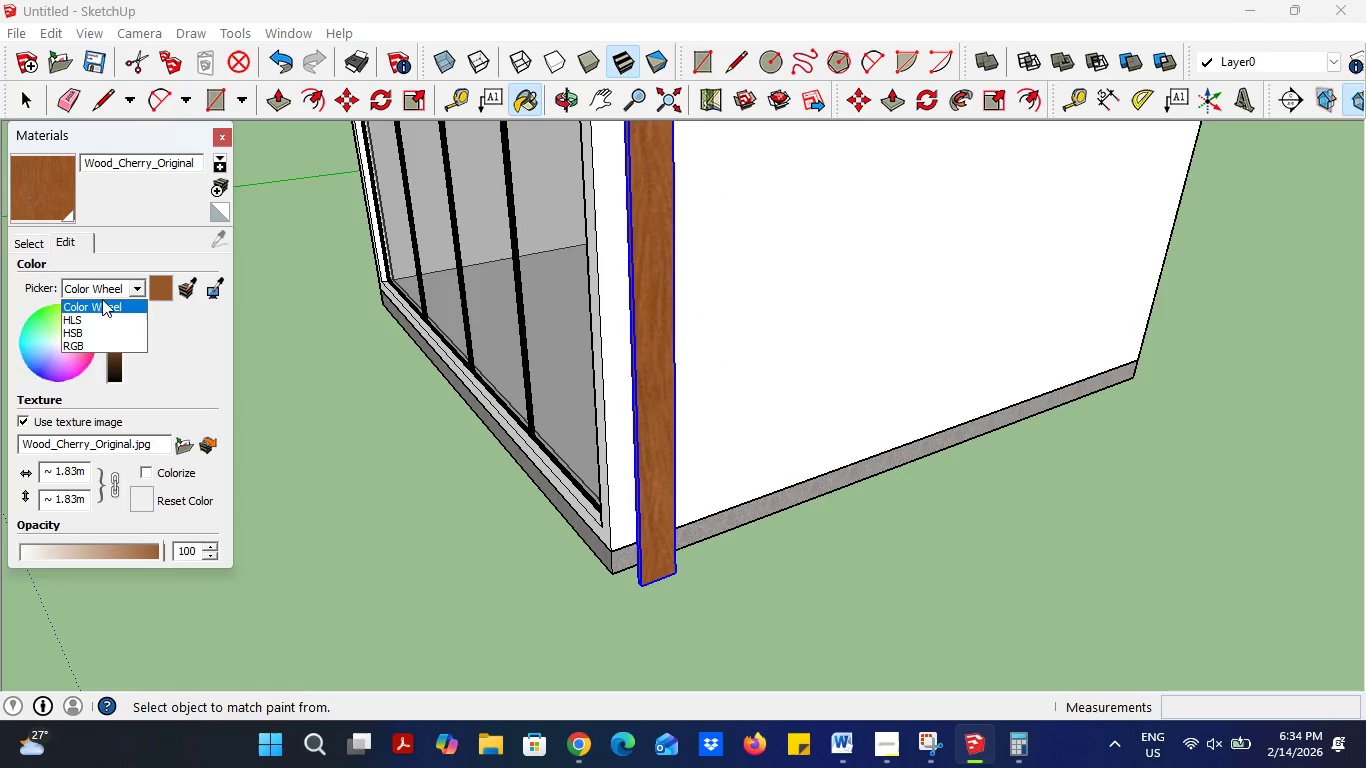 
scroll: coordinate [98, 307], scroll_direction: up, amount: 2.0
 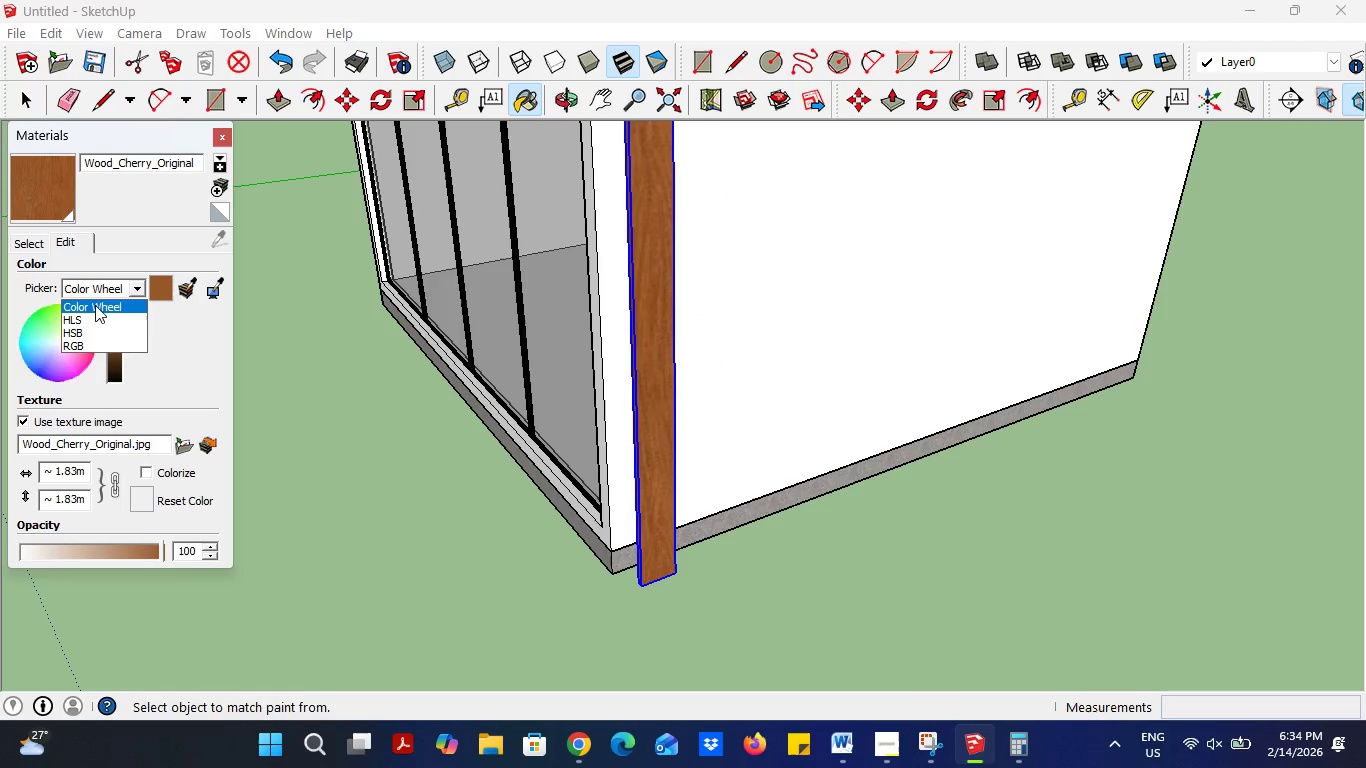 
left_click([102, 290])
 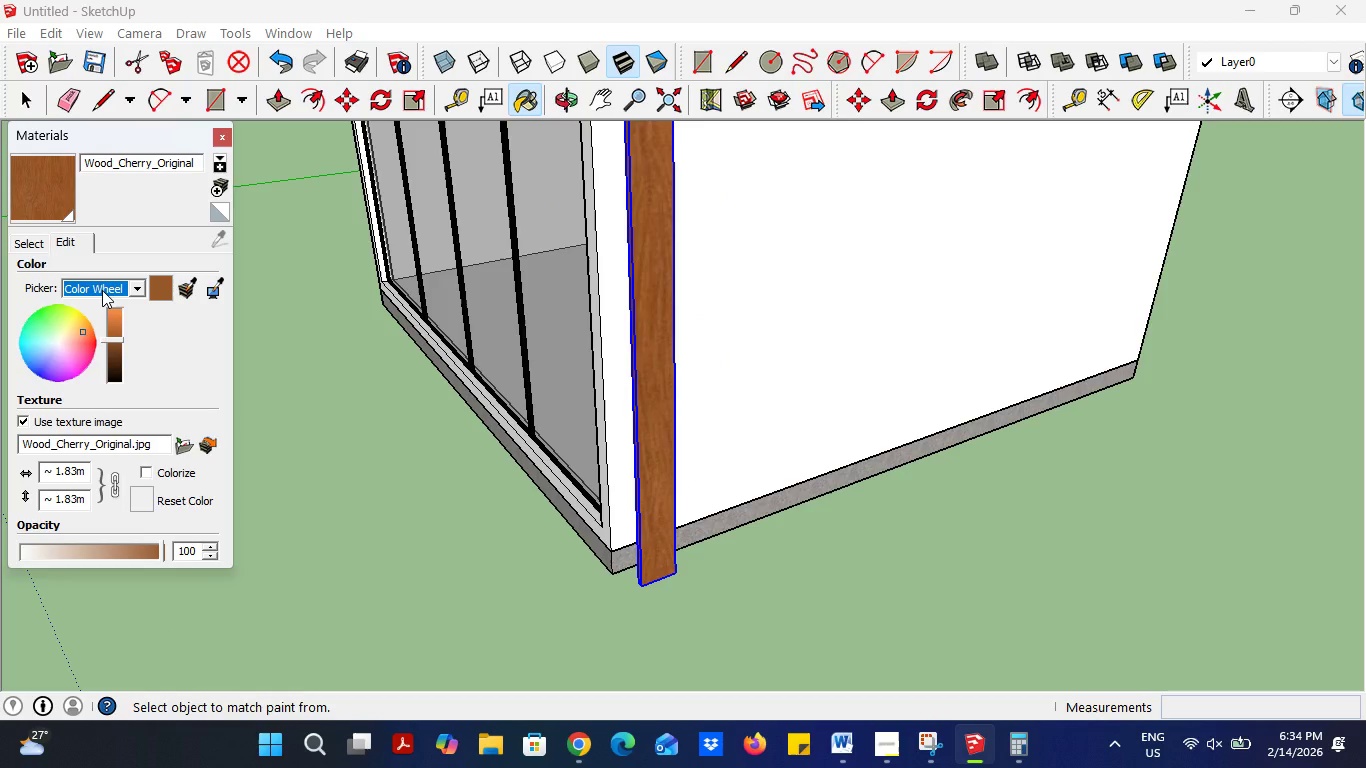 
scroll: coordinate [102, 290], scroll_direction: up, amount: 2.0
 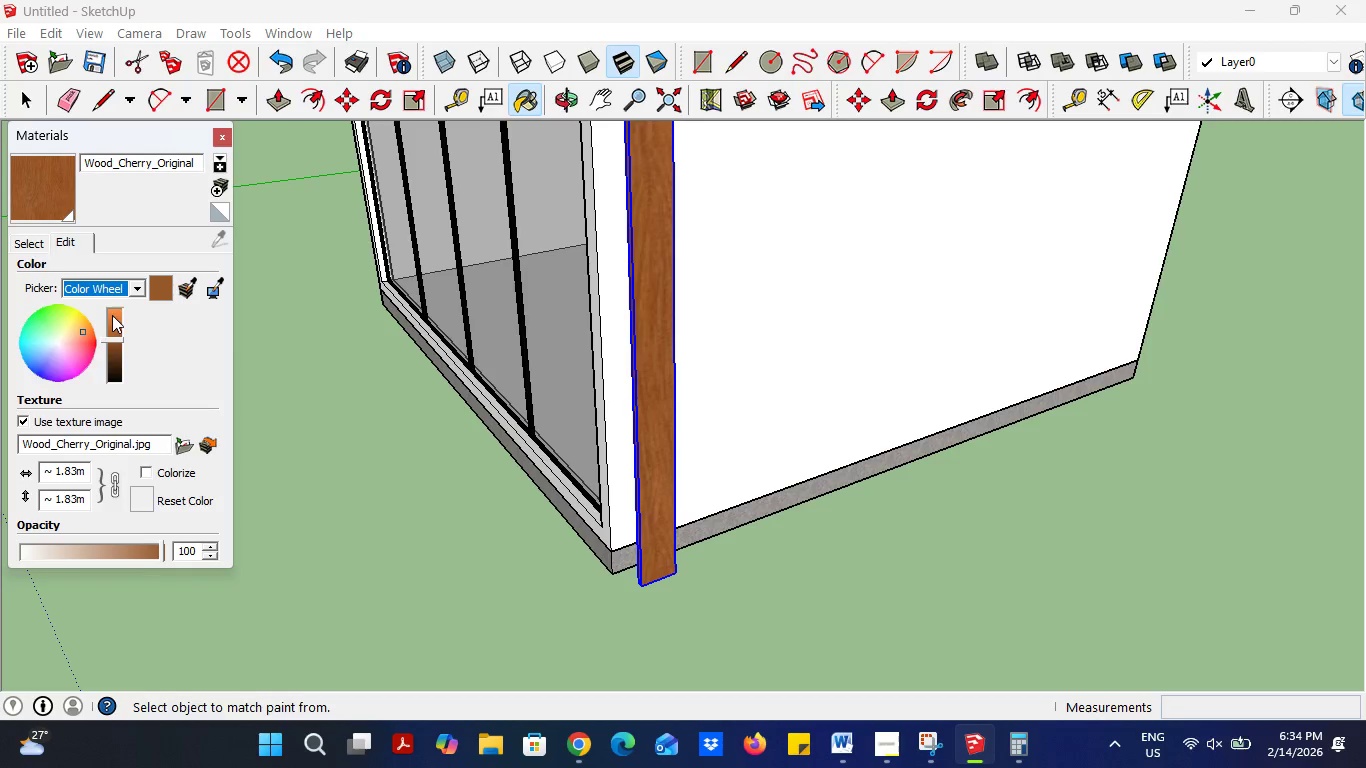 
left_click([119, 291])
 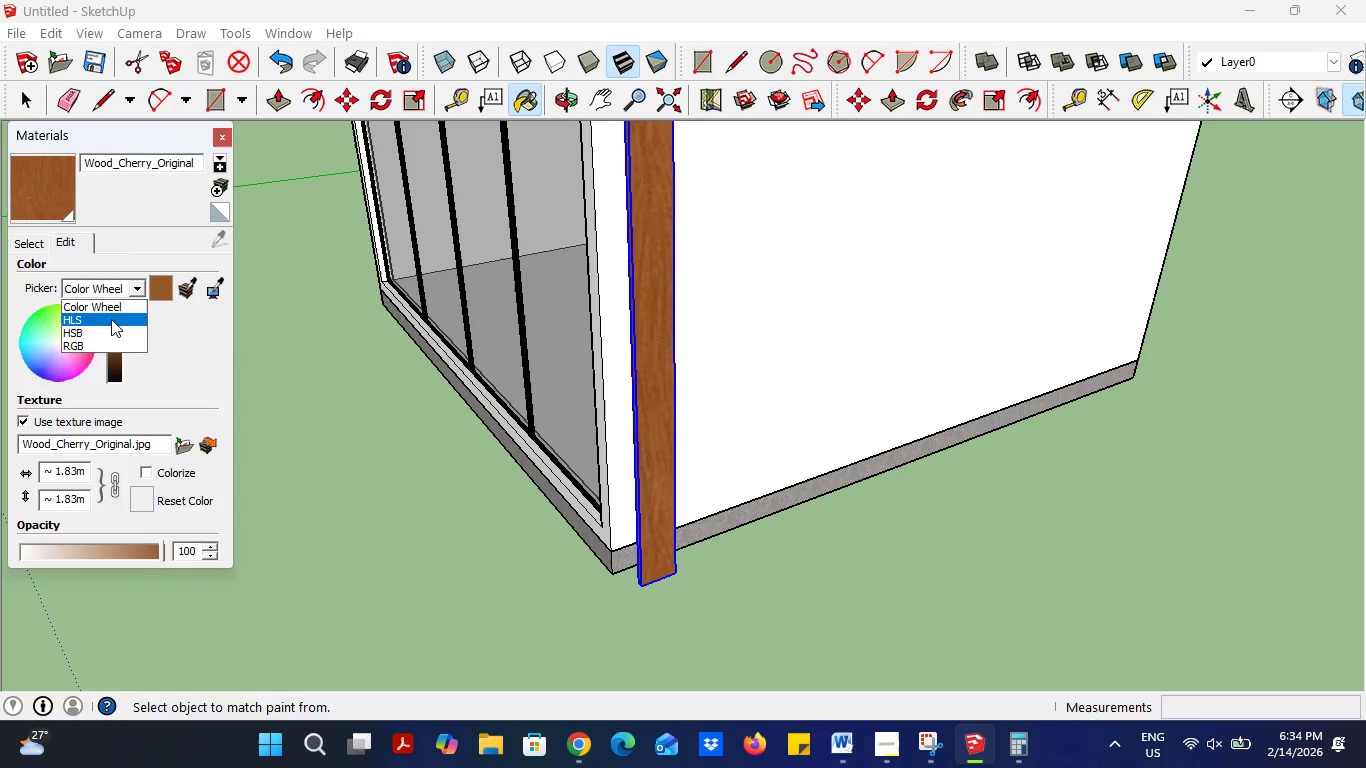 
left_click([111, 321])
 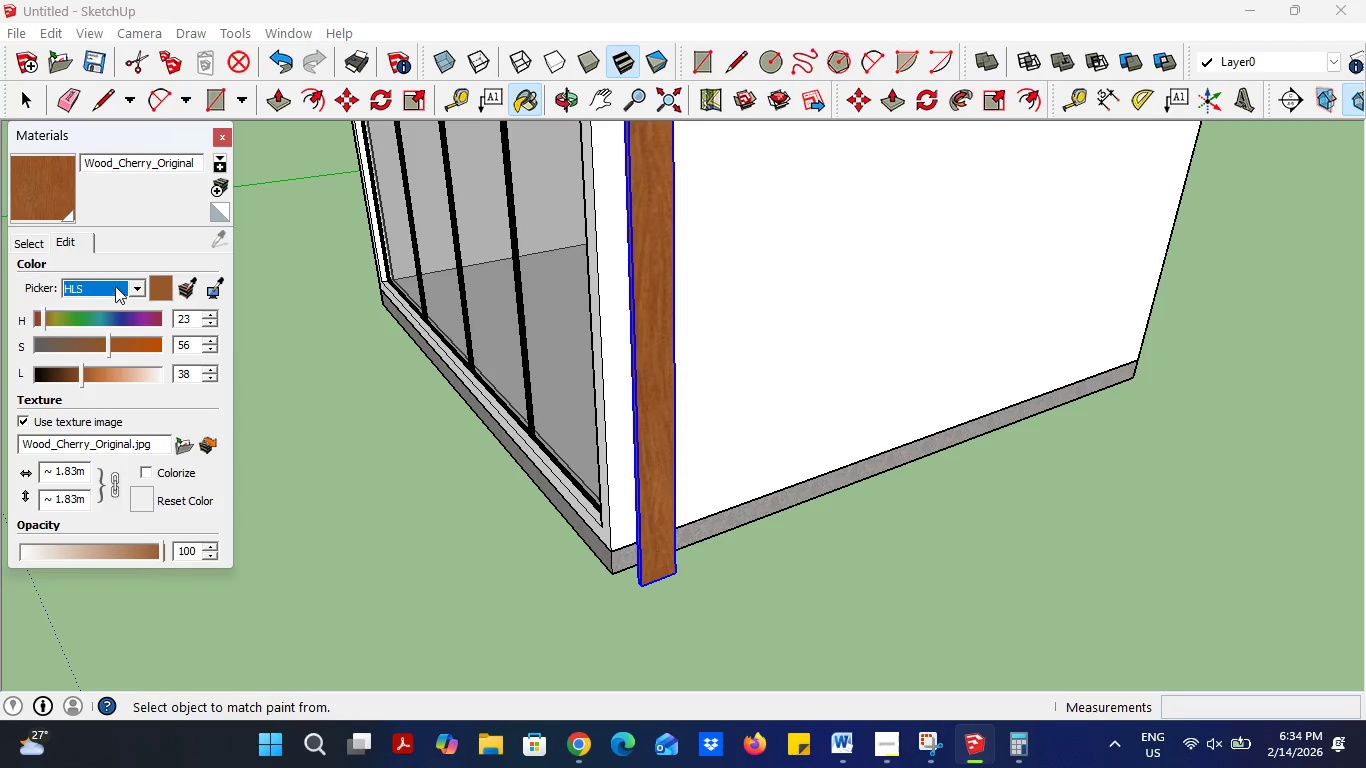 
left_click([115, 286])
 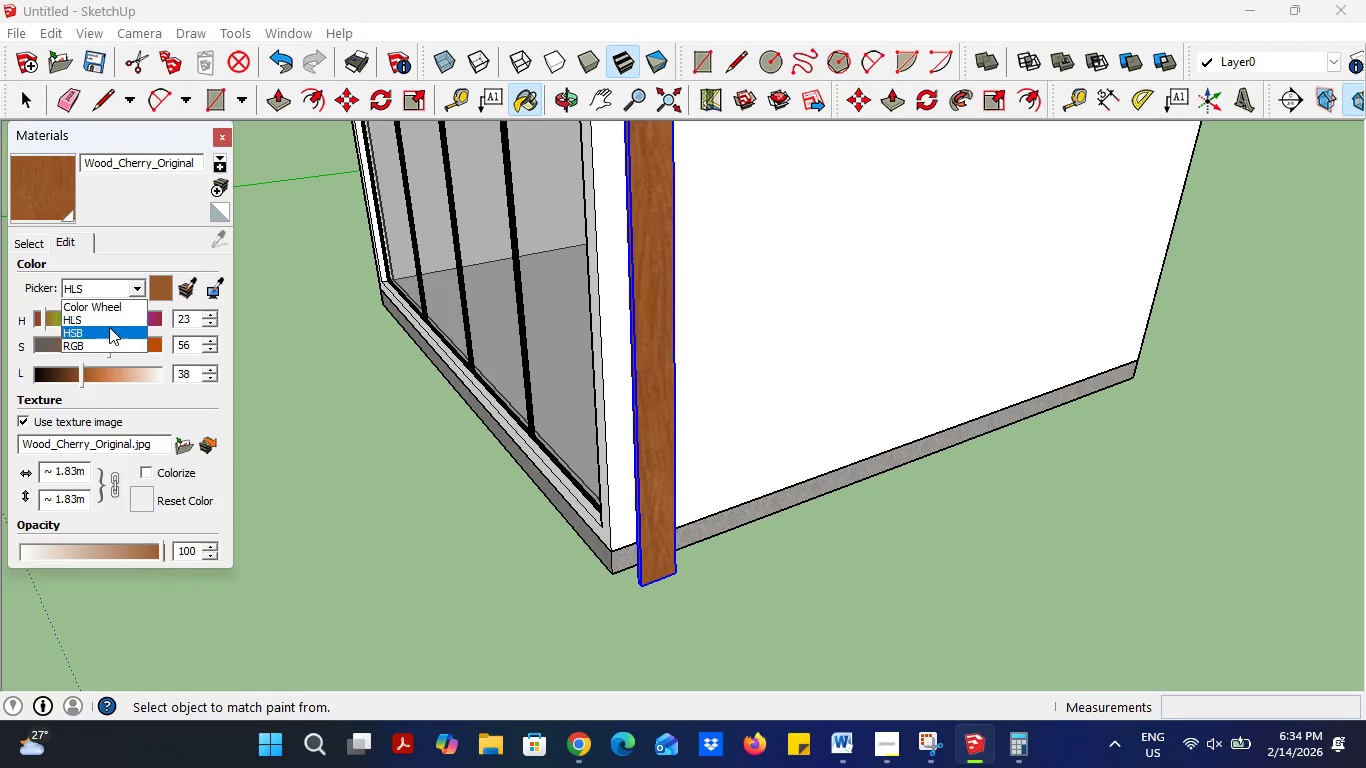 
left_click([109, 328])
 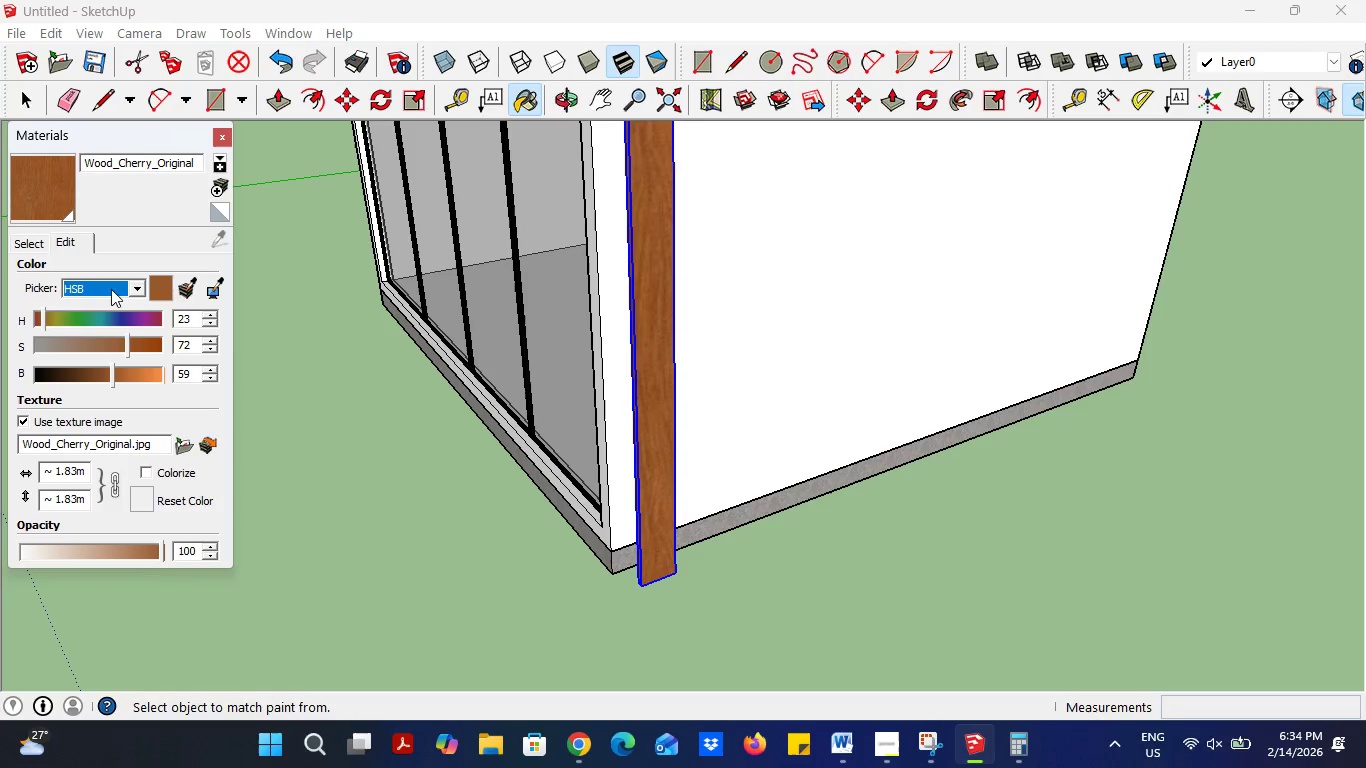 
left_click([112, 285])
 